 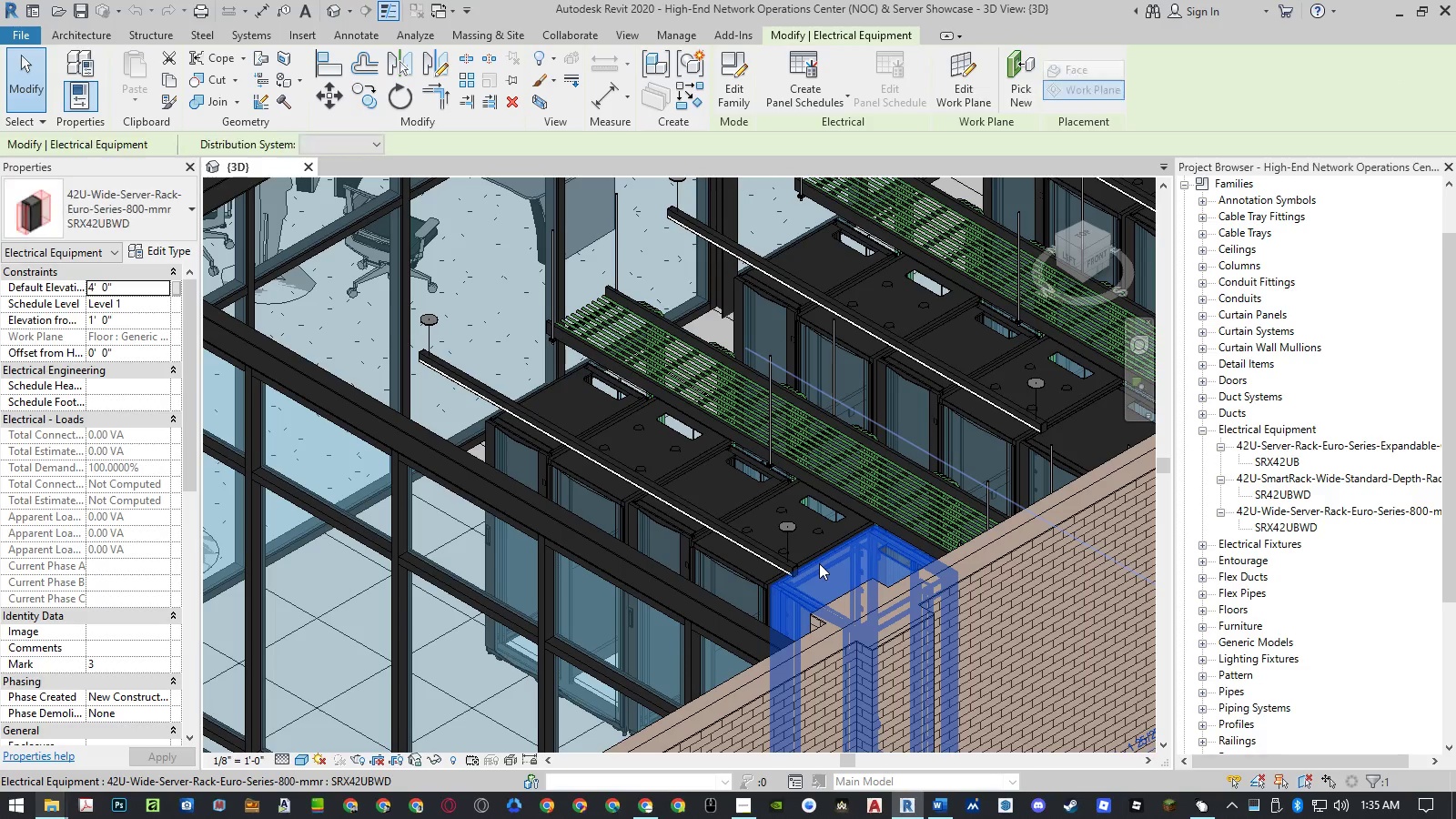 
left_click([739, 563])
 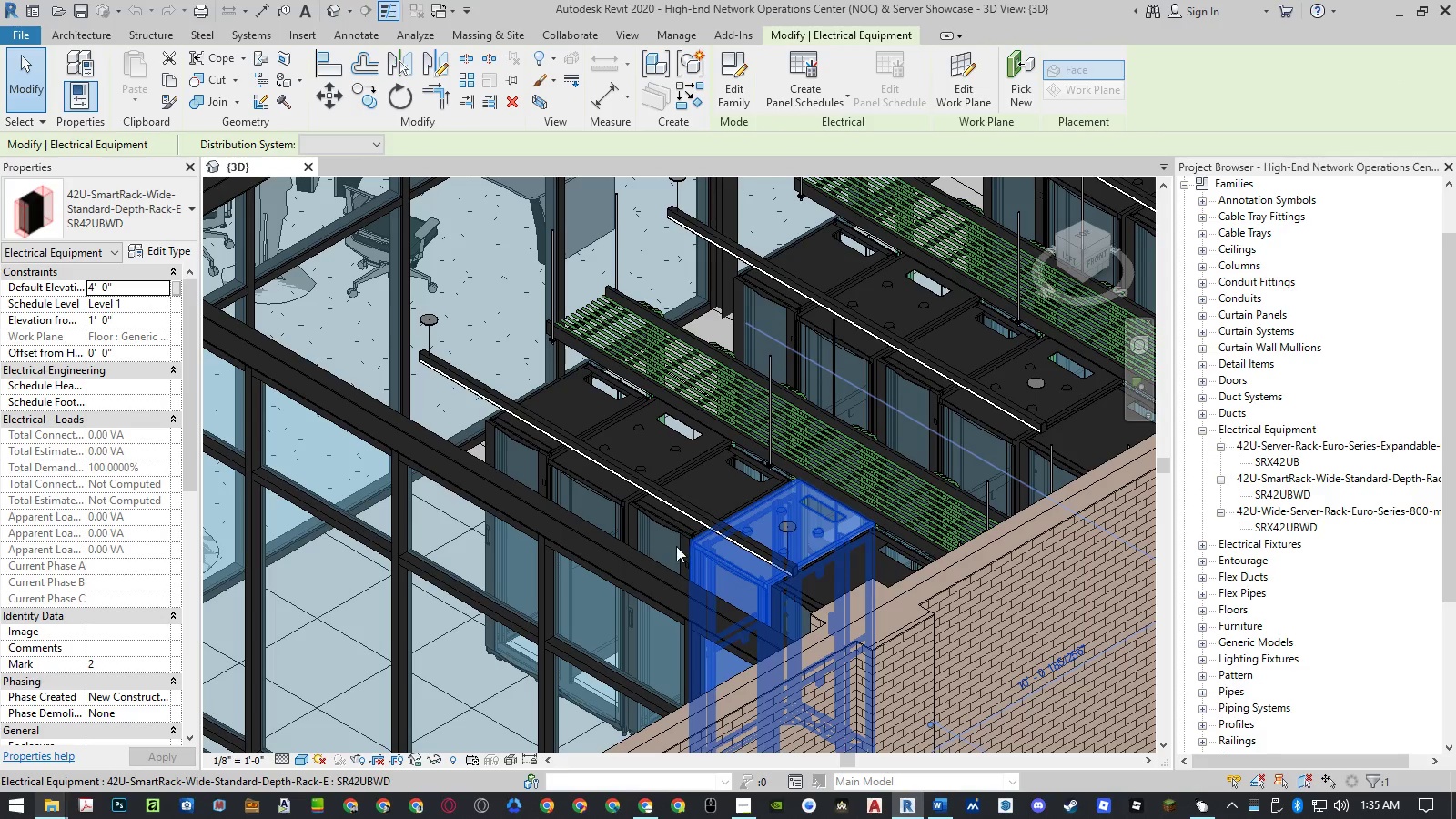 
left_click([672, 535])
 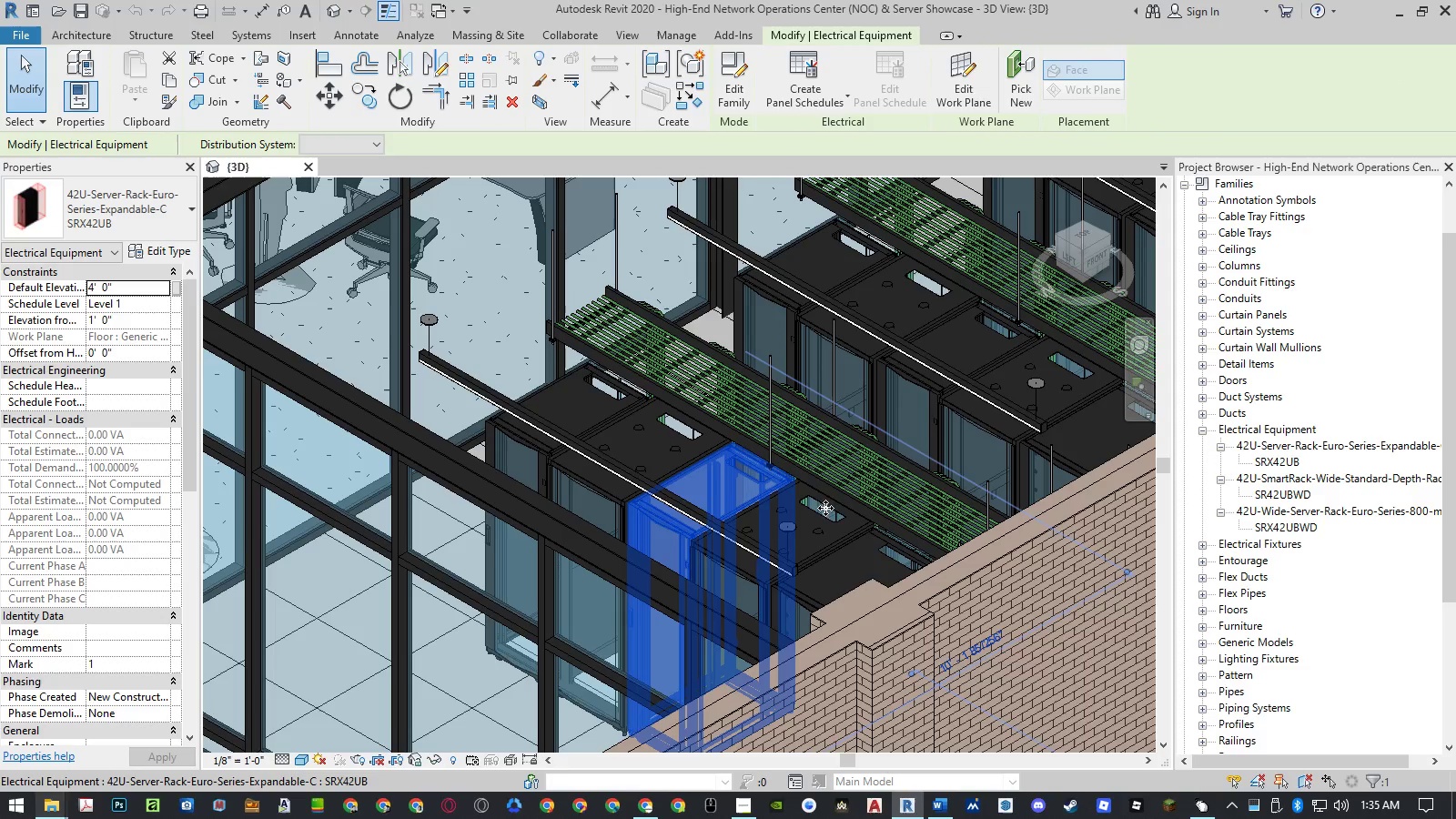 
hold_key(key=ControlLeft, duration=1.5)
left_click([846, 512])
 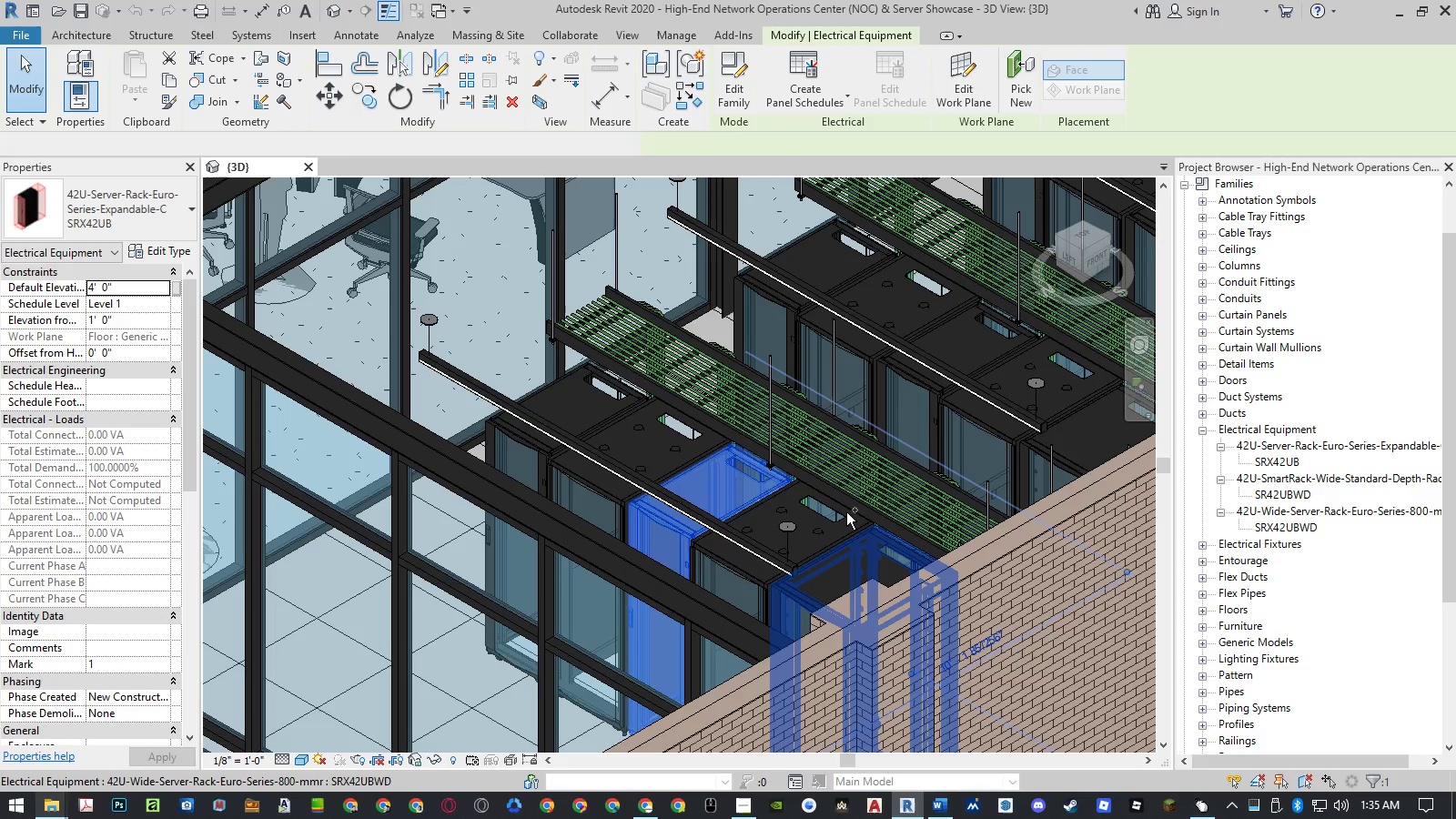 
hold_key(key=ControlLeft, duration=1.5)
 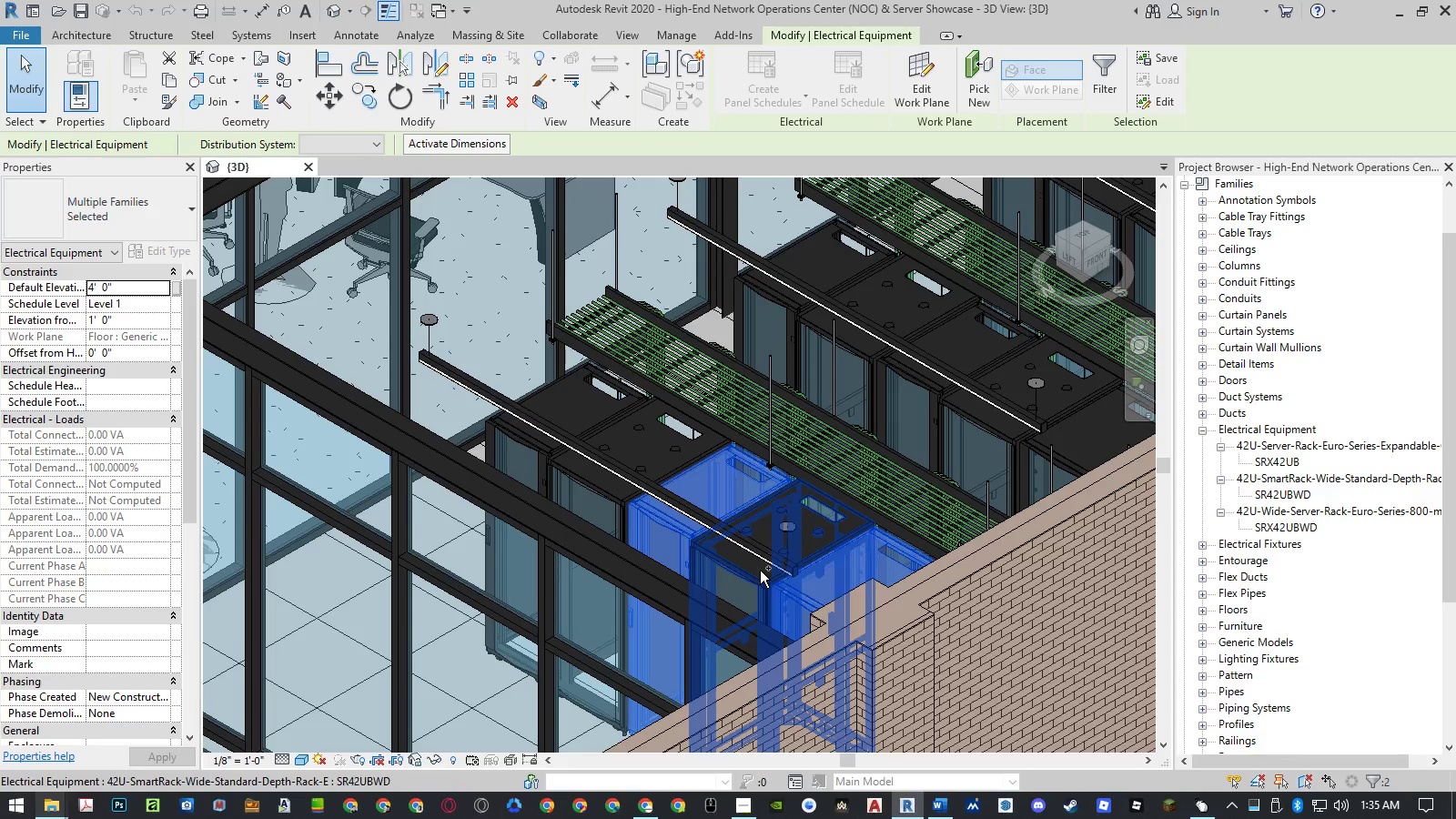 
hold_key(key=ControlLeft, duration=1.08)
left_click([760, 571])
 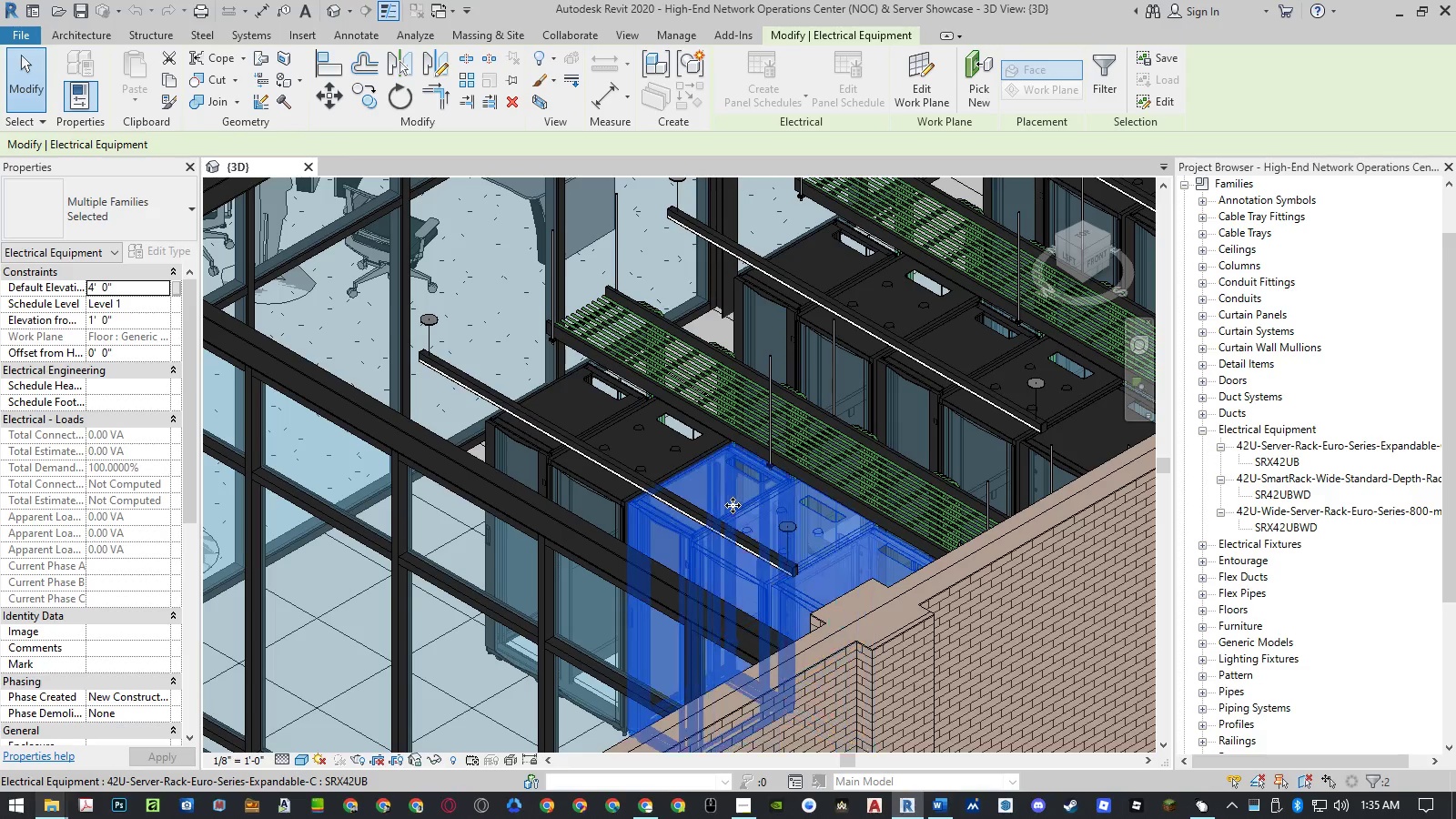 
type(co)
 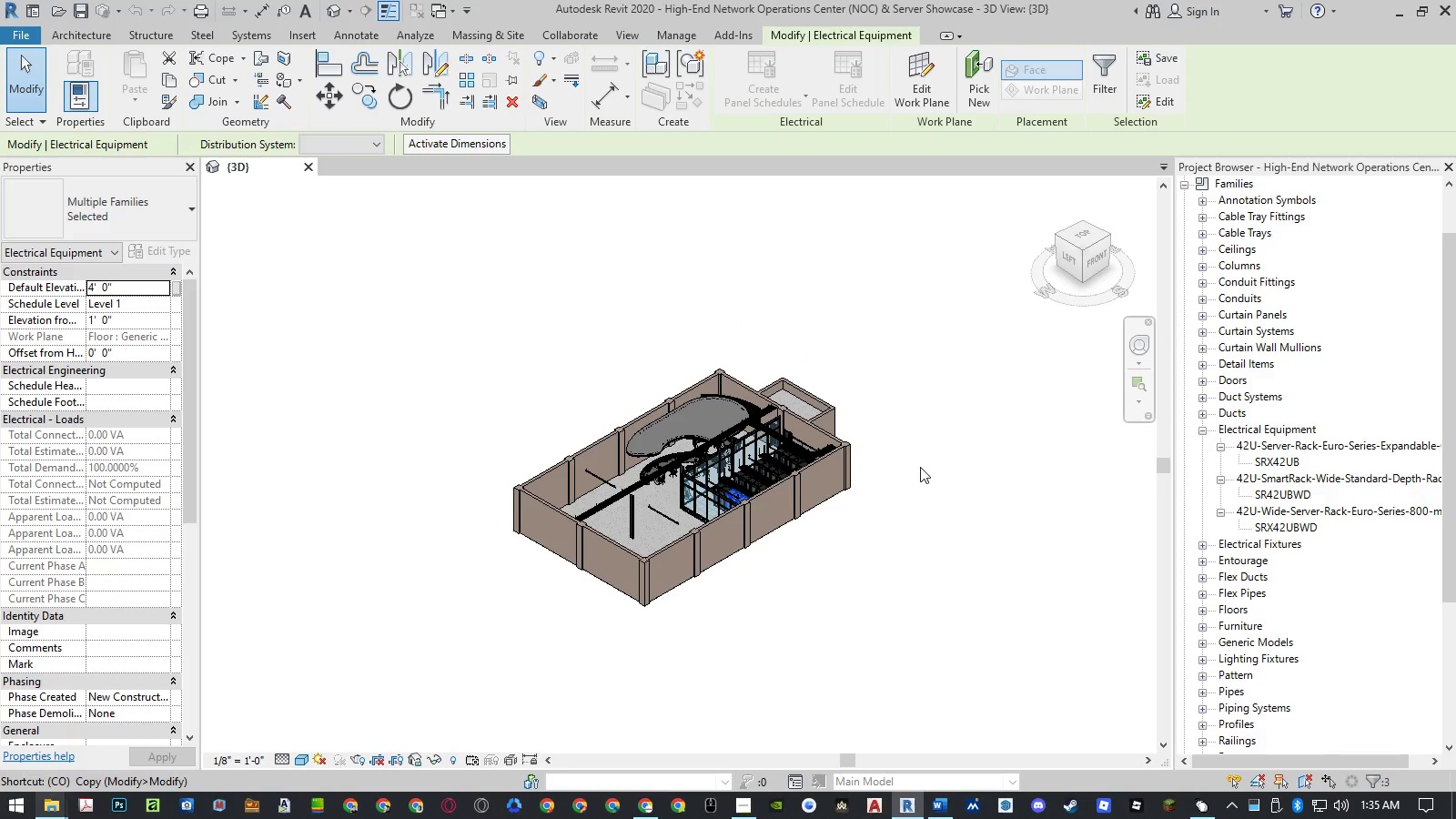 
scroll: coordinate [733, 491], scroll_direction: down, amount: 18.0
 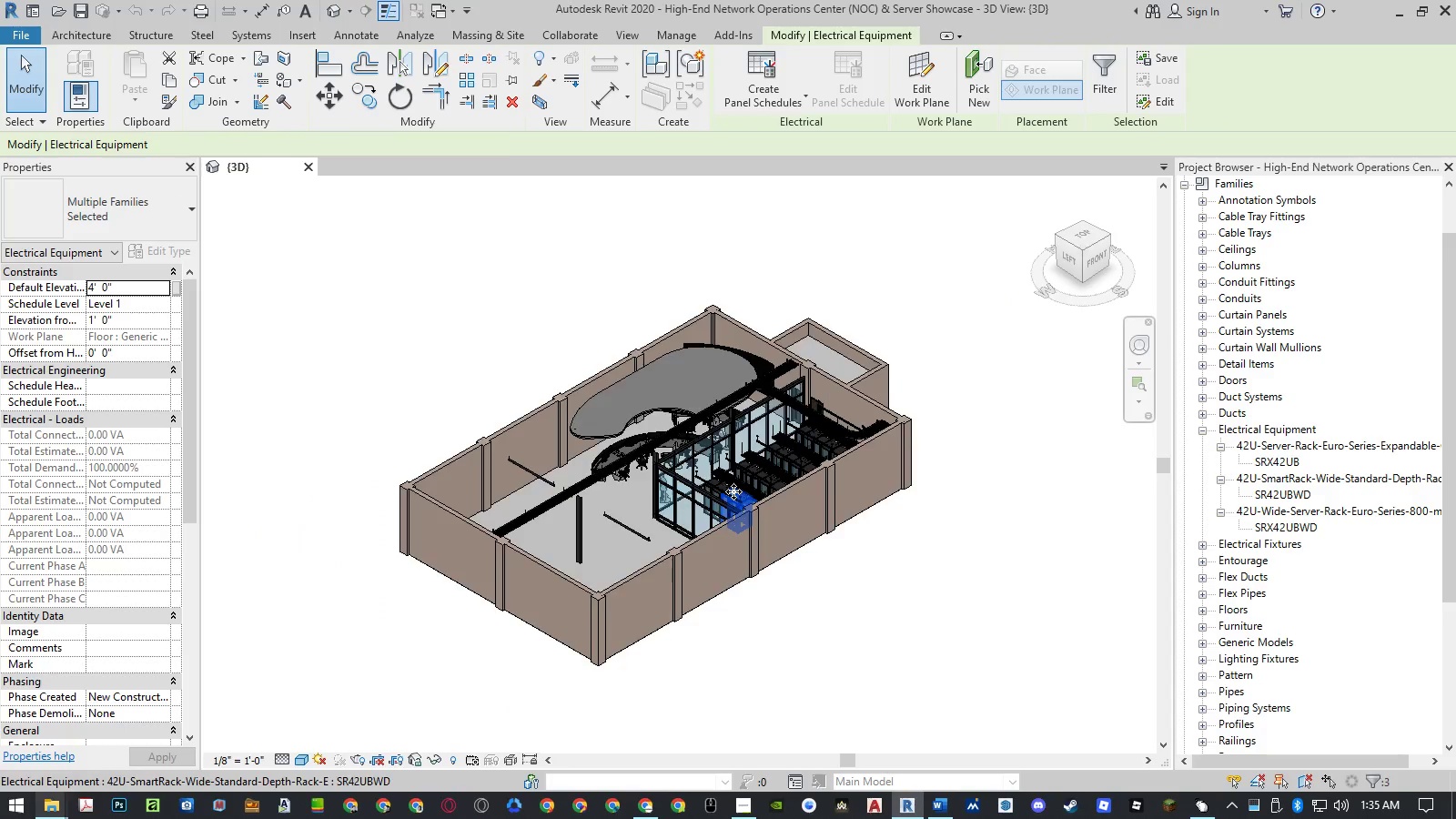 
key(Space)
 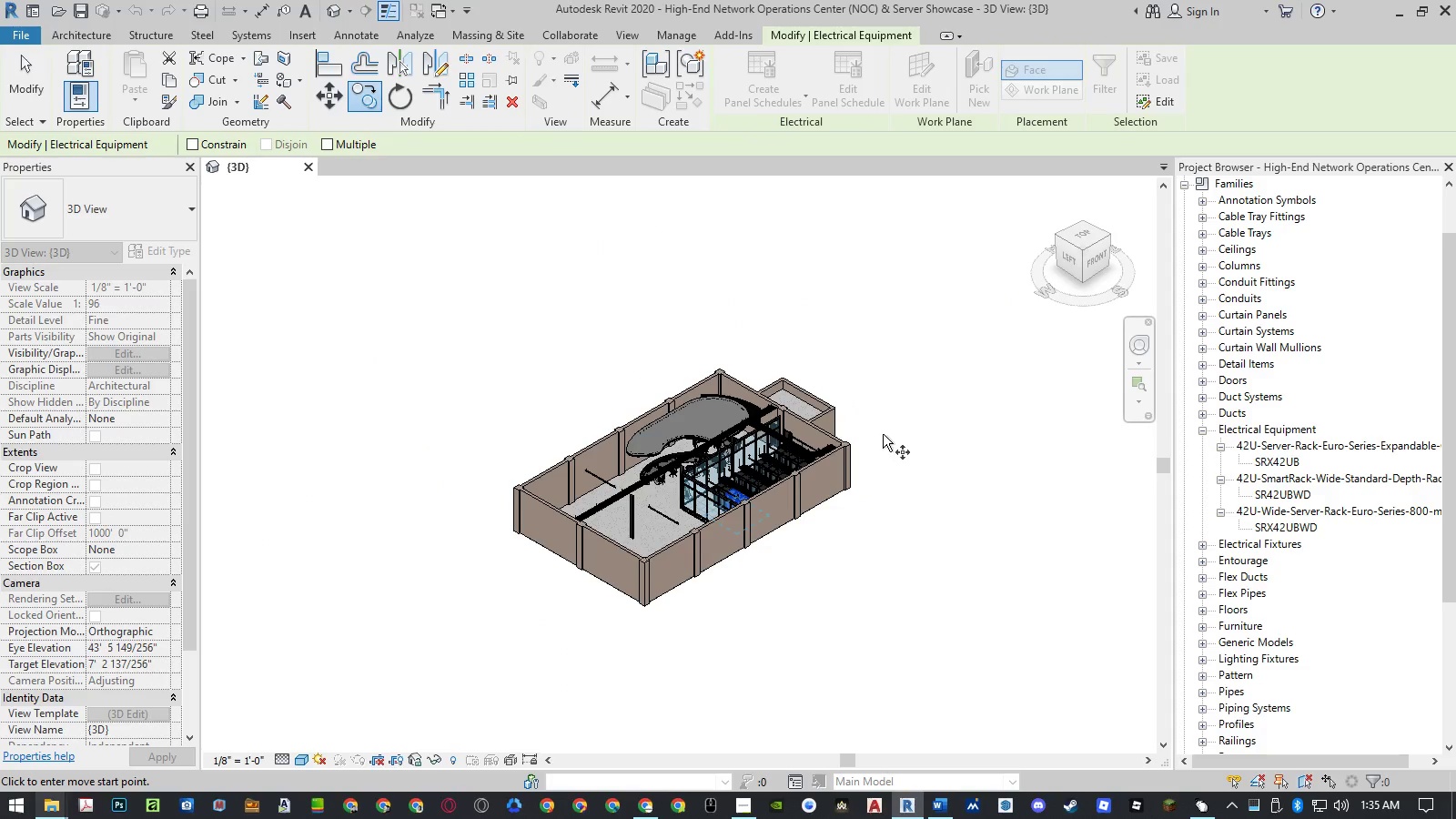 
left_click([901, 440])
 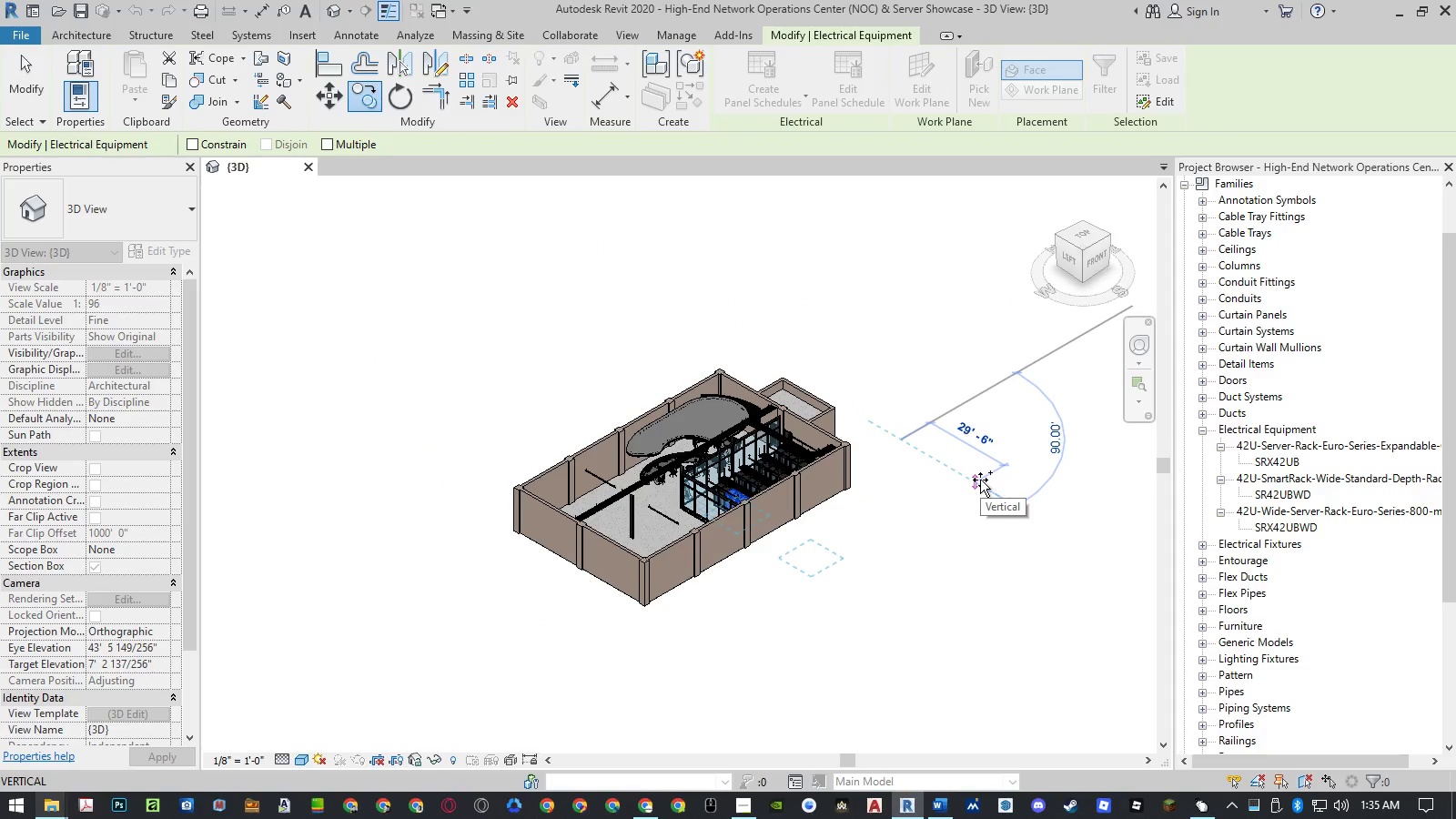 
key(Numpad3)
 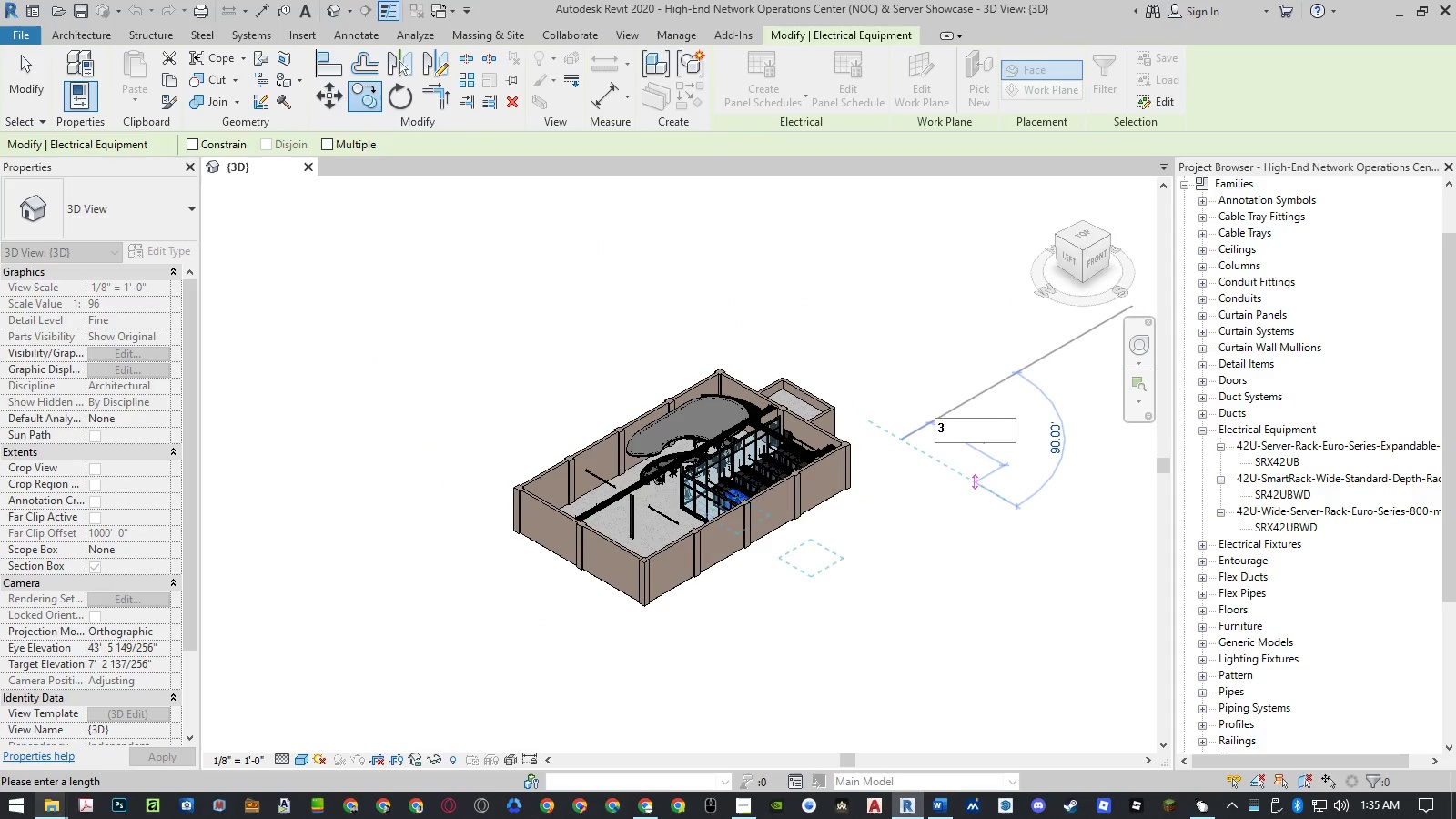 
key(Numpad0)
 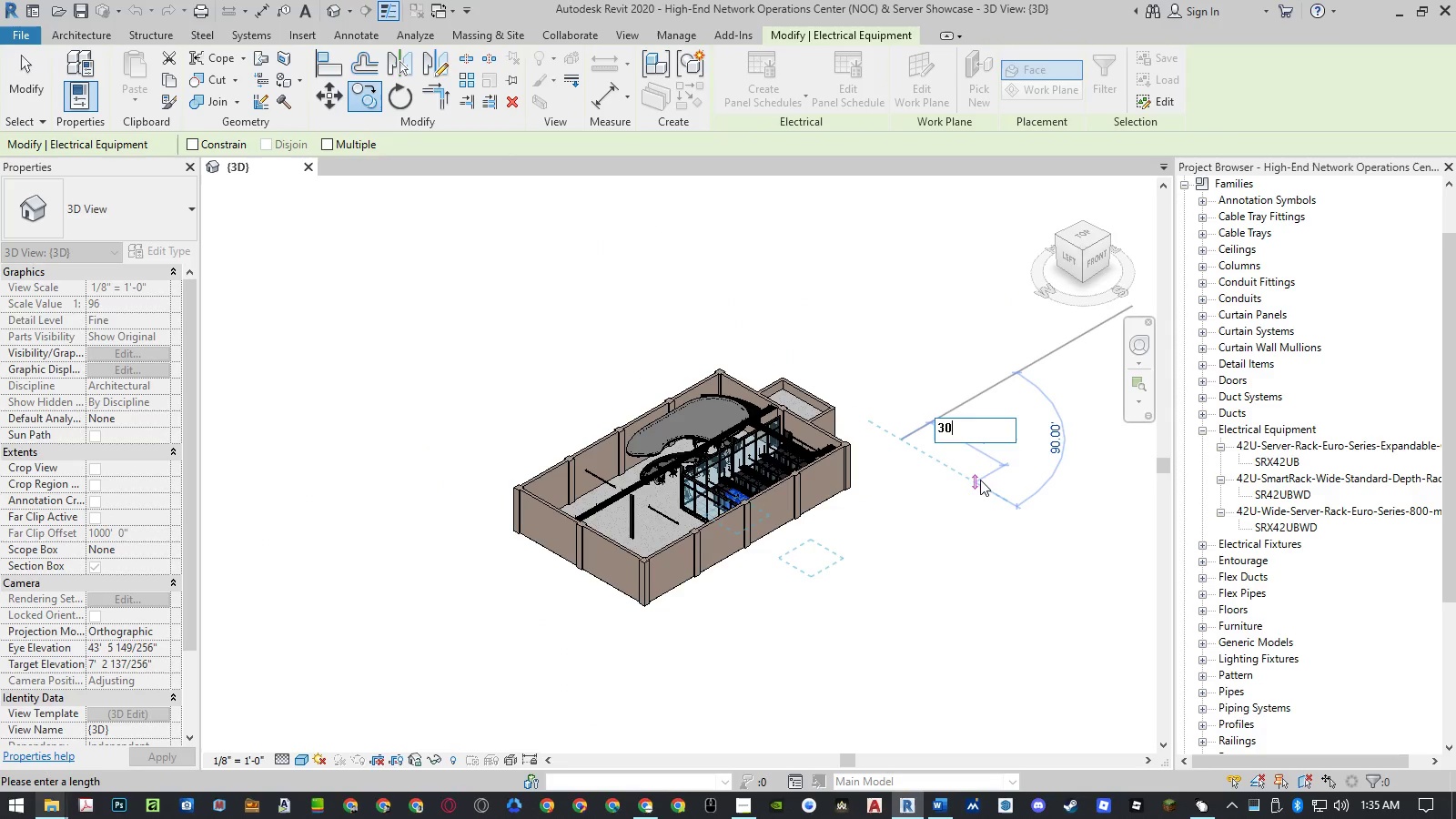 
key(NumpadEnter)
 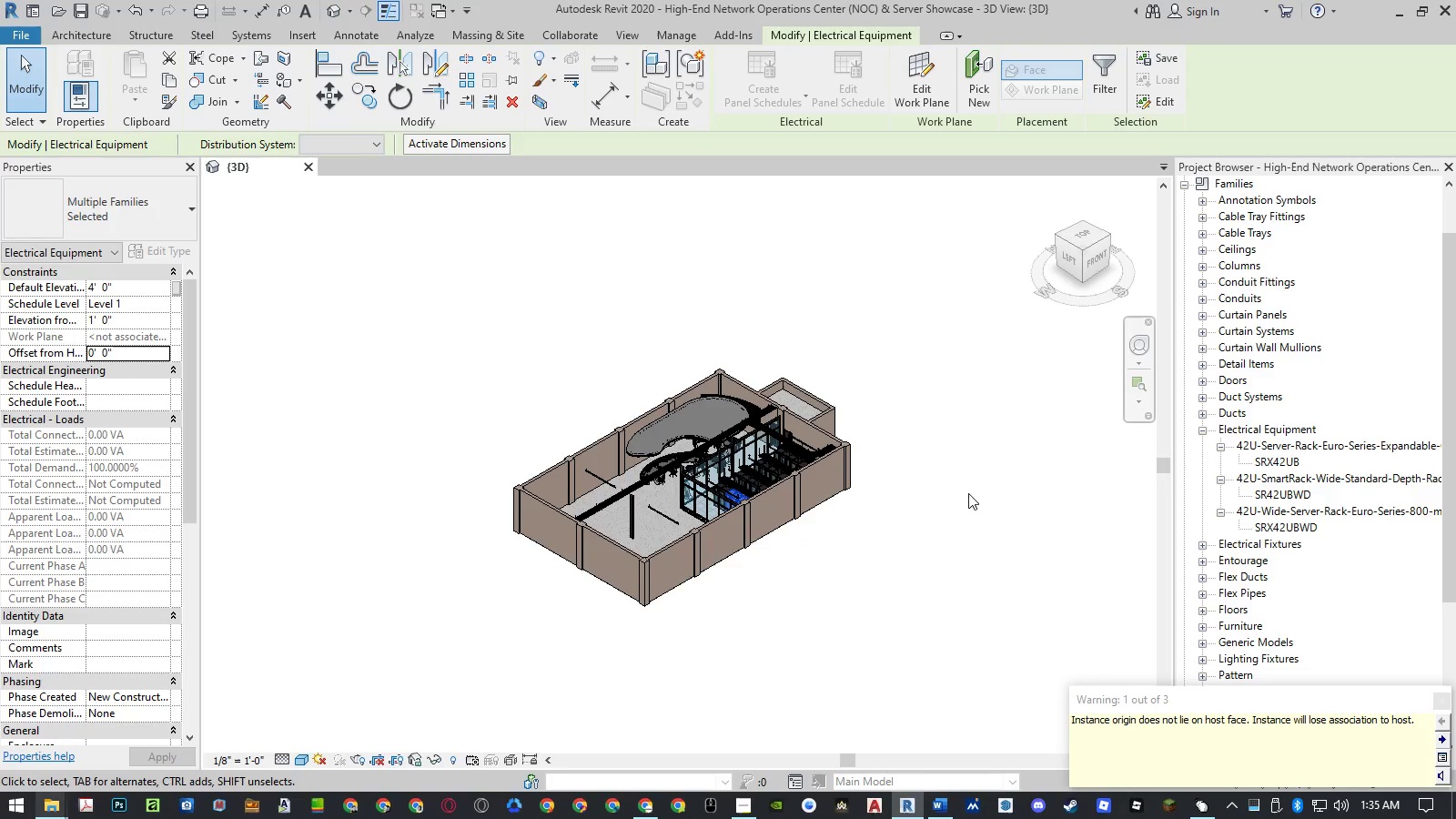 
key(Escape)
 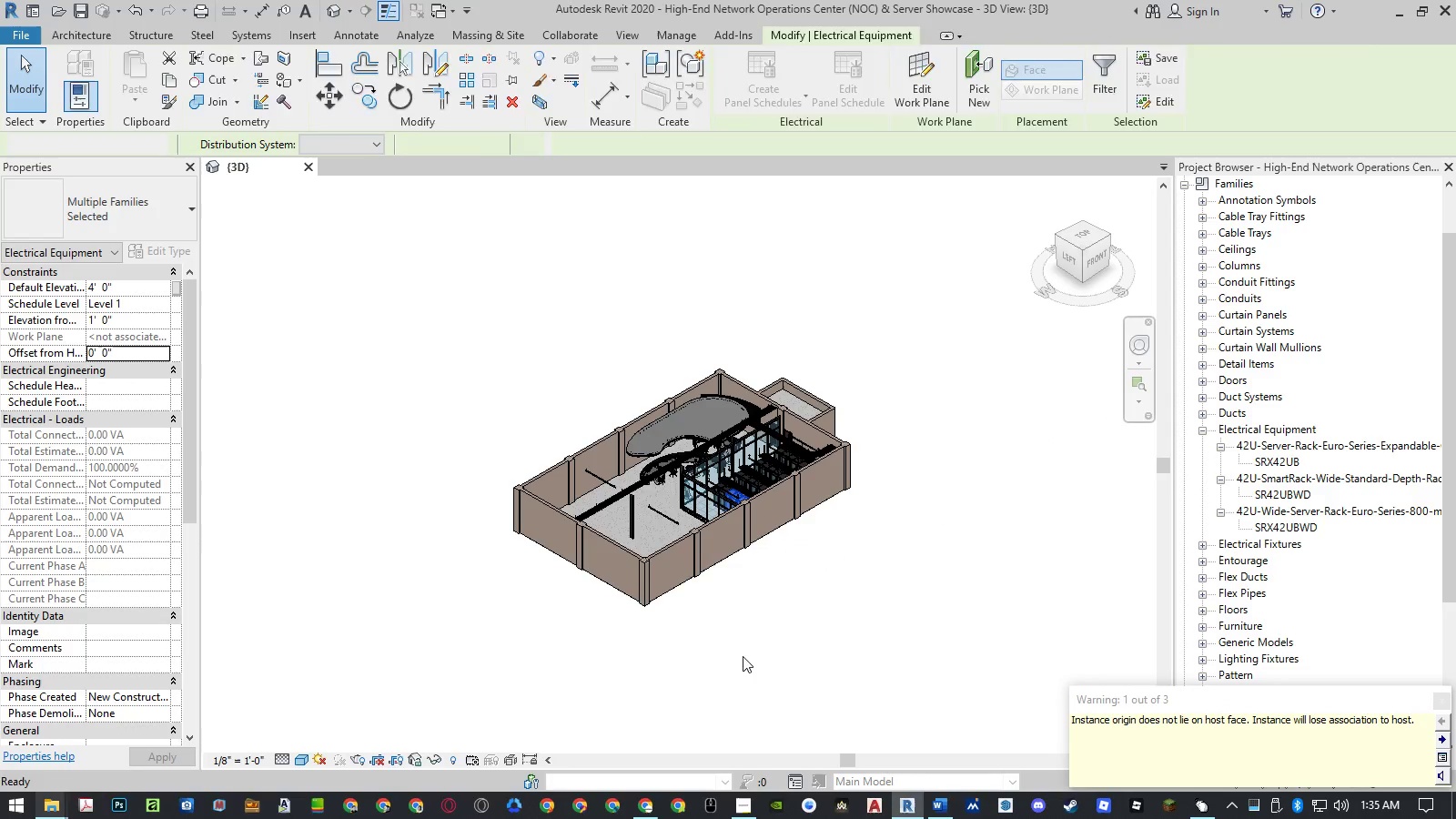 
key(Escape)
 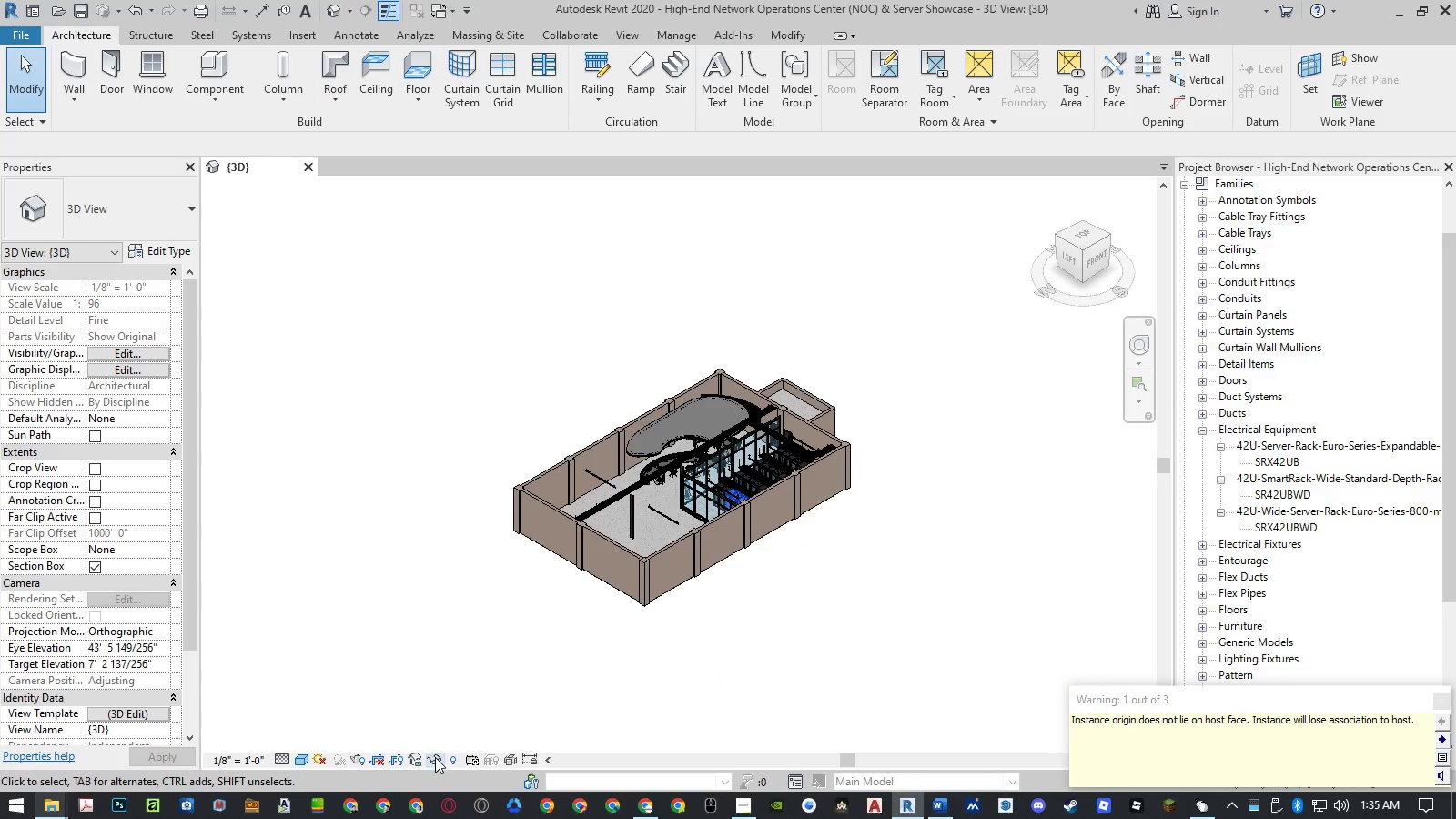 
left_click([450, 759])
 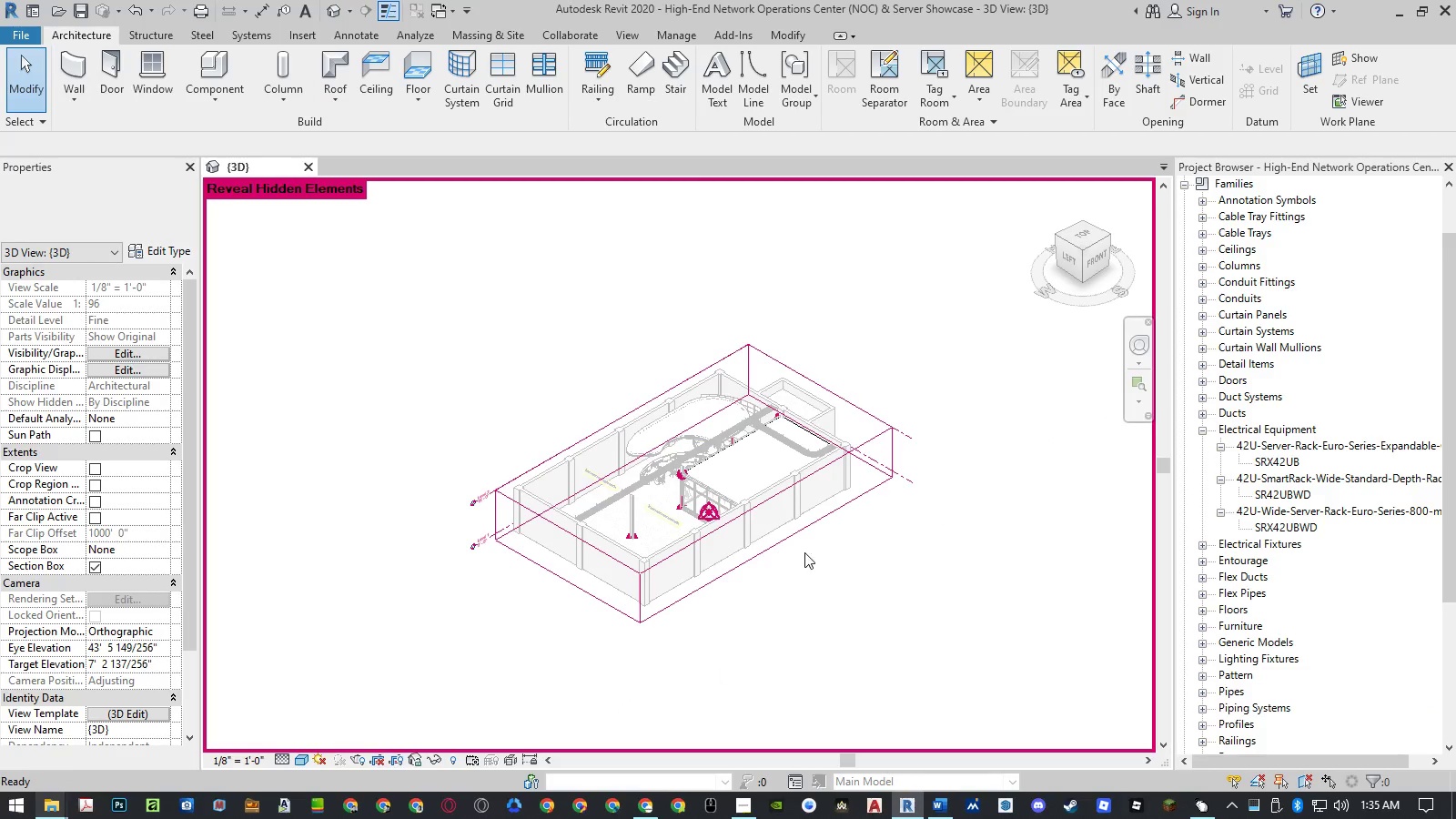 
left_click_drag(start_coordinate=[790, 541], to_coordinate=[826, 553])
 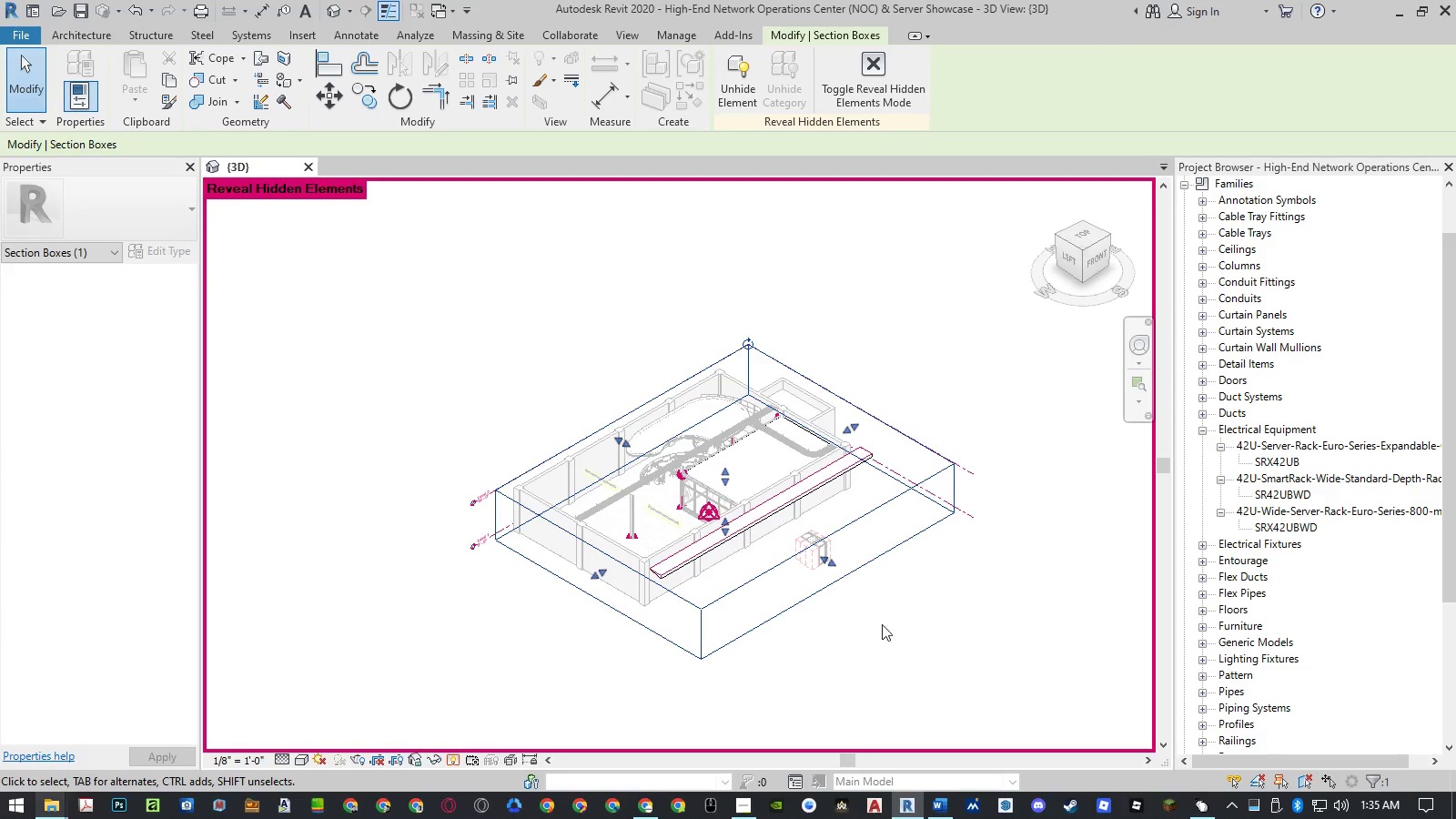 
wait(5.91)
 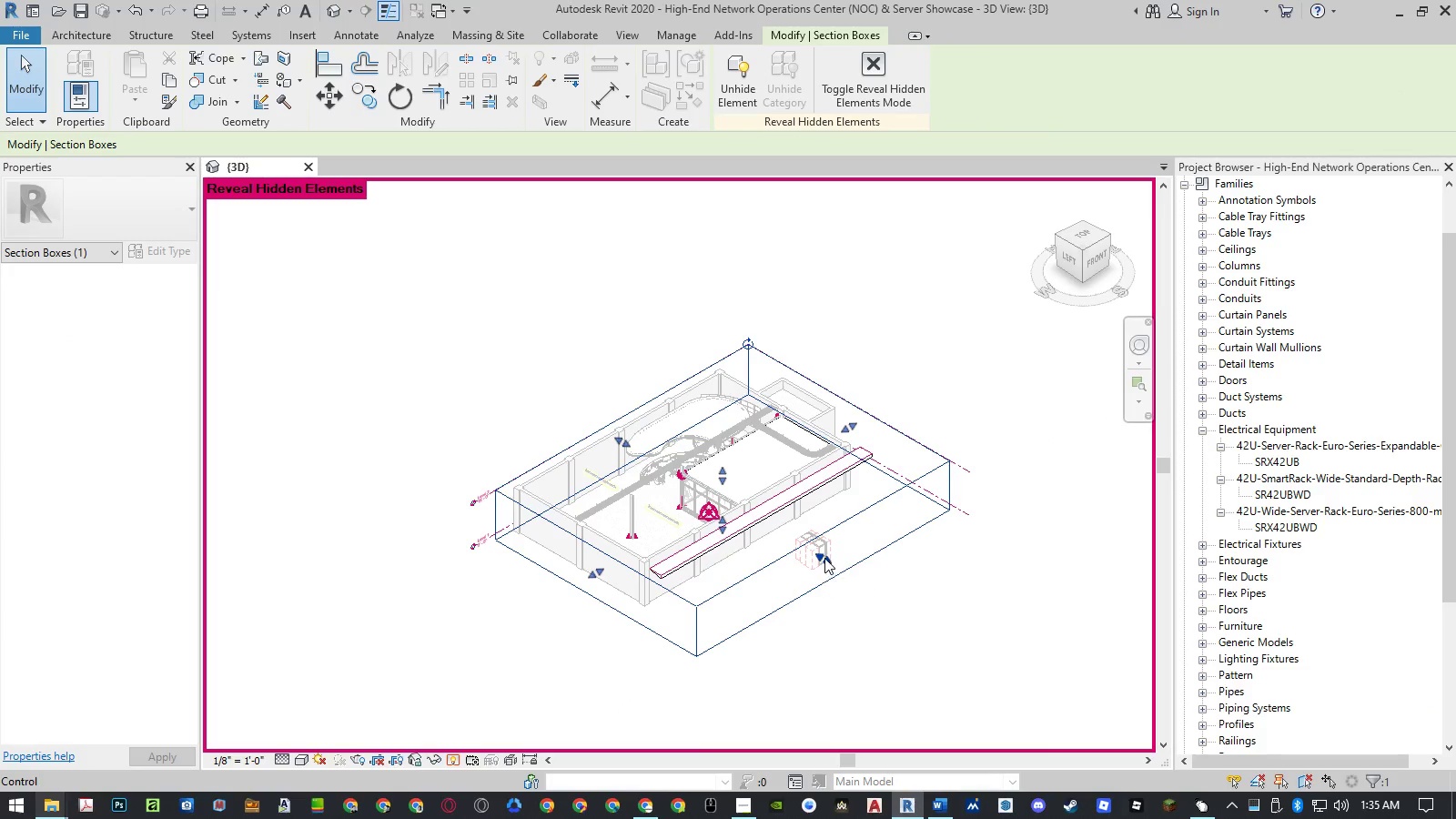 
left_click([455, 758])
 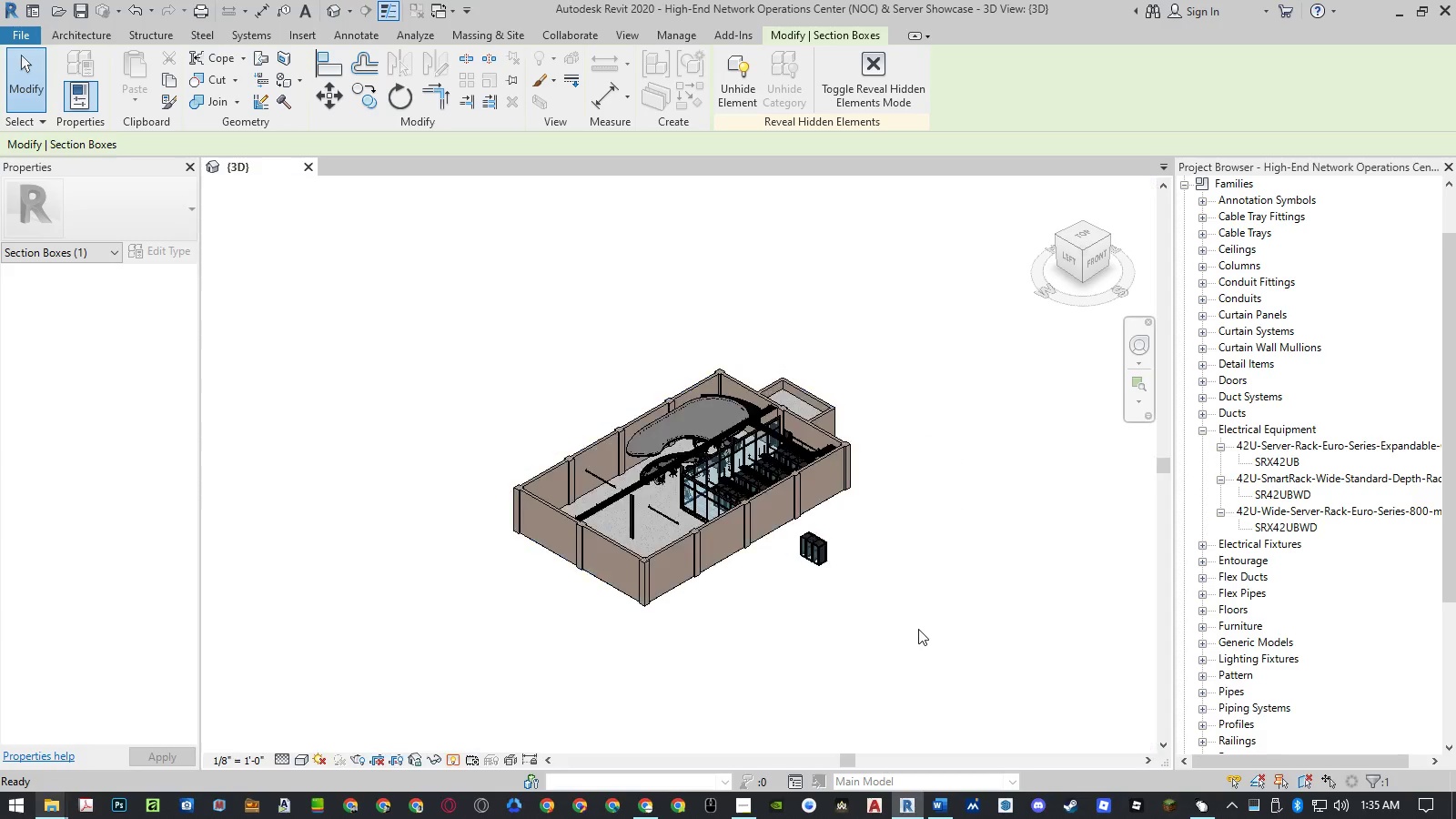 
left_click([918, 629])
 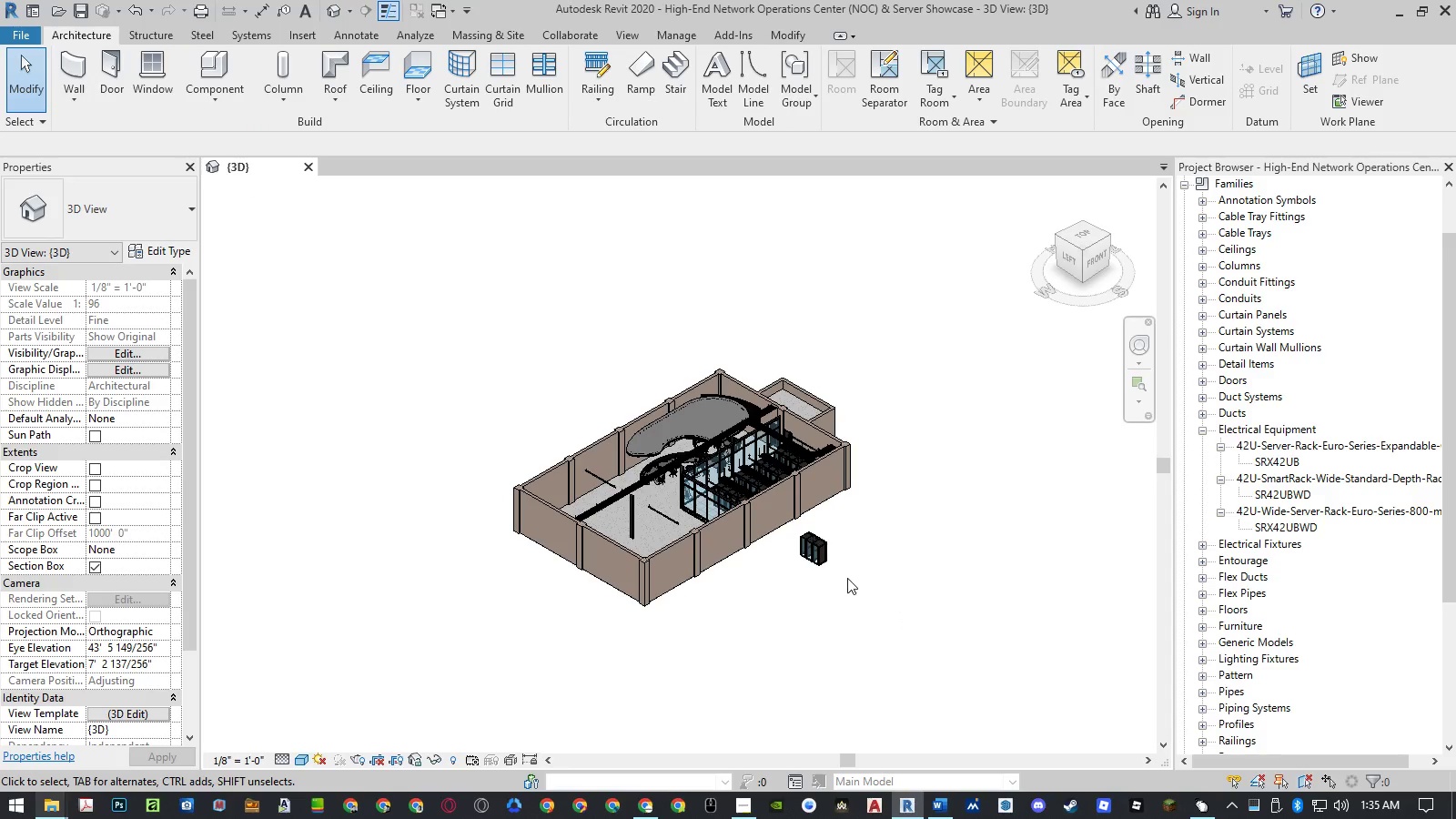 
scroll: coordinate [828, 502], scroll_direction: up, amount: 17.0
 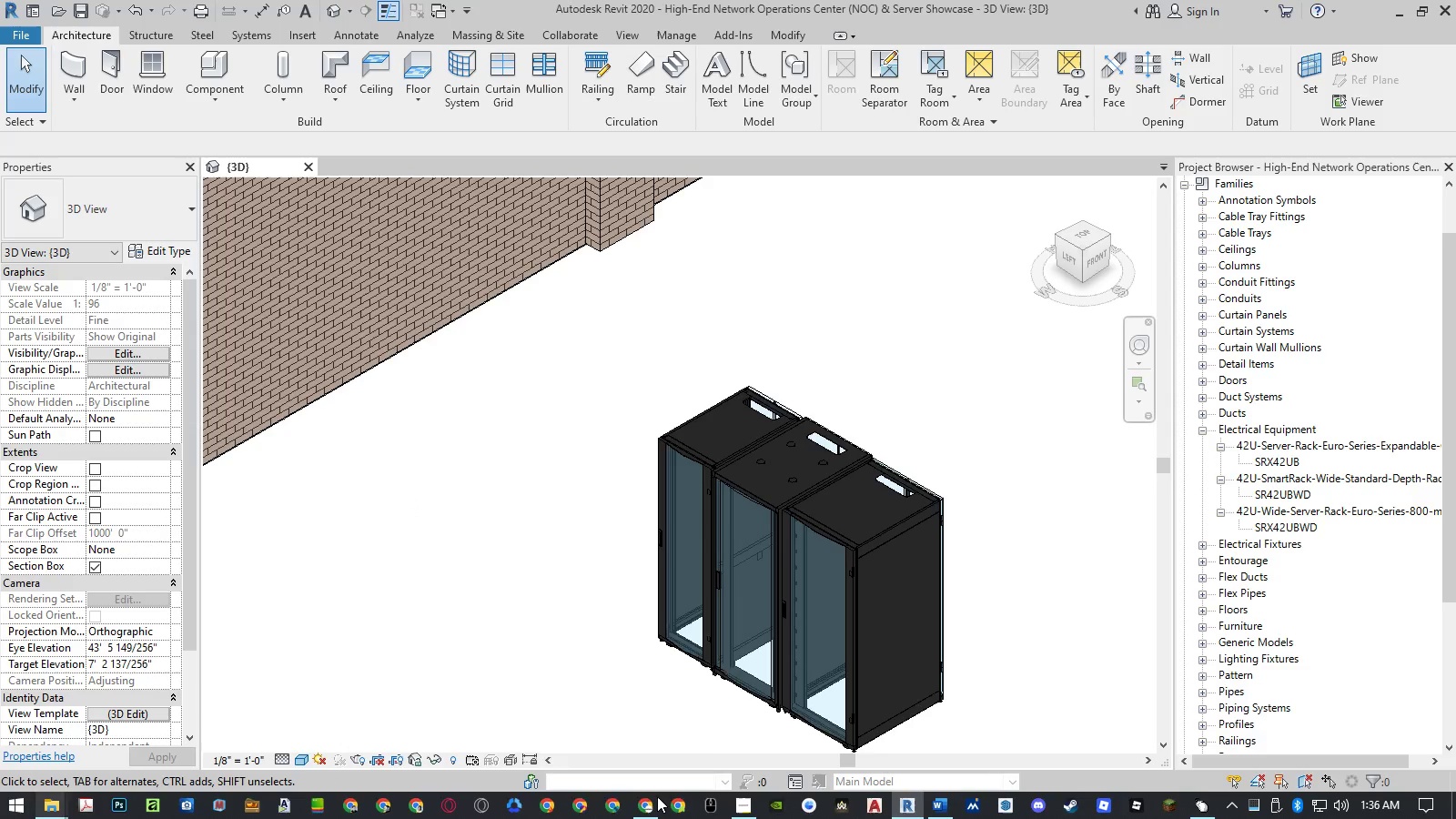 
left_click([652, 805])
 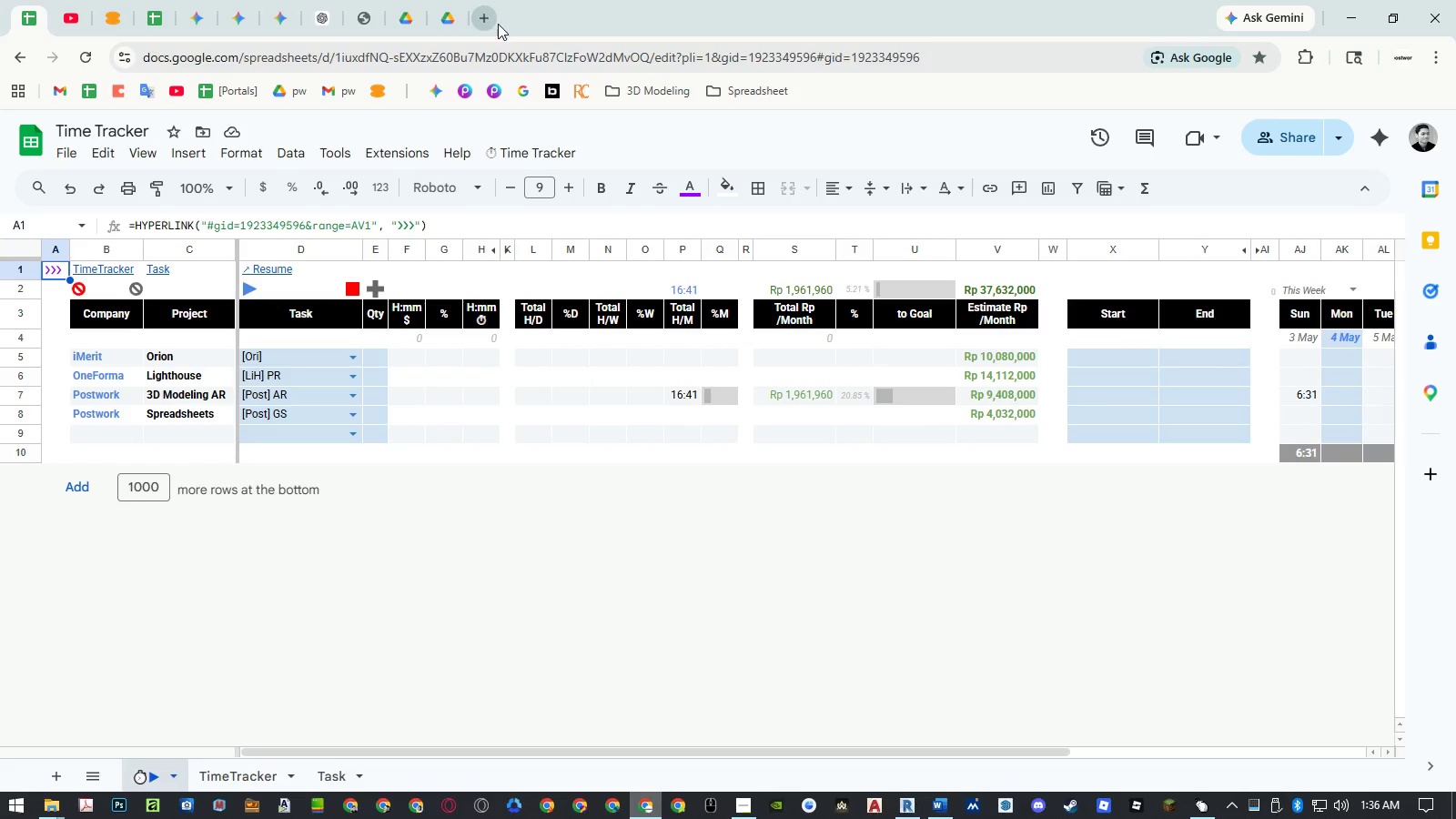 
middle_click([525, 96])
 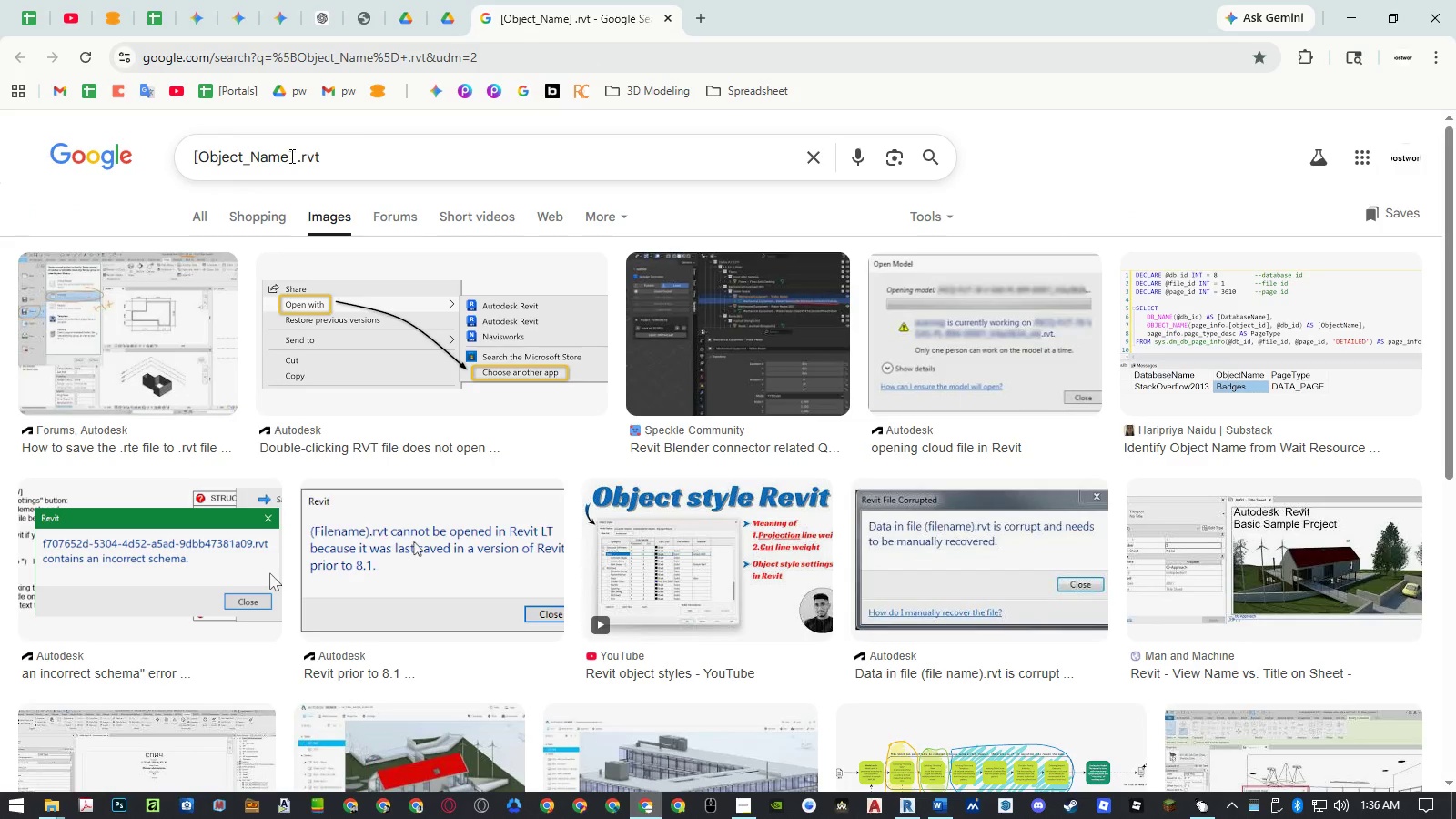 
left_click_drag(start_coordinate=[293, 156], to_coordinate=[142, 155])
 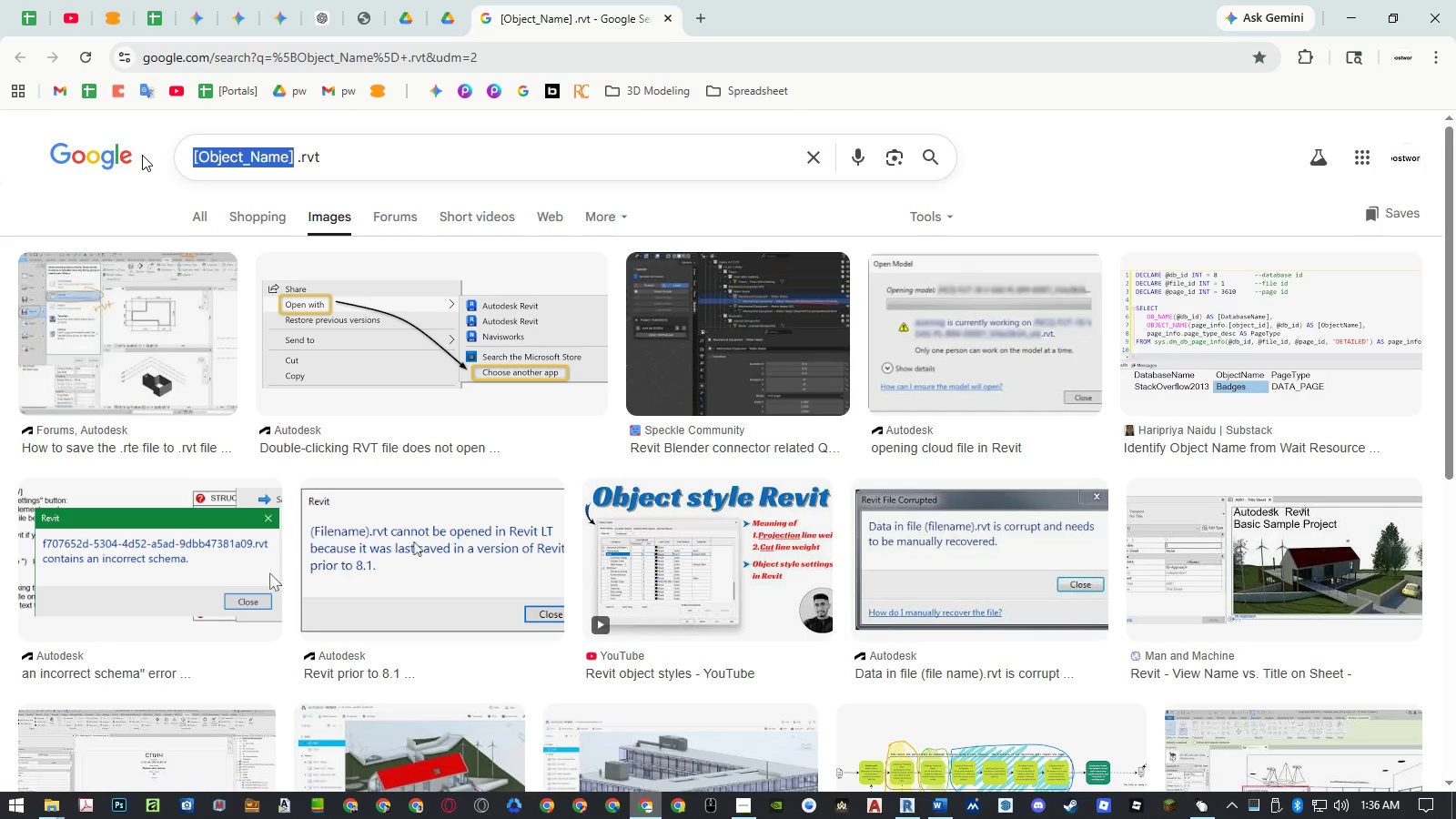 
type(server rack)
 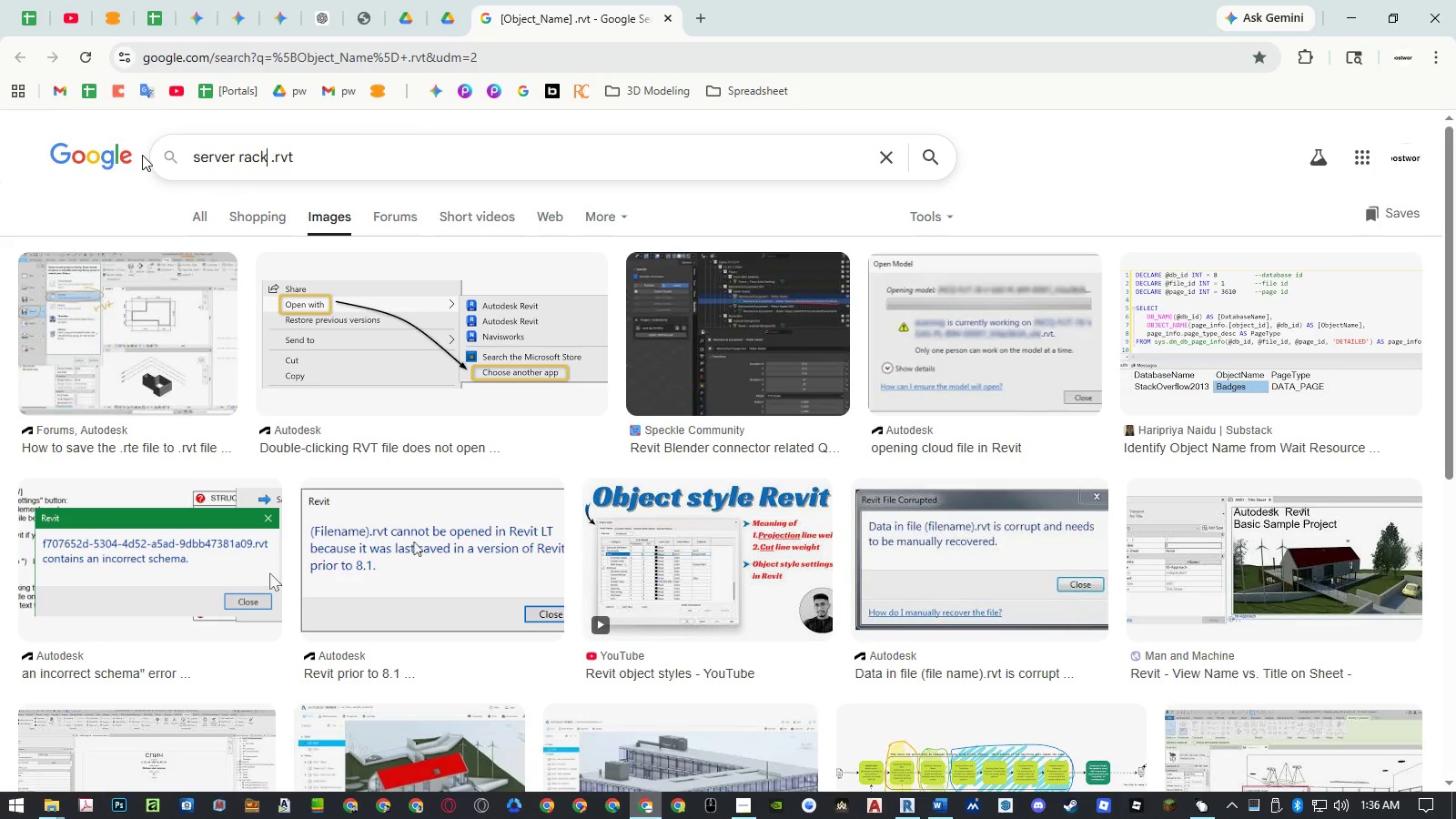 
type( equipment)
 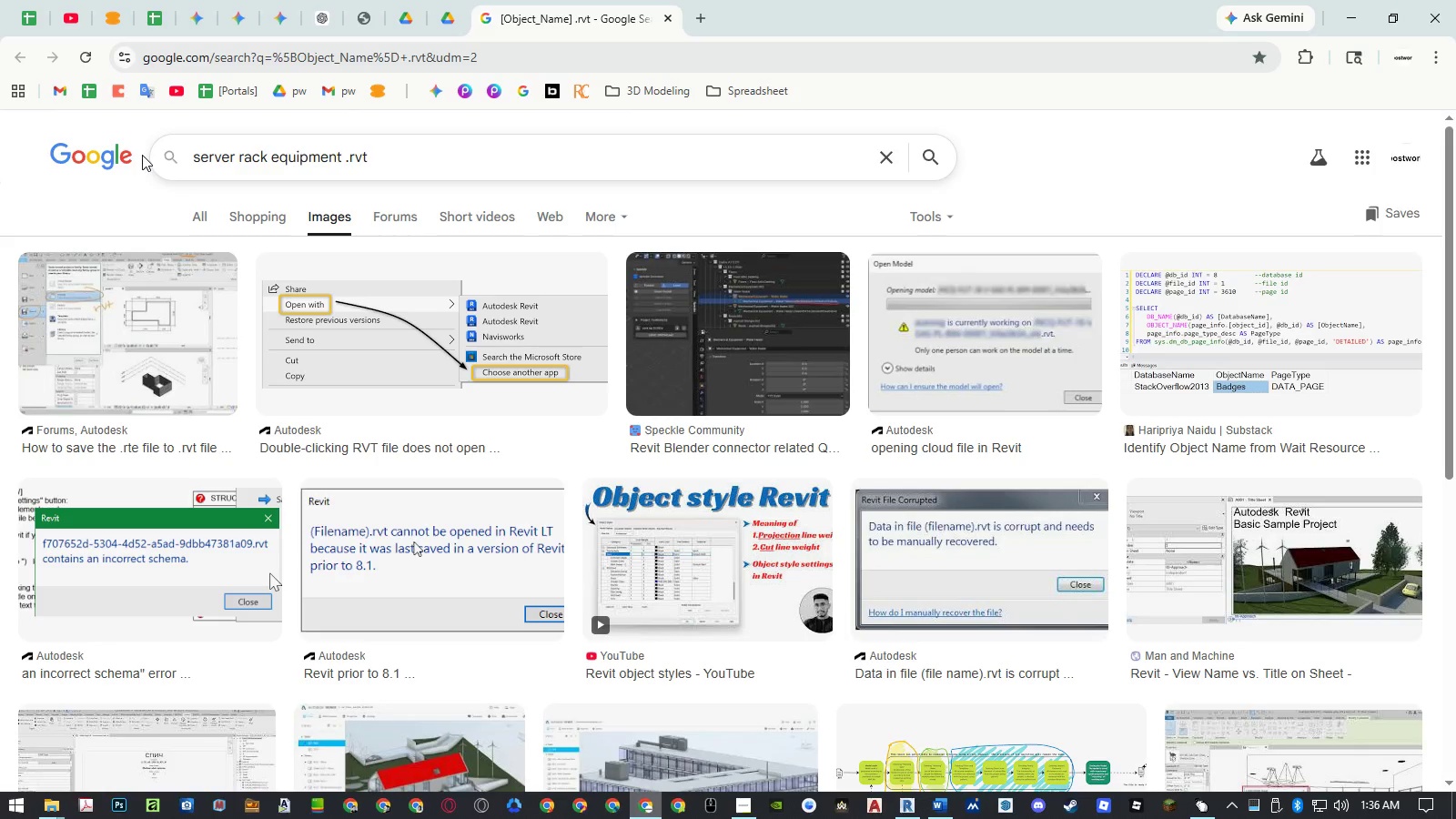 
key(Control+ArrowRight)
 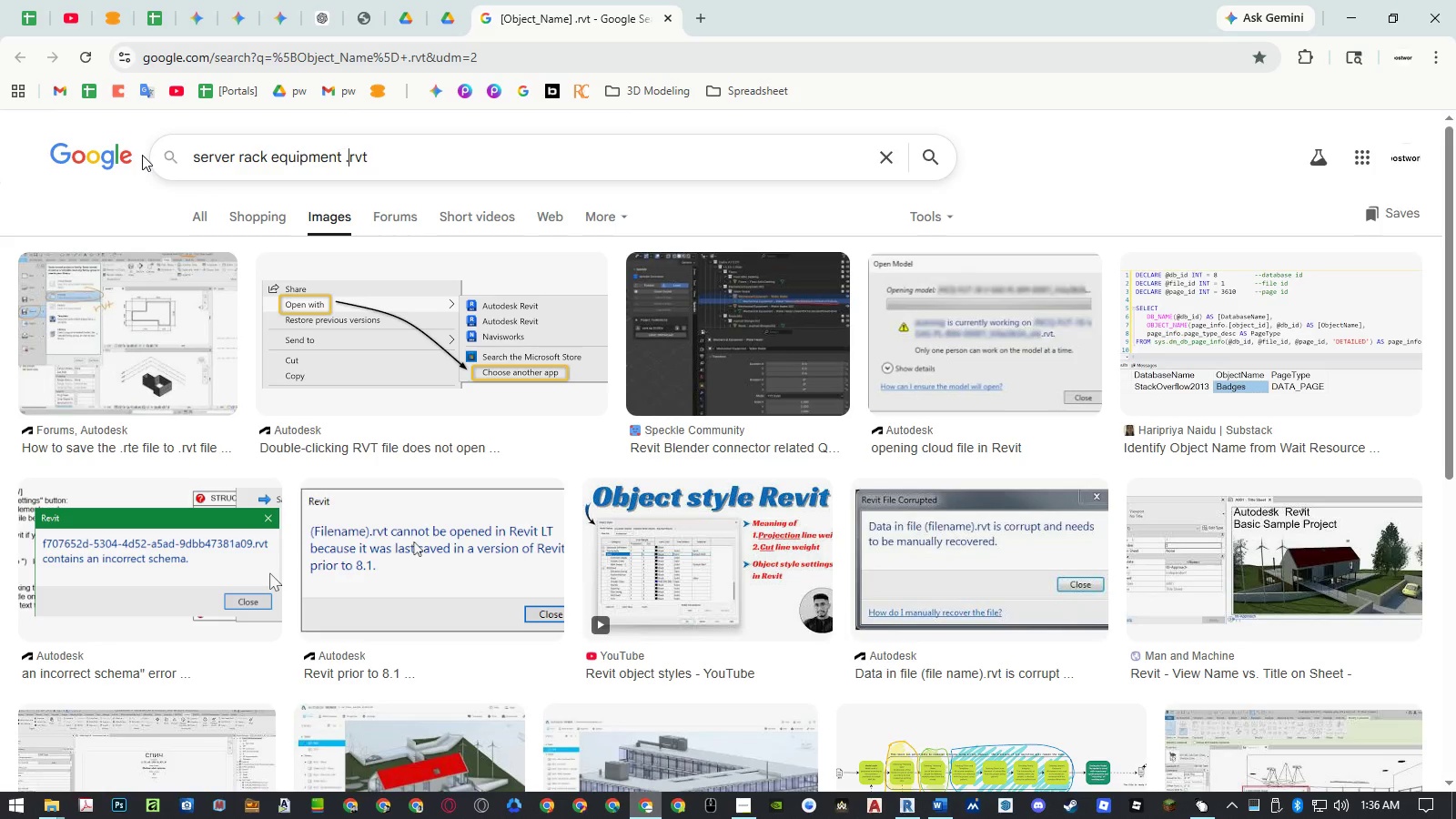 
key(ArrowRight)
 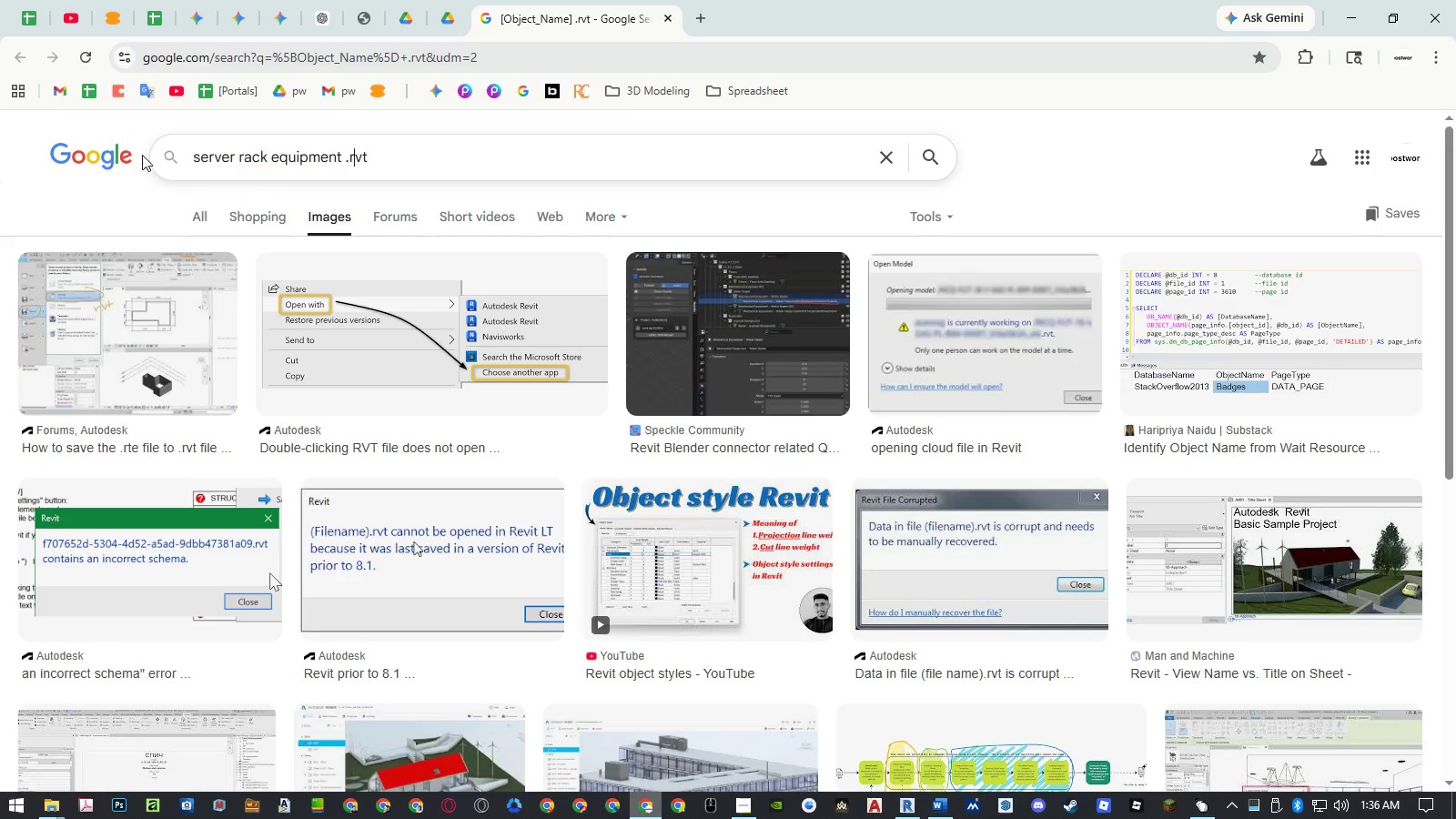 
key(ArrowRight)
 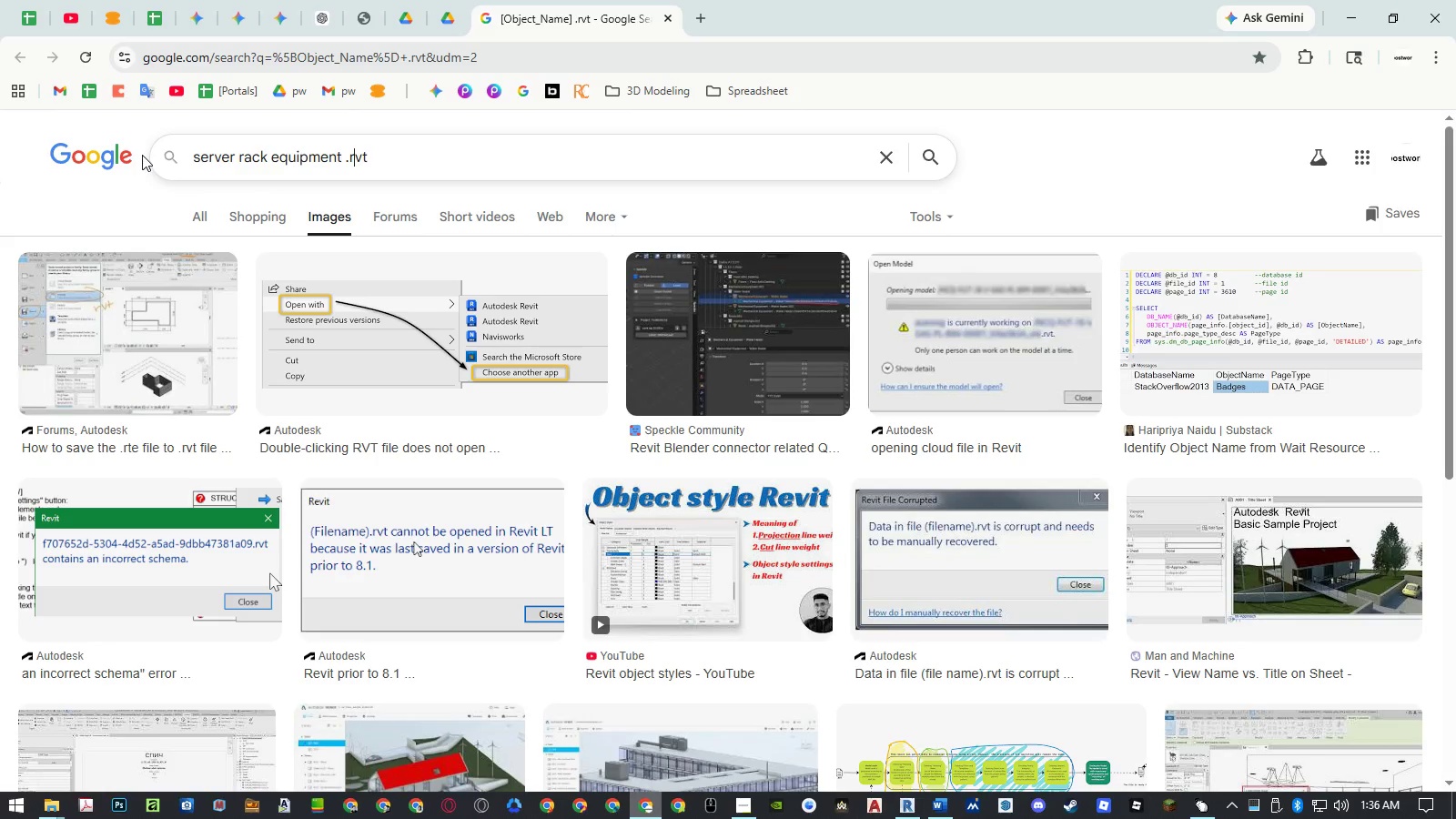 
key(Shift+ArrowDown)
 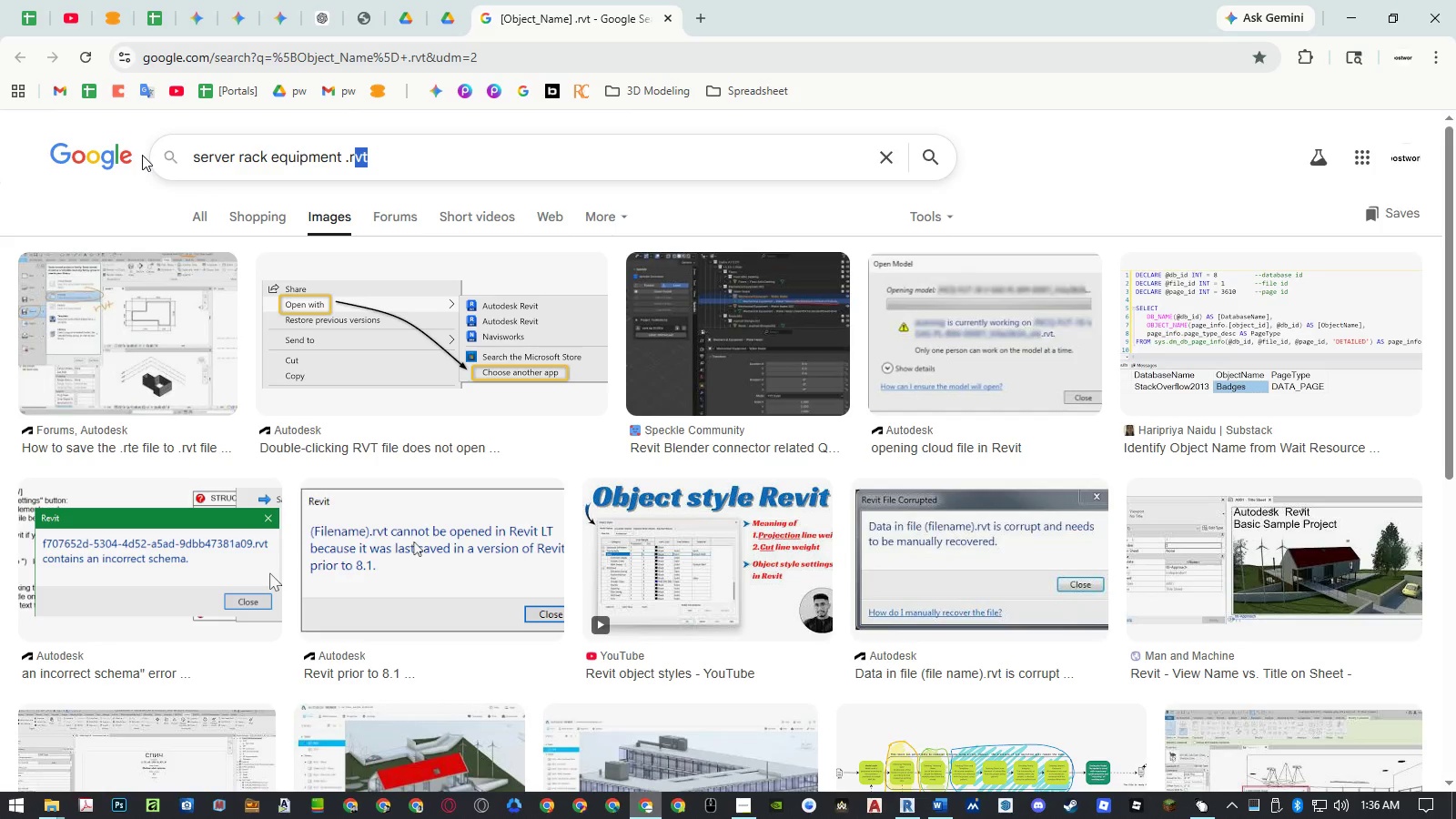 
type(fa)
 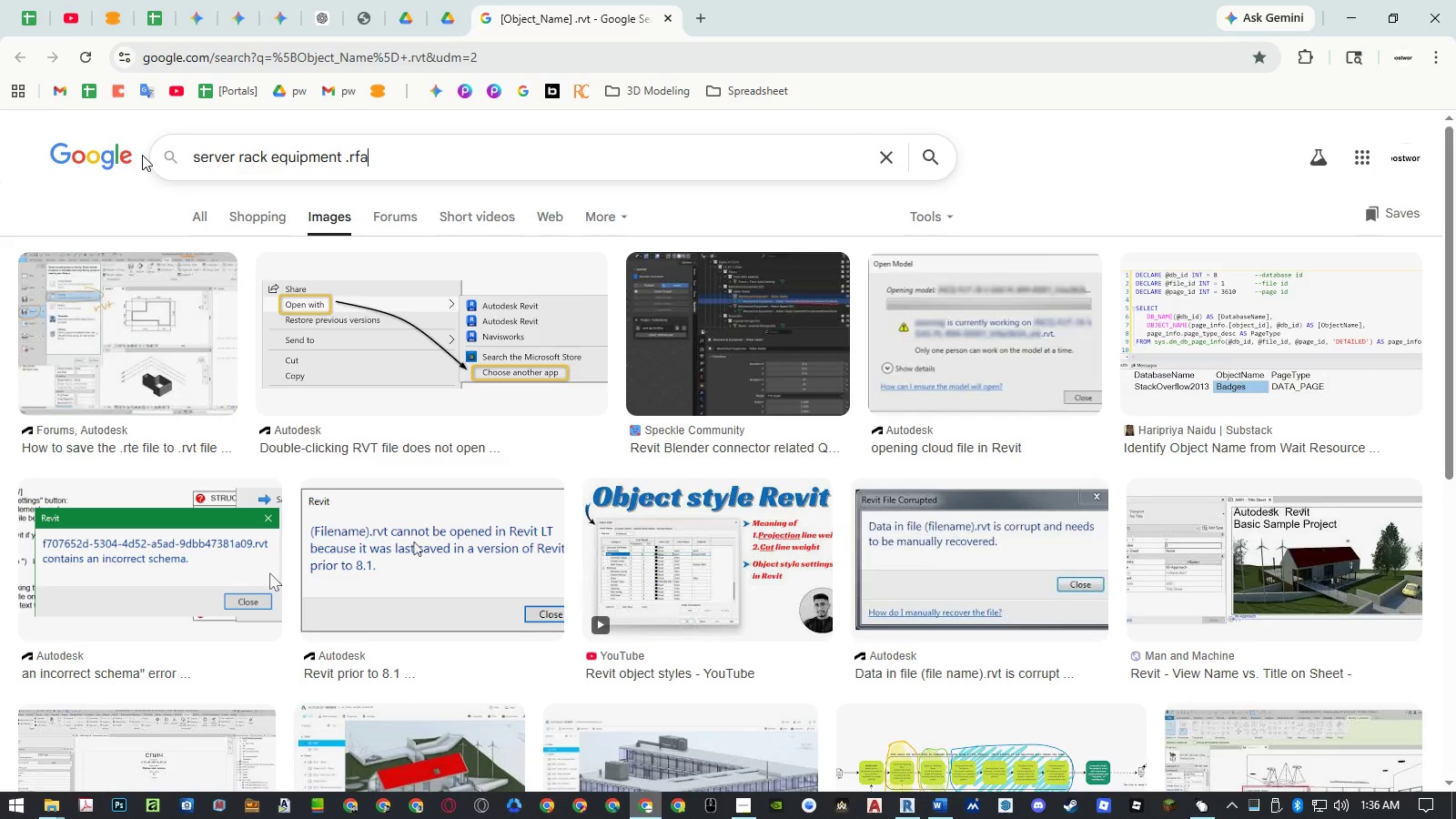 
key(Enter)
 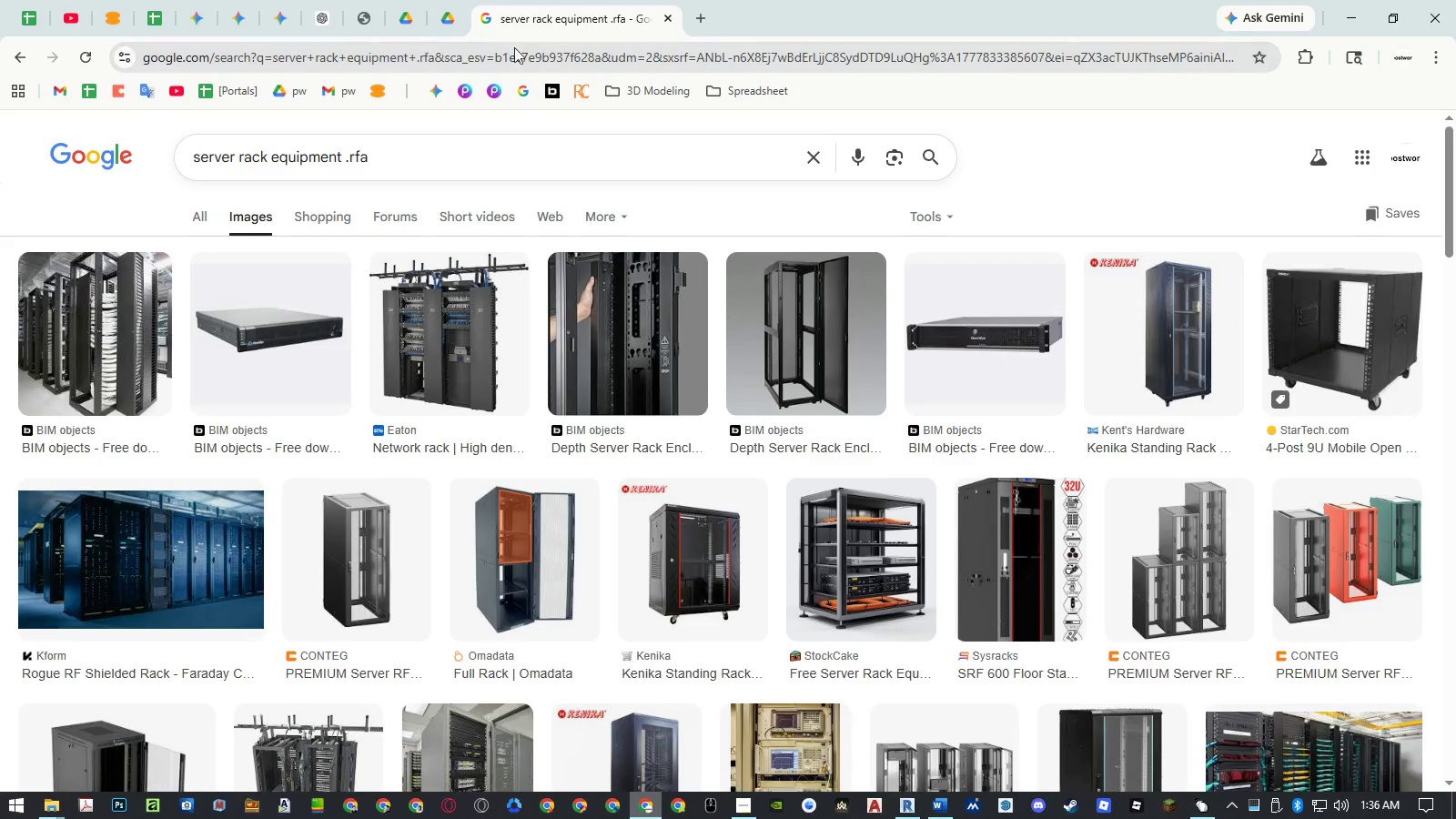 
right_click([522, 92])
 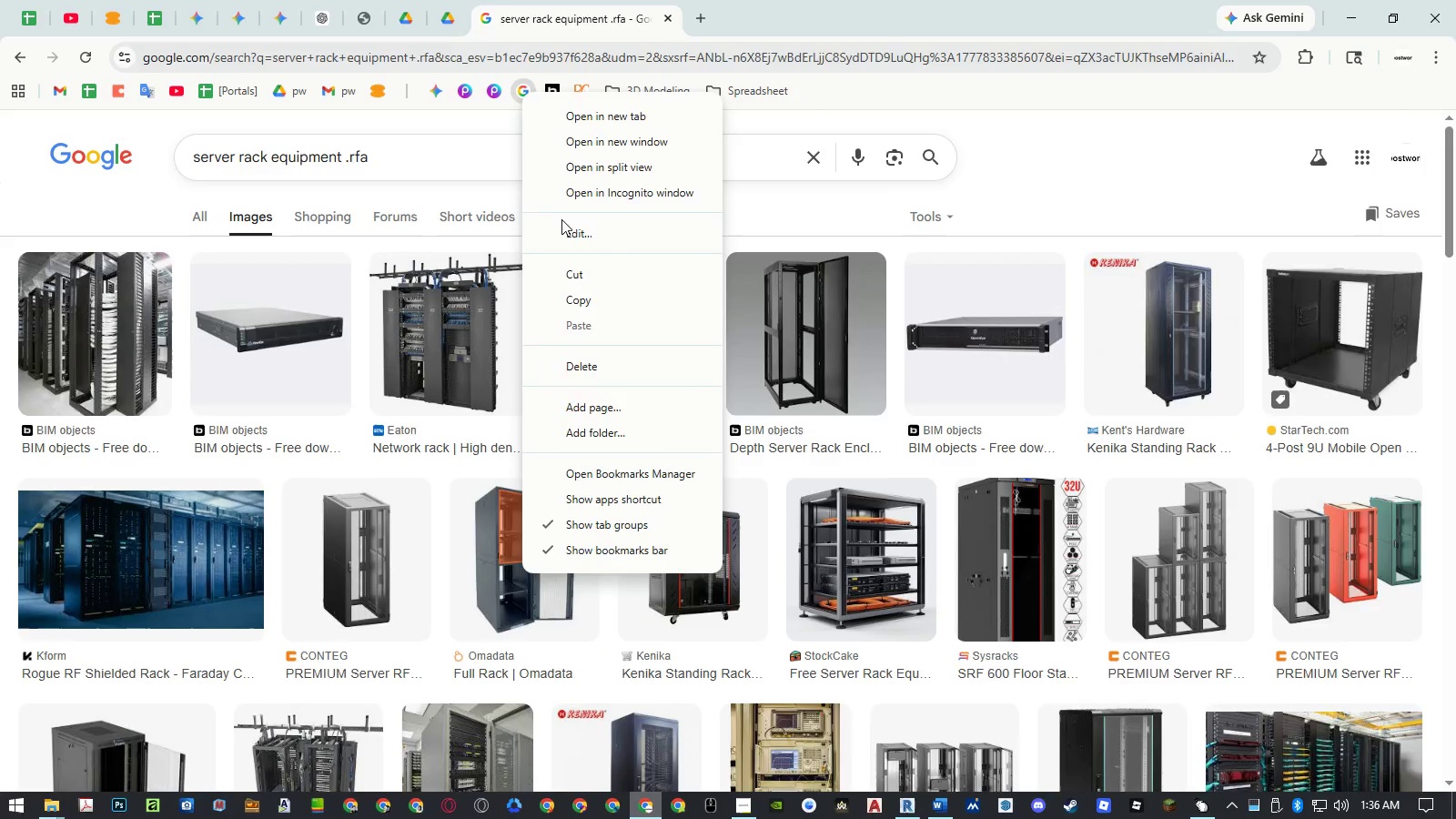 
left_click([563, 221])
 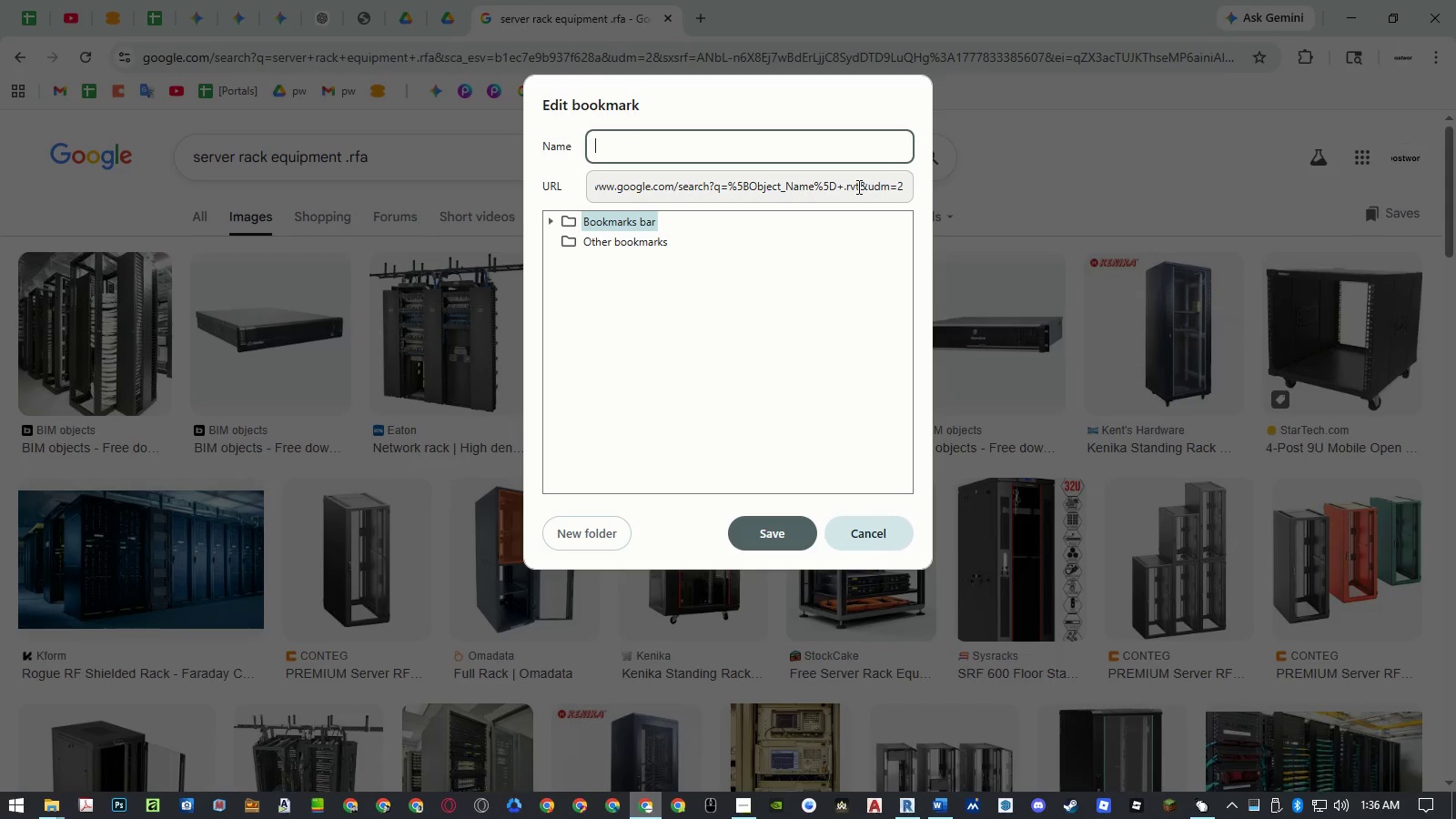 
left_click([857, 187])
 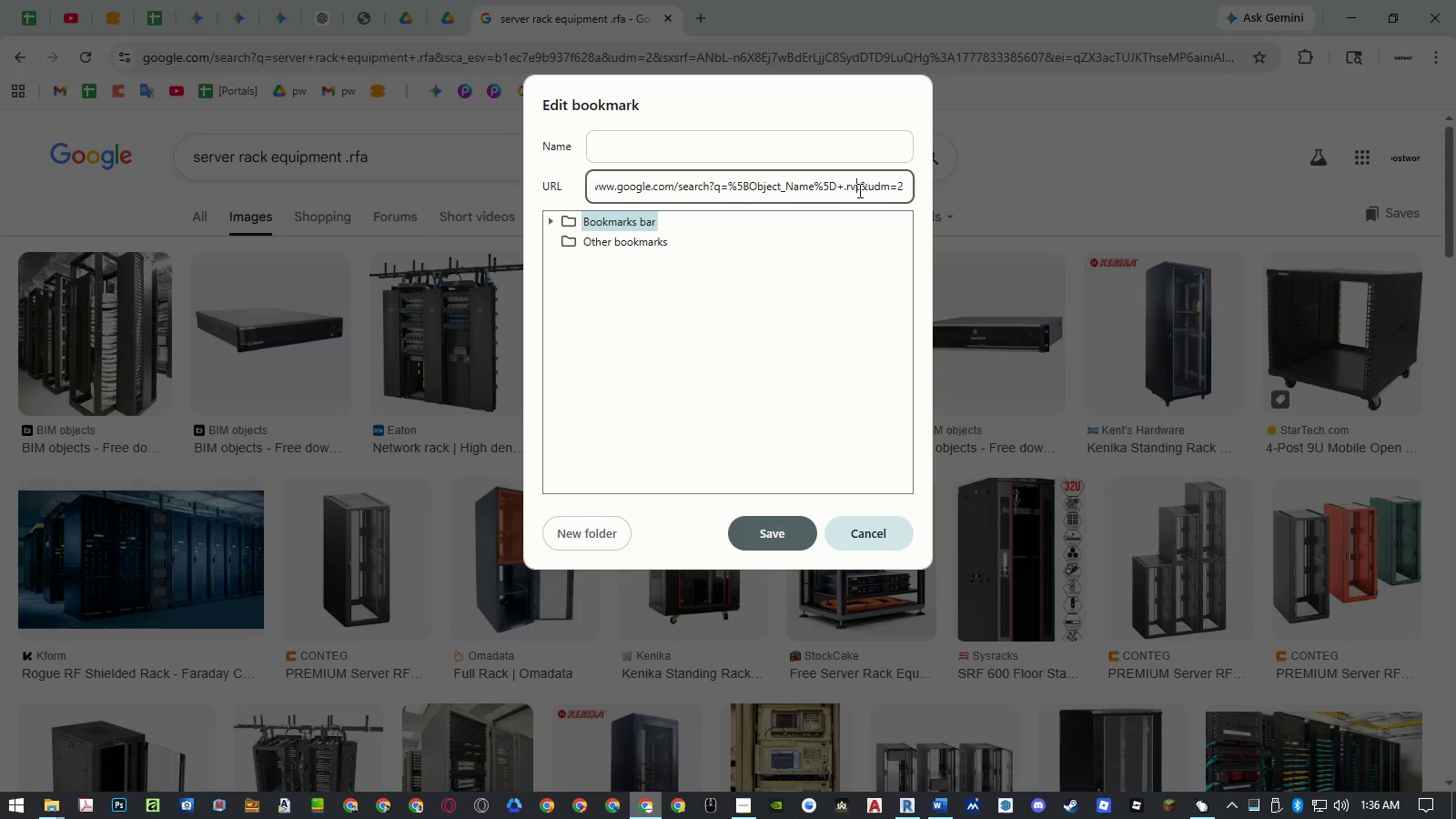 
left_click_drag(start_coordinate=[858, 190], to_coordinate=[851, 191])
 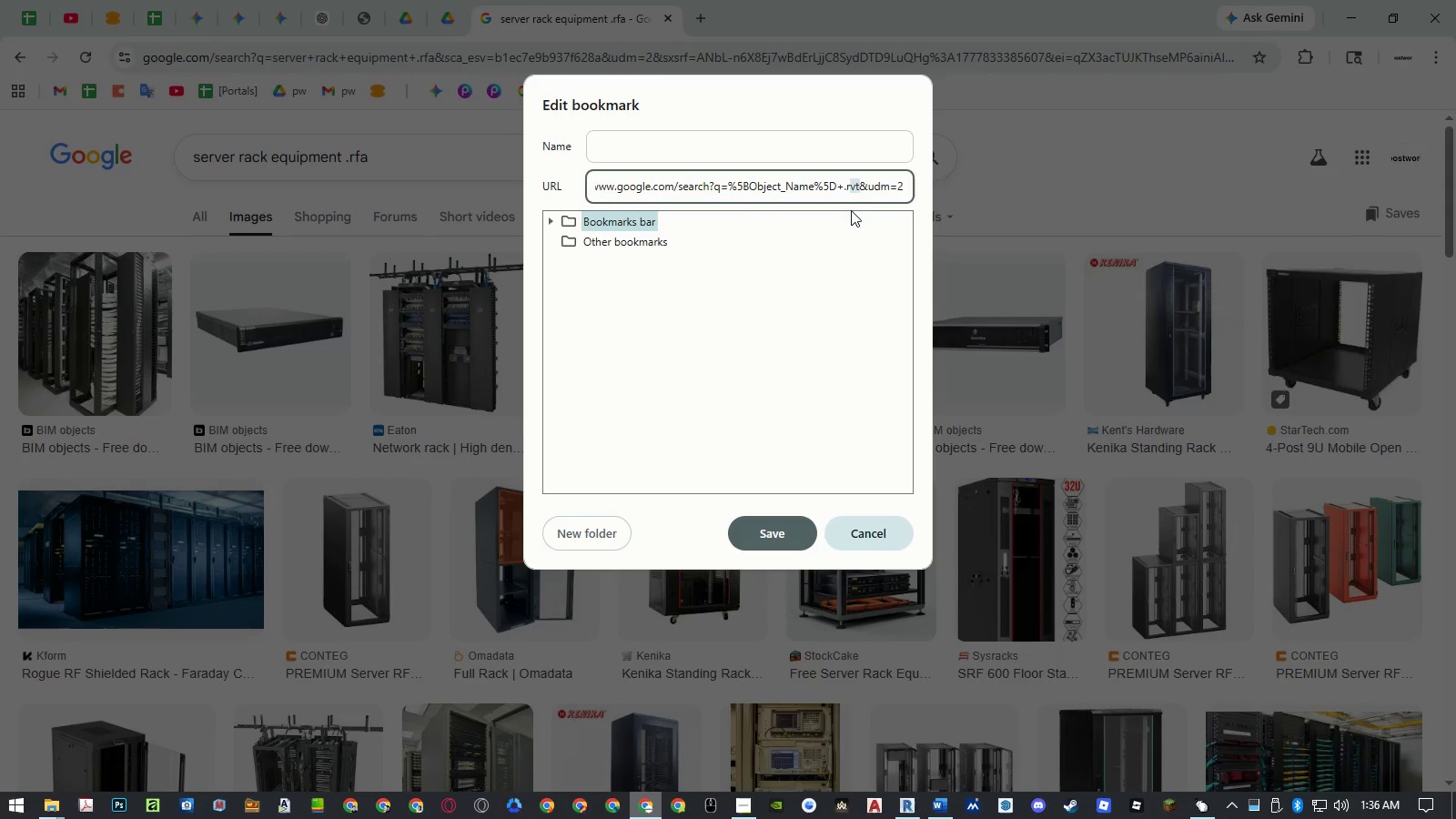 
type(fa)
 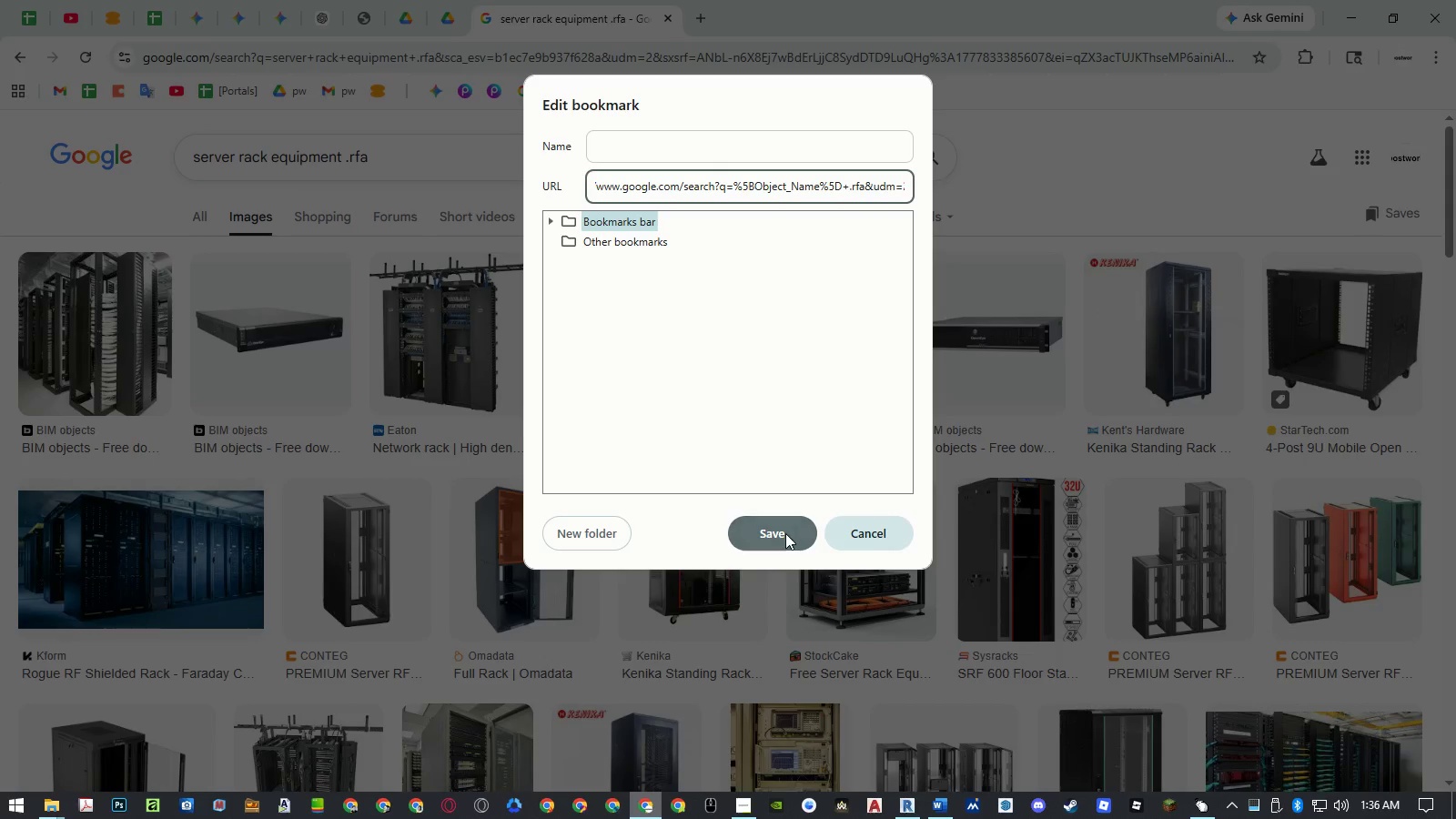 
left_click([785, 533])
 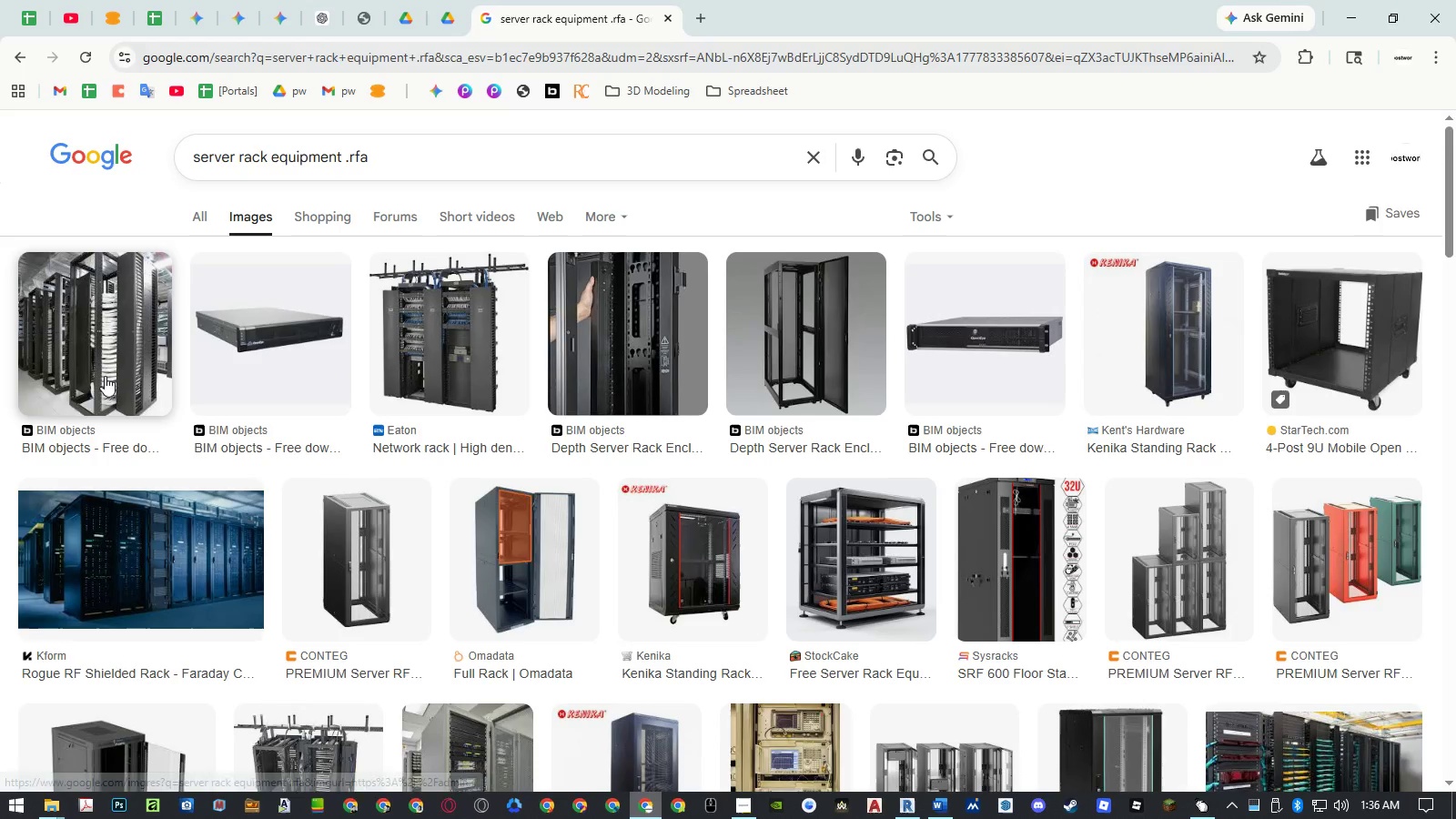 
left_click([258, 374])
 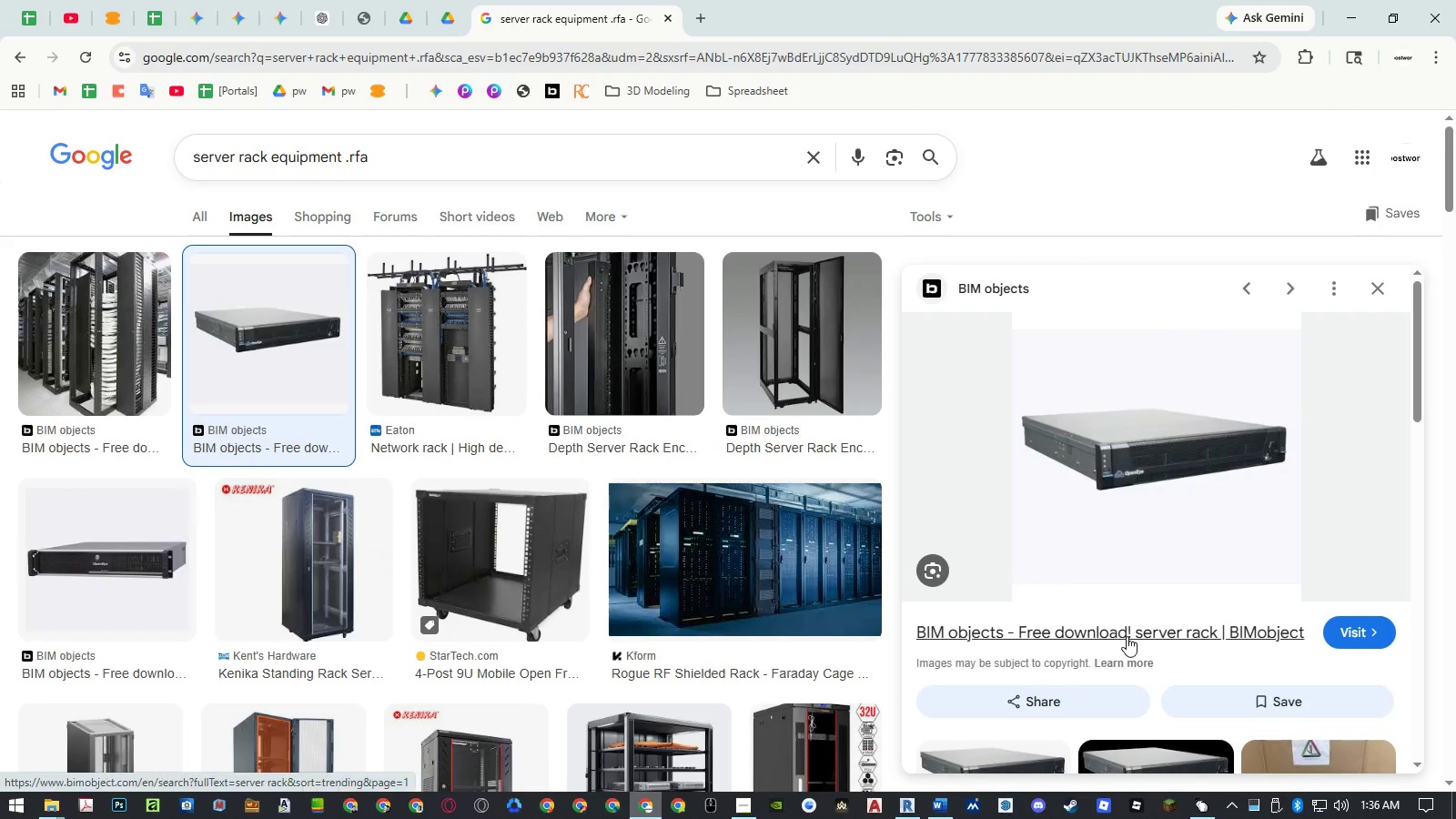 
middle_click([1126, 634])
 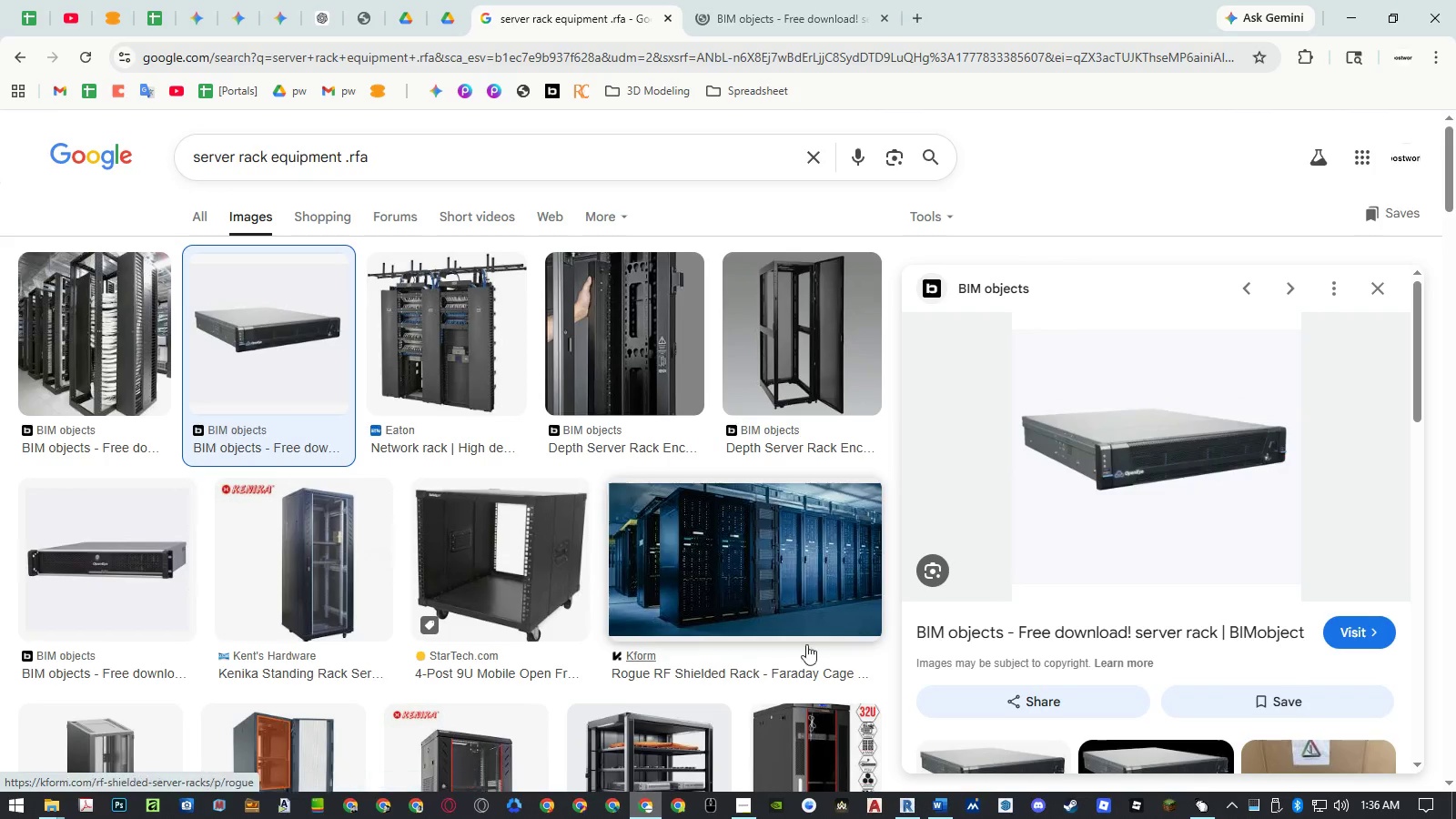 
left_click([725, 578])
 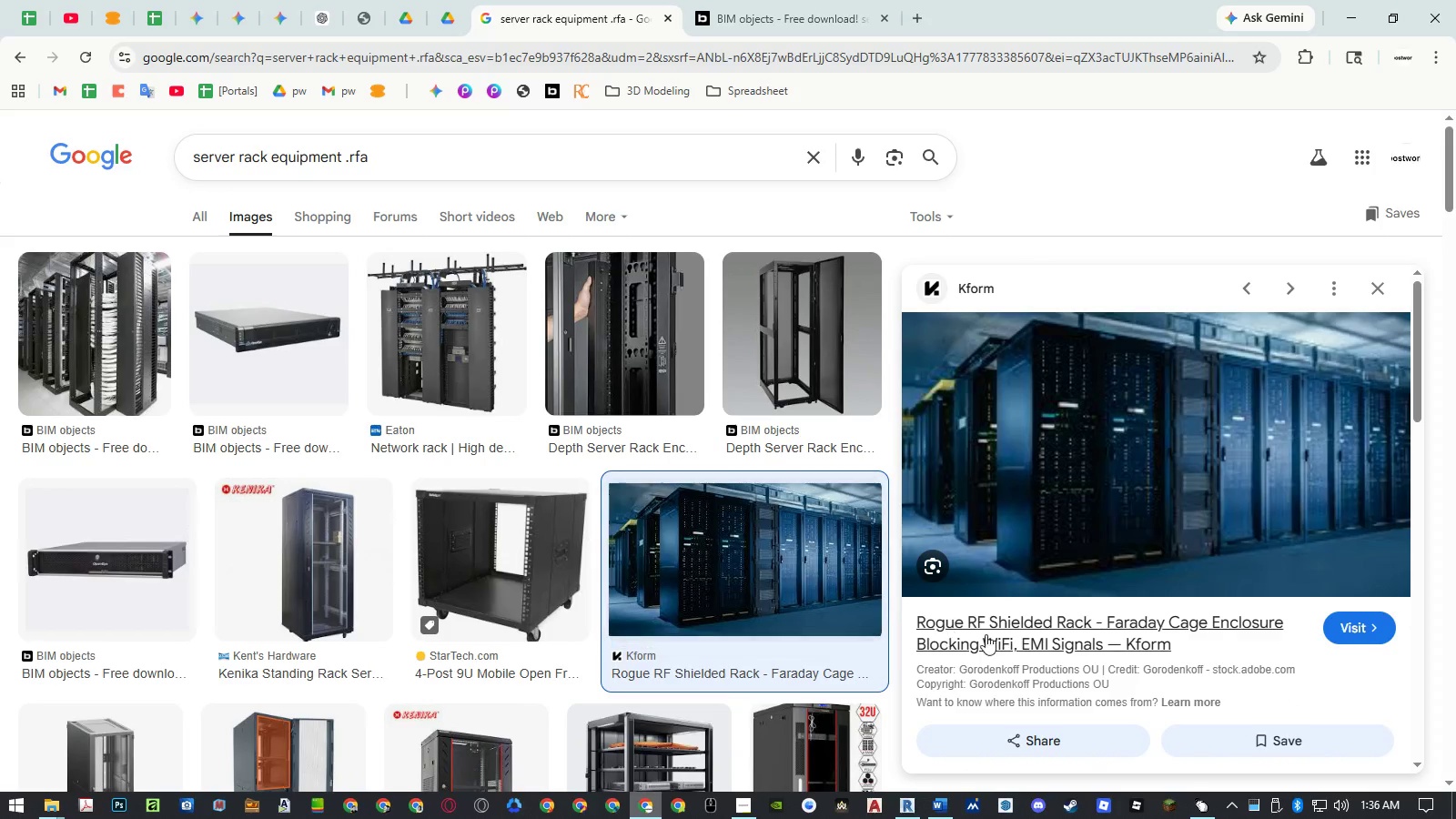 
middle_click([1004, 636])
 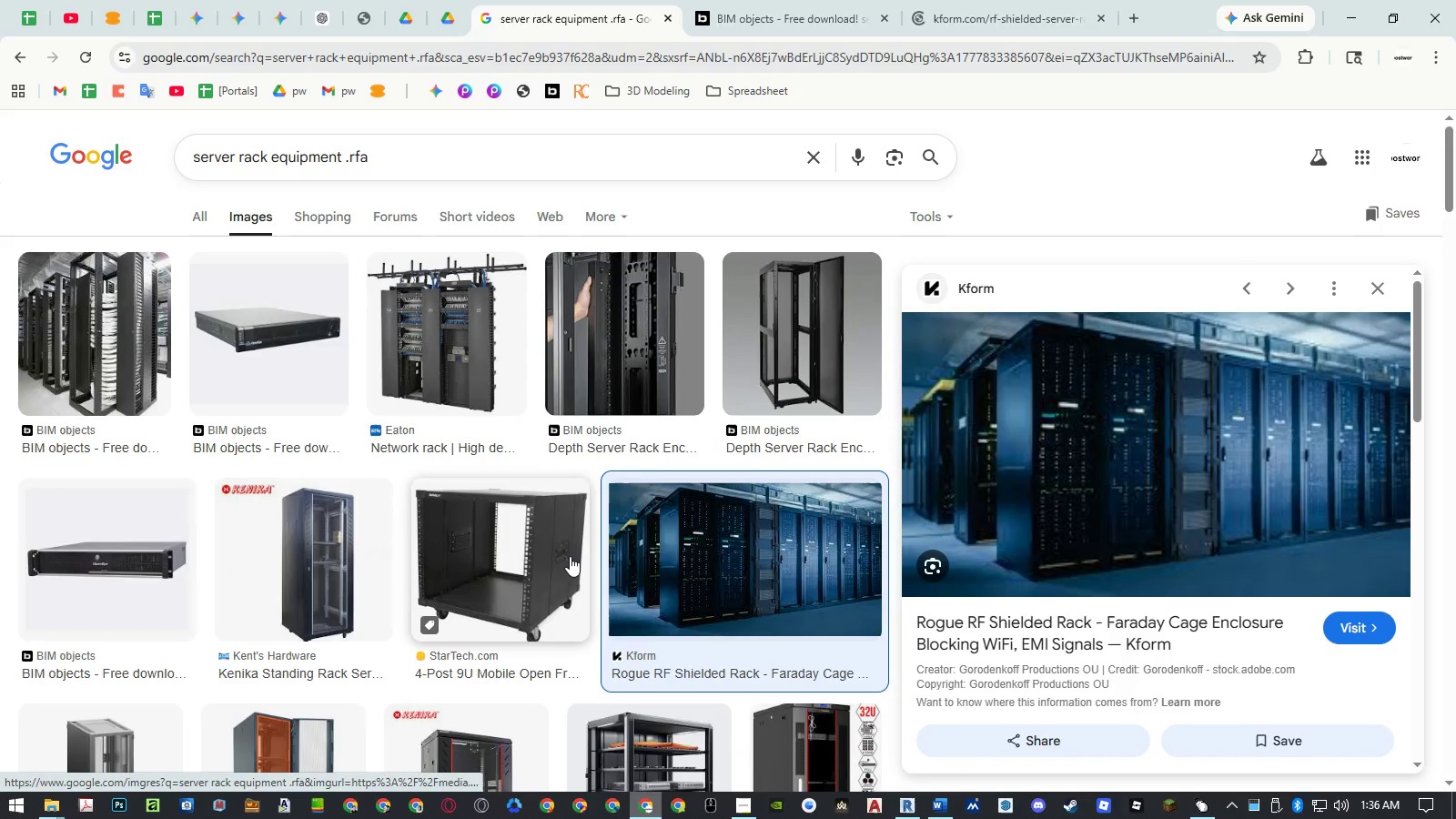 
scroll: coordinate [570, 556], scroll_direction: down, amount: 2.0
 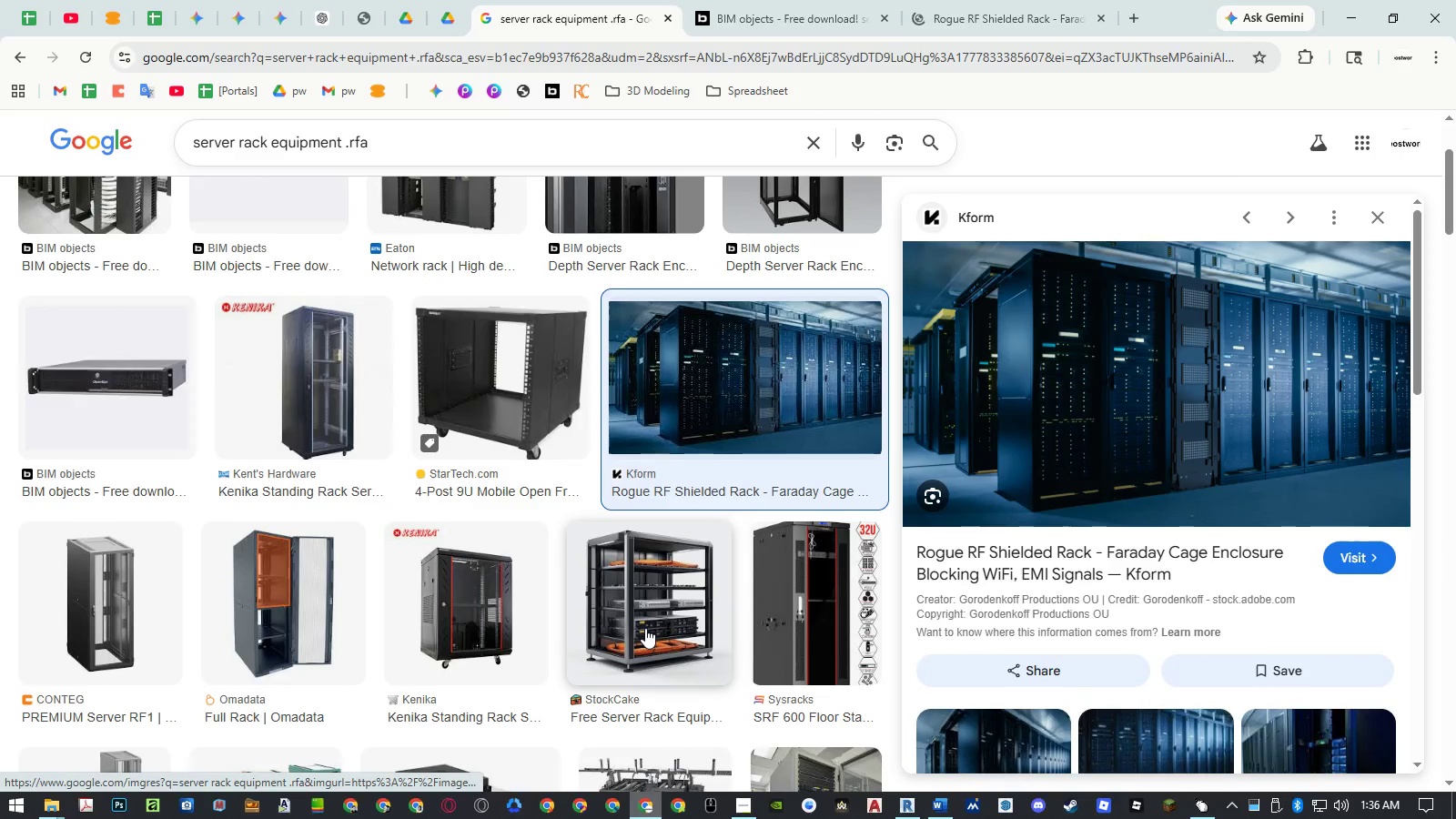 
left_click([645, 628])
 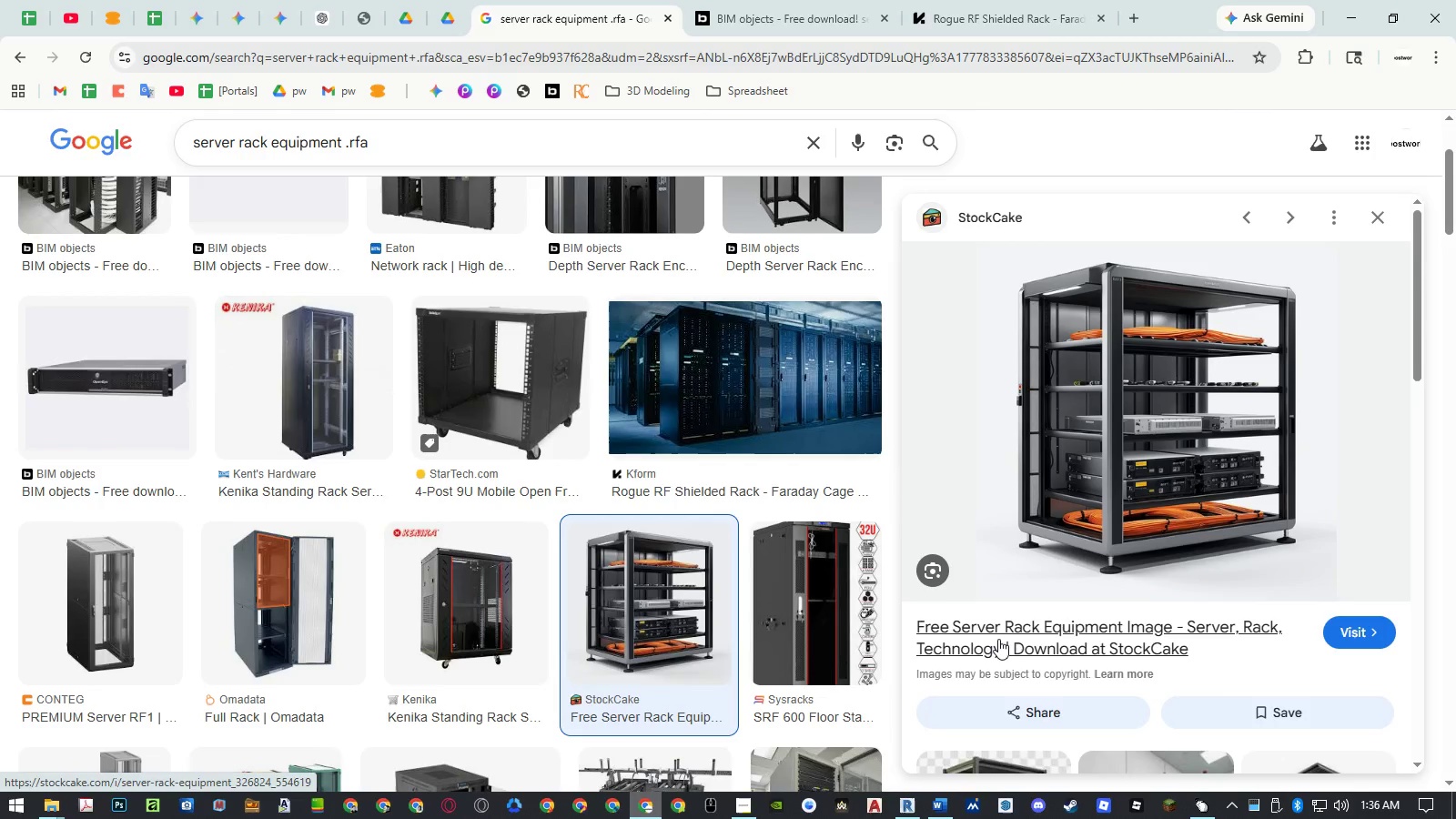 
middle_click([998, 639])
 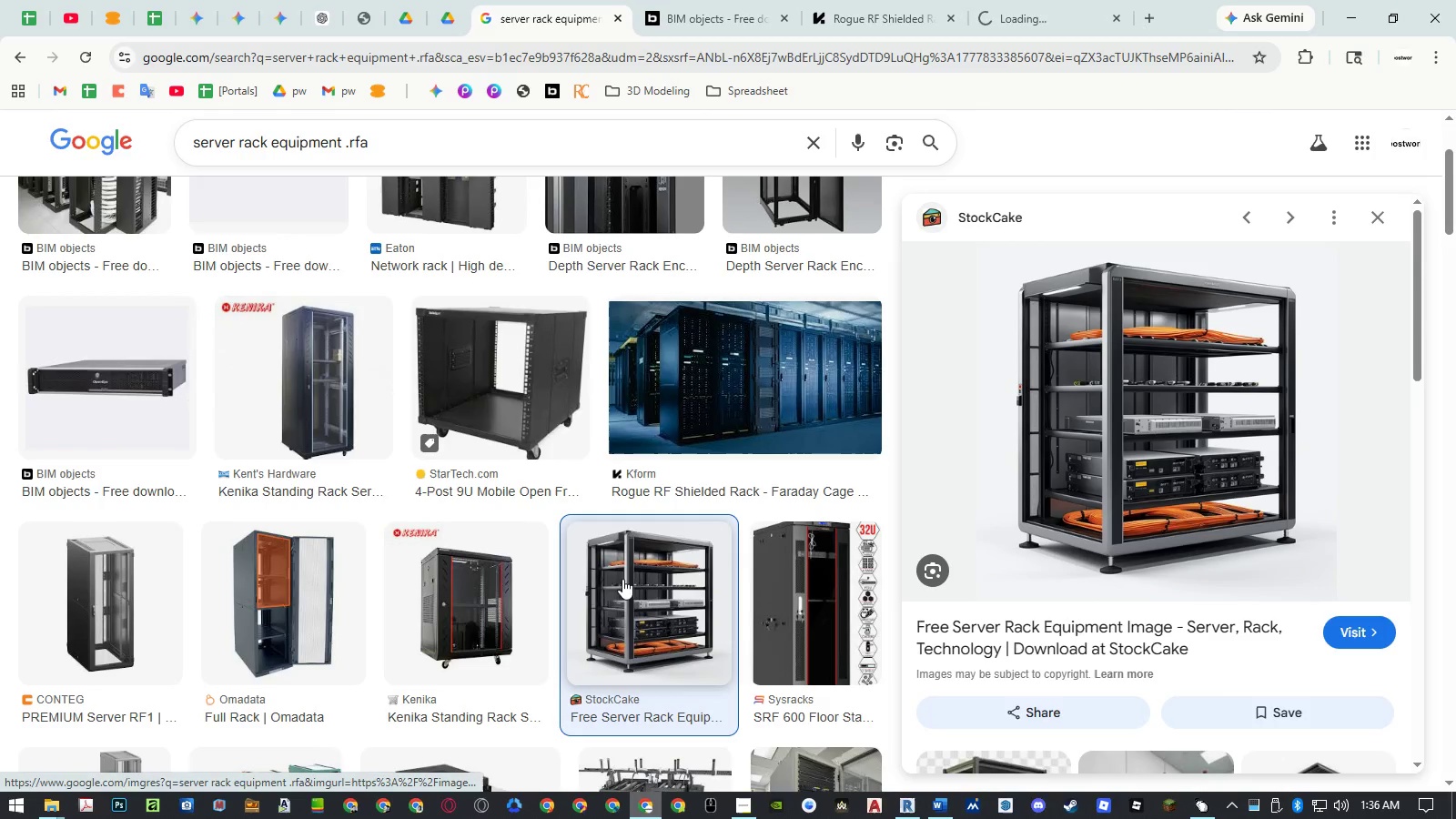 
scroll: coordinate [581, 562], scroll_direction: down, amount: 2.0
 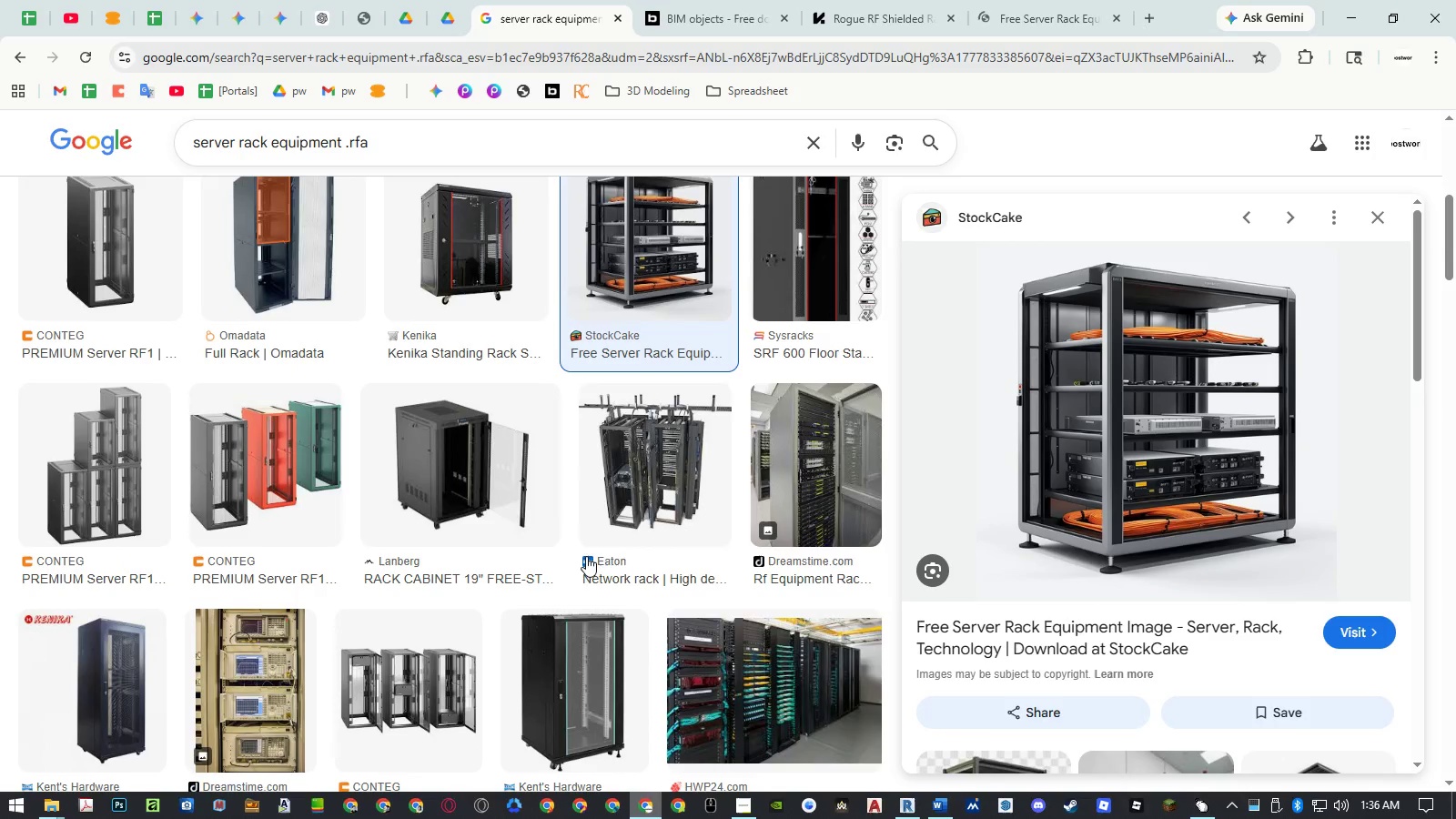 
left_click([629, 502])
 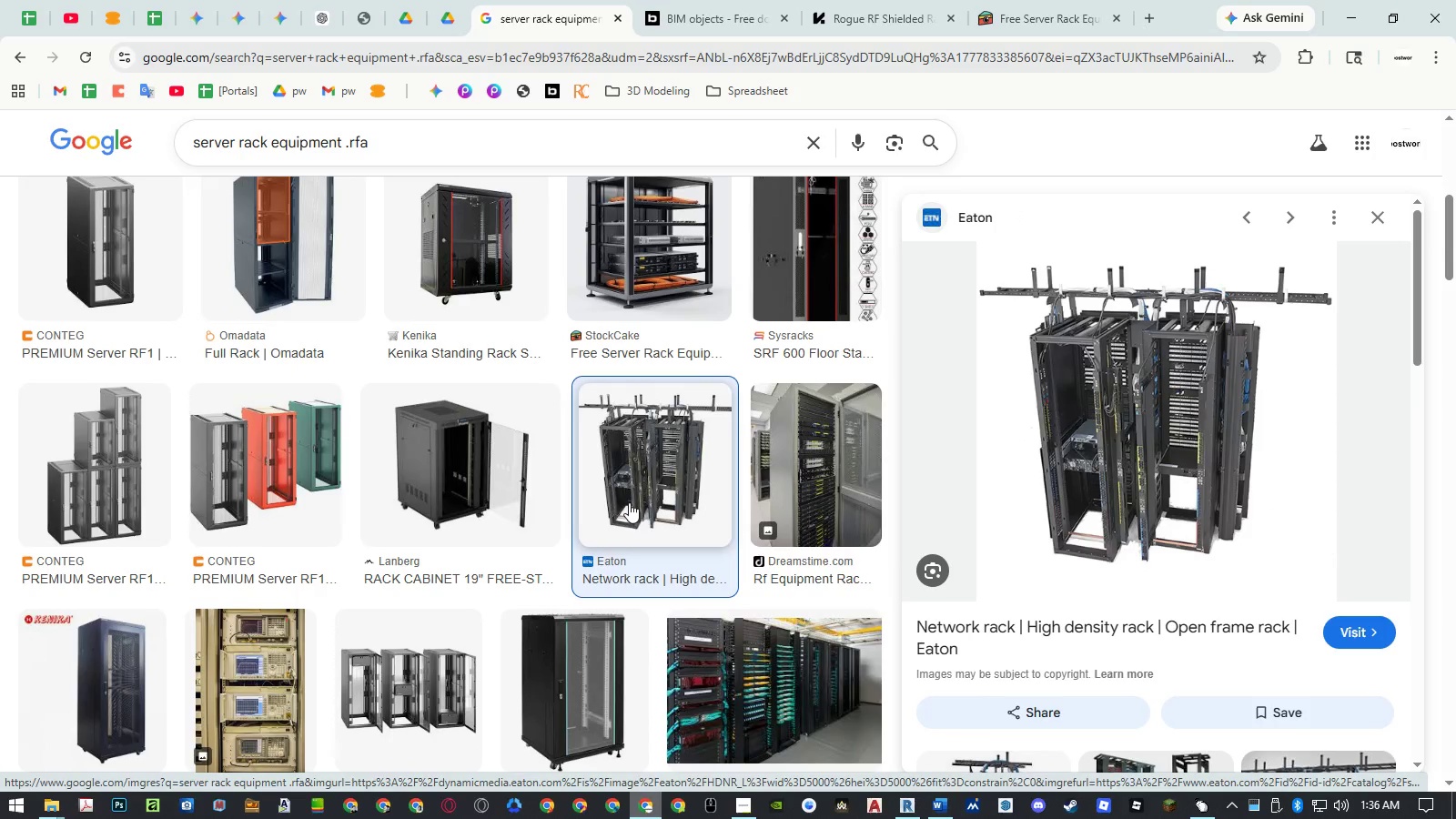 
scroll: coordinate [561, 527], scroll_direction: down, amount: 5.0
 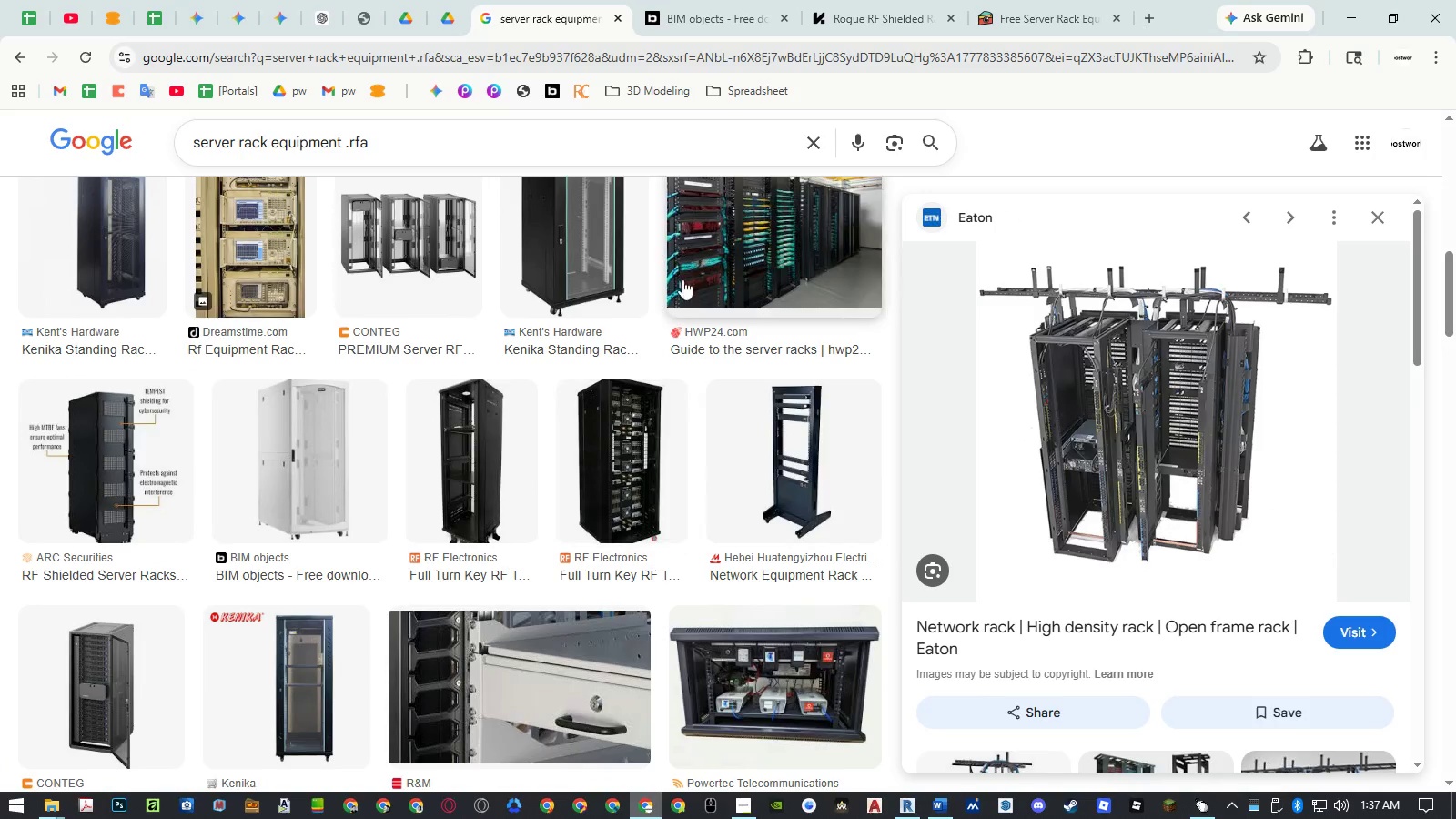 
left_click([709, 247])
 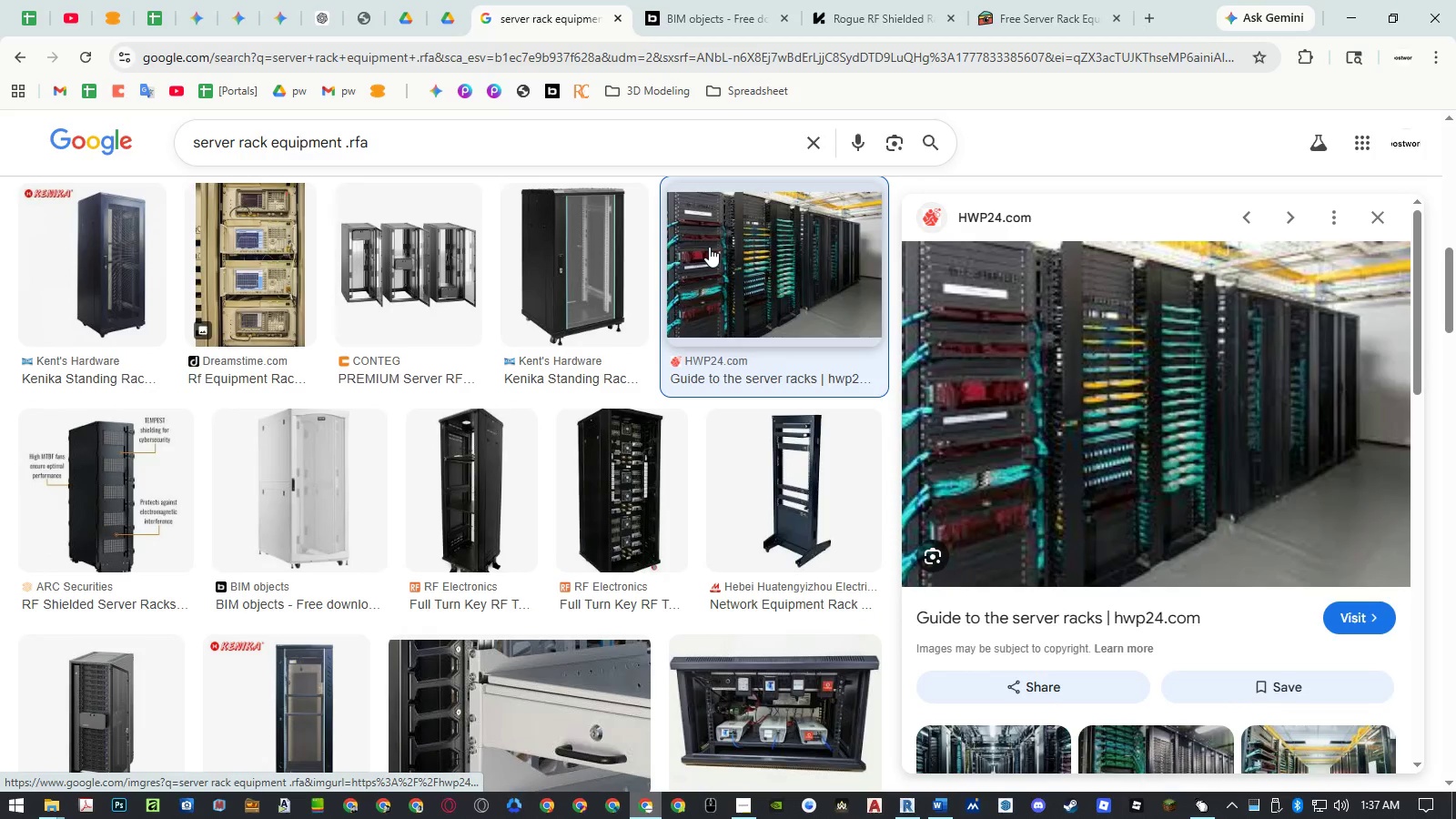 
scroll: coordinate [688, 321], scroll_direction: down, amount: 5.0
 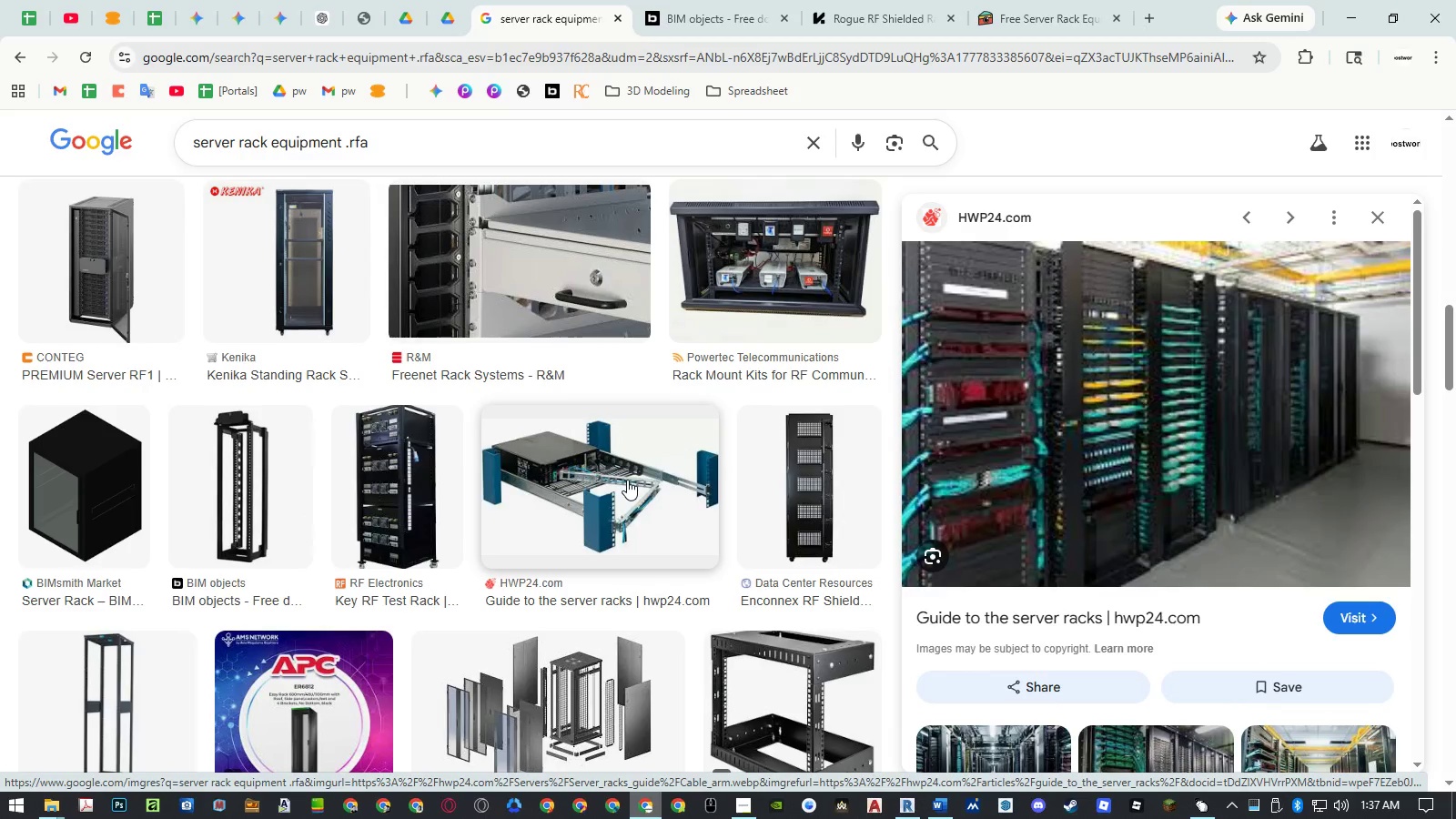 
scroll: coordinate [637, 428], scroll_direction: up, amount: 17.0
 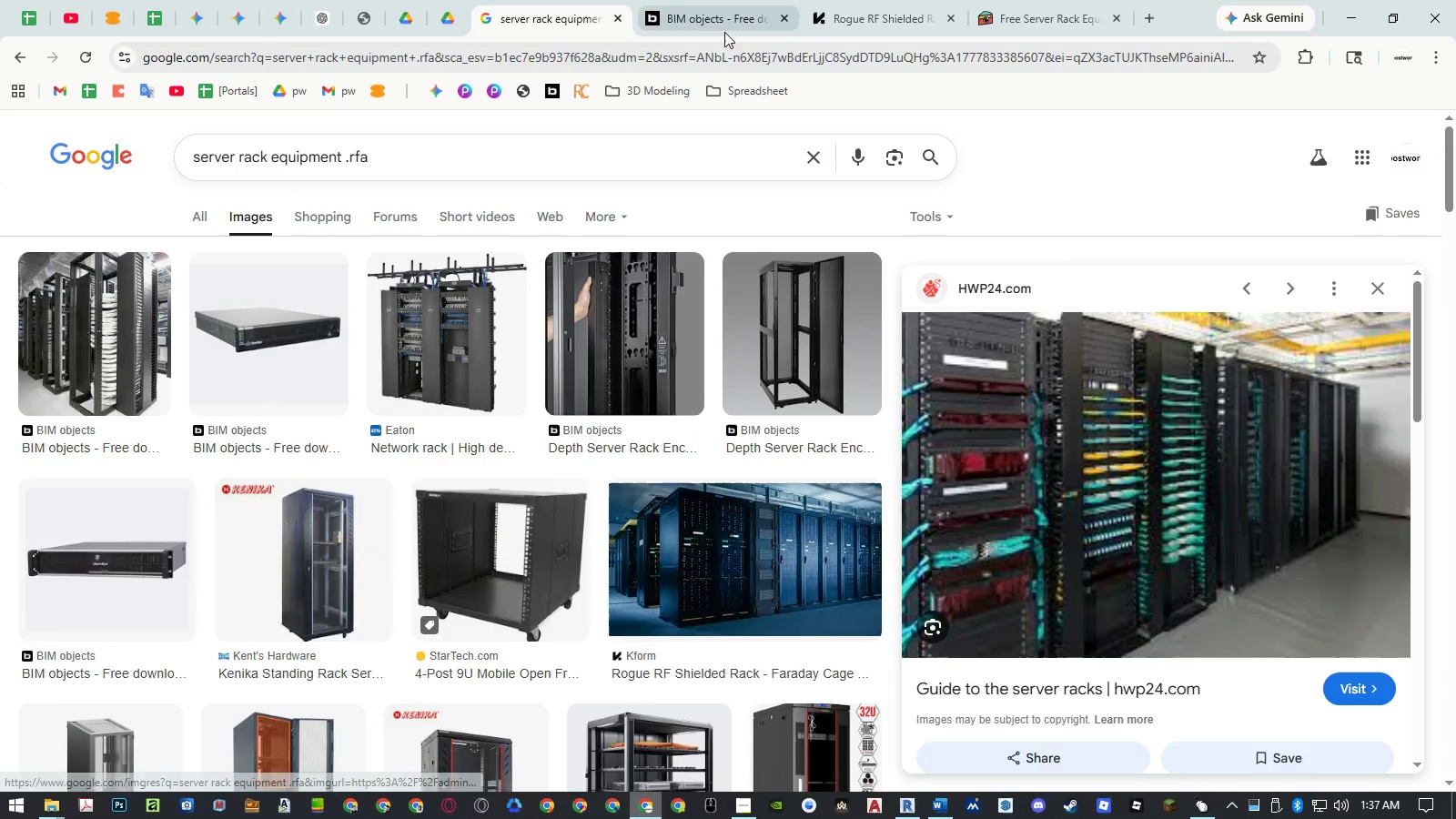 
left_click([723, 23])
 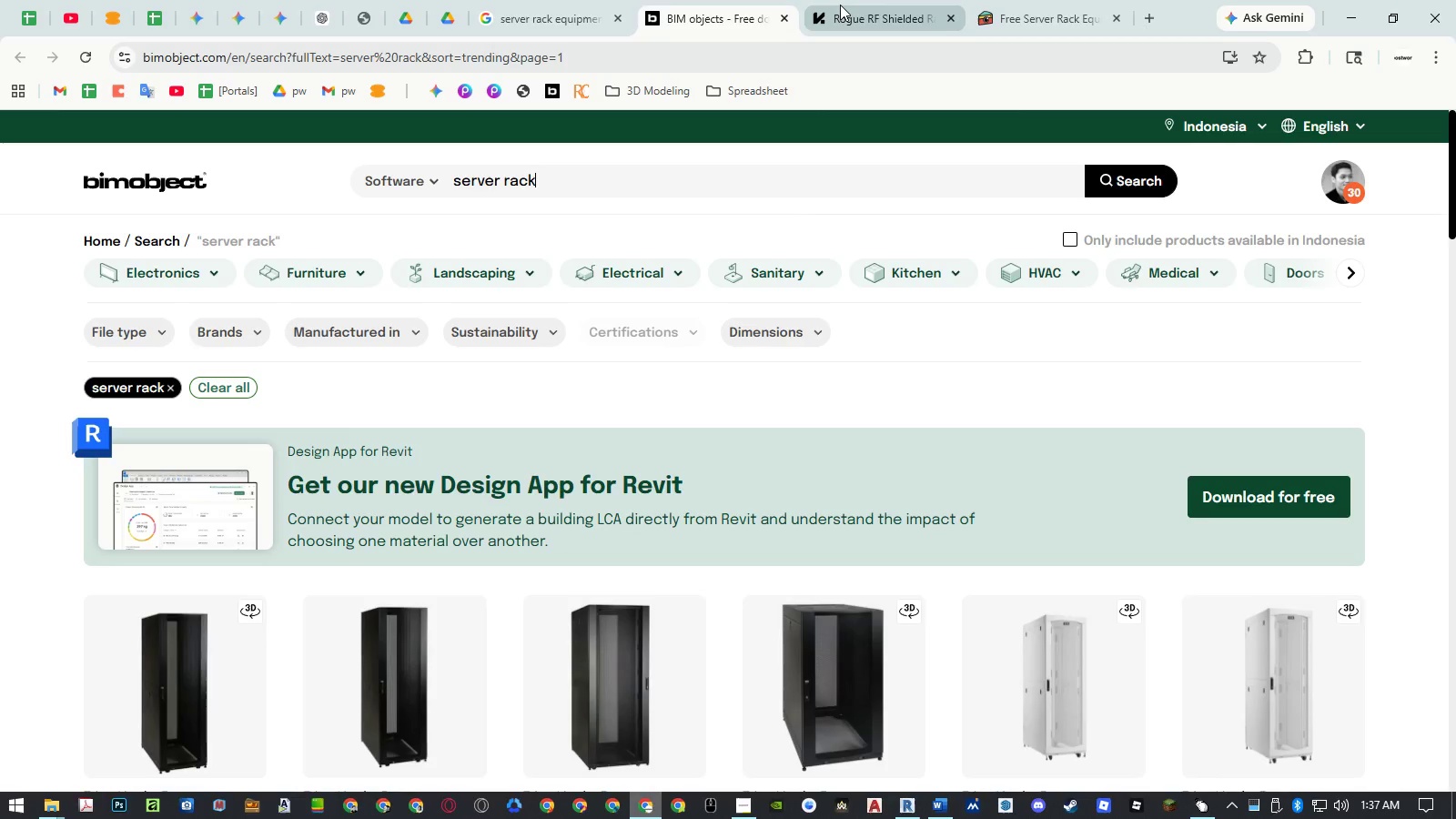 
left_click([840, 5])
 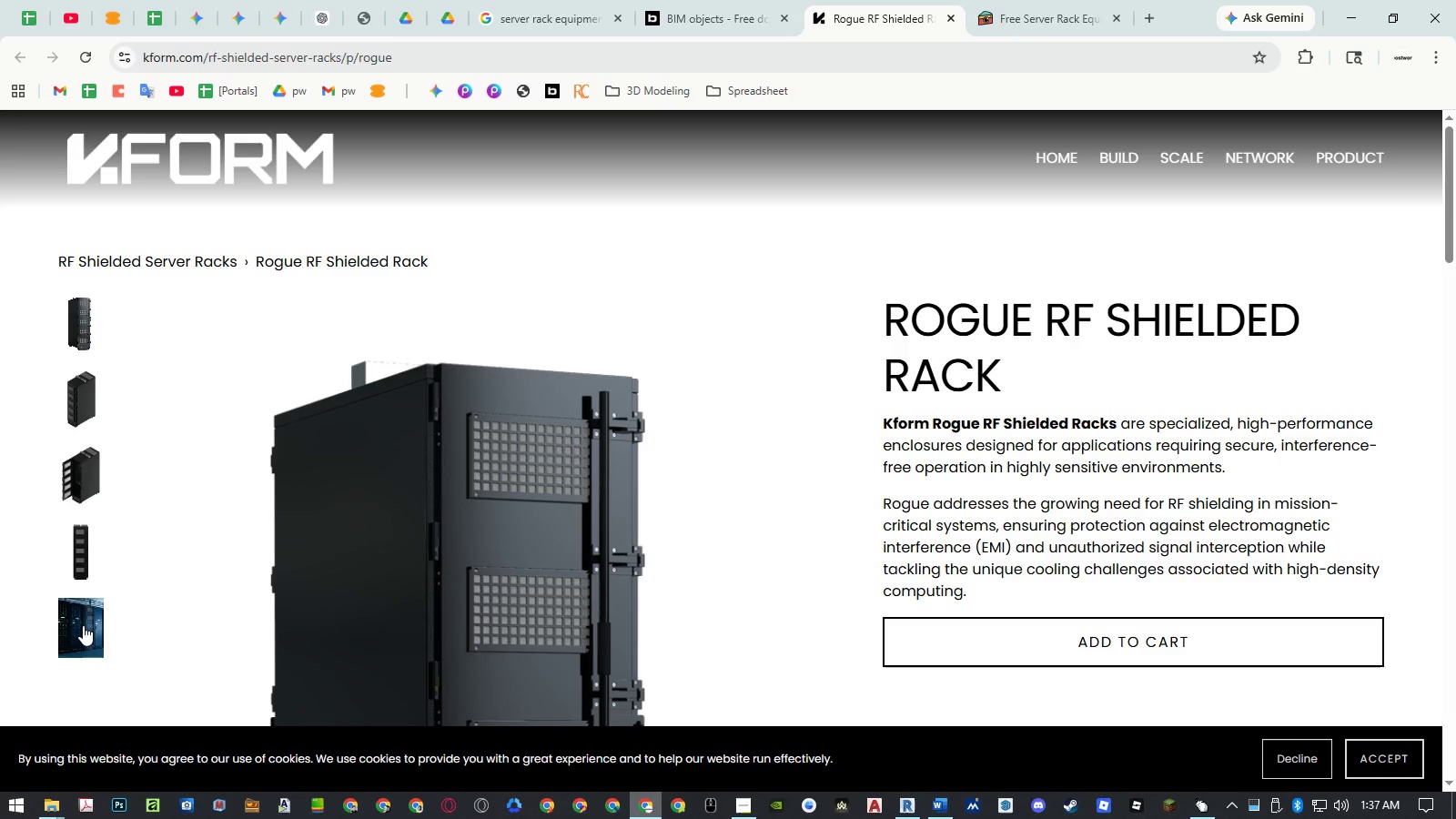 
wait(5.14)
 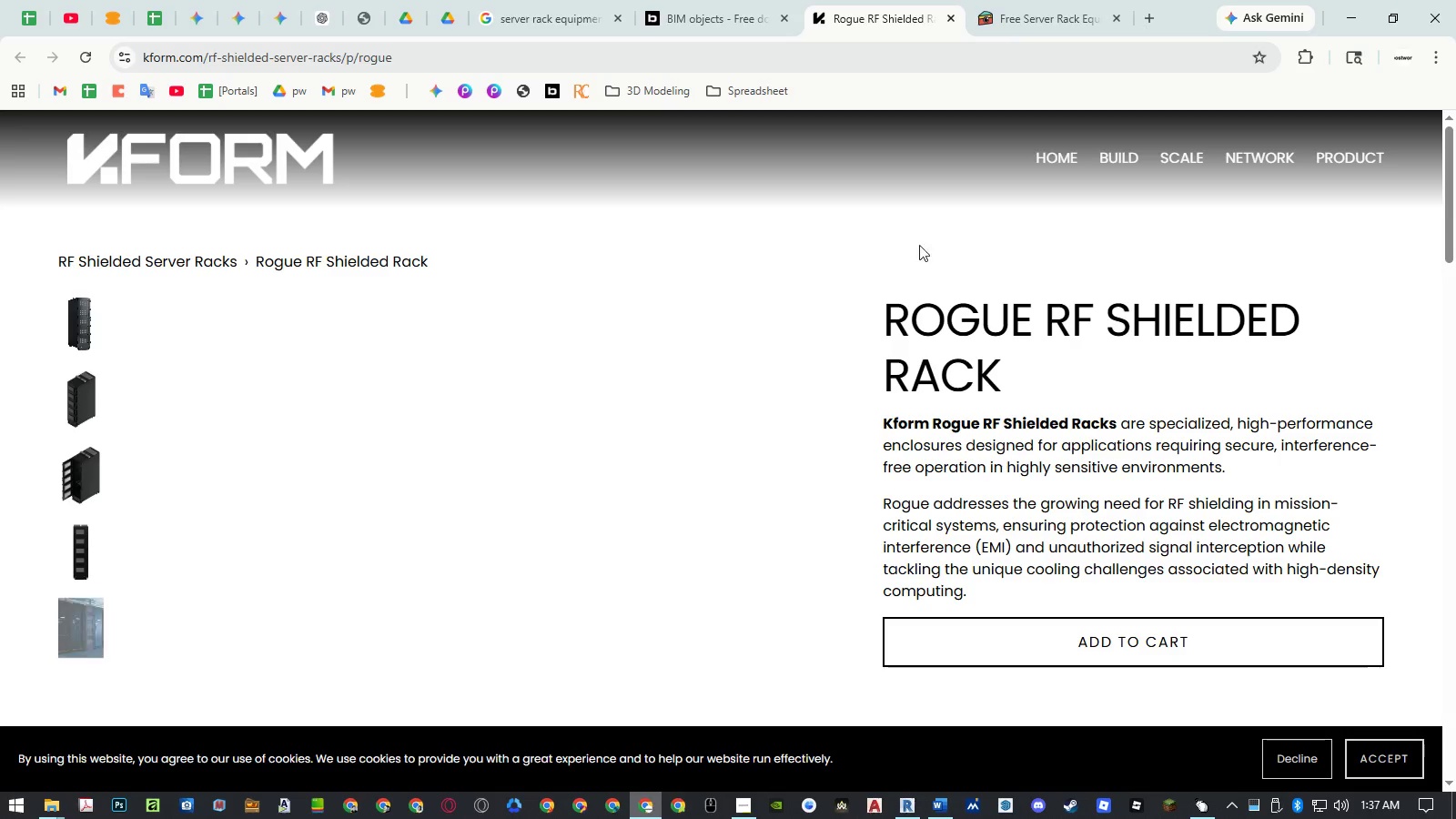 
left_click([1381, 752])
 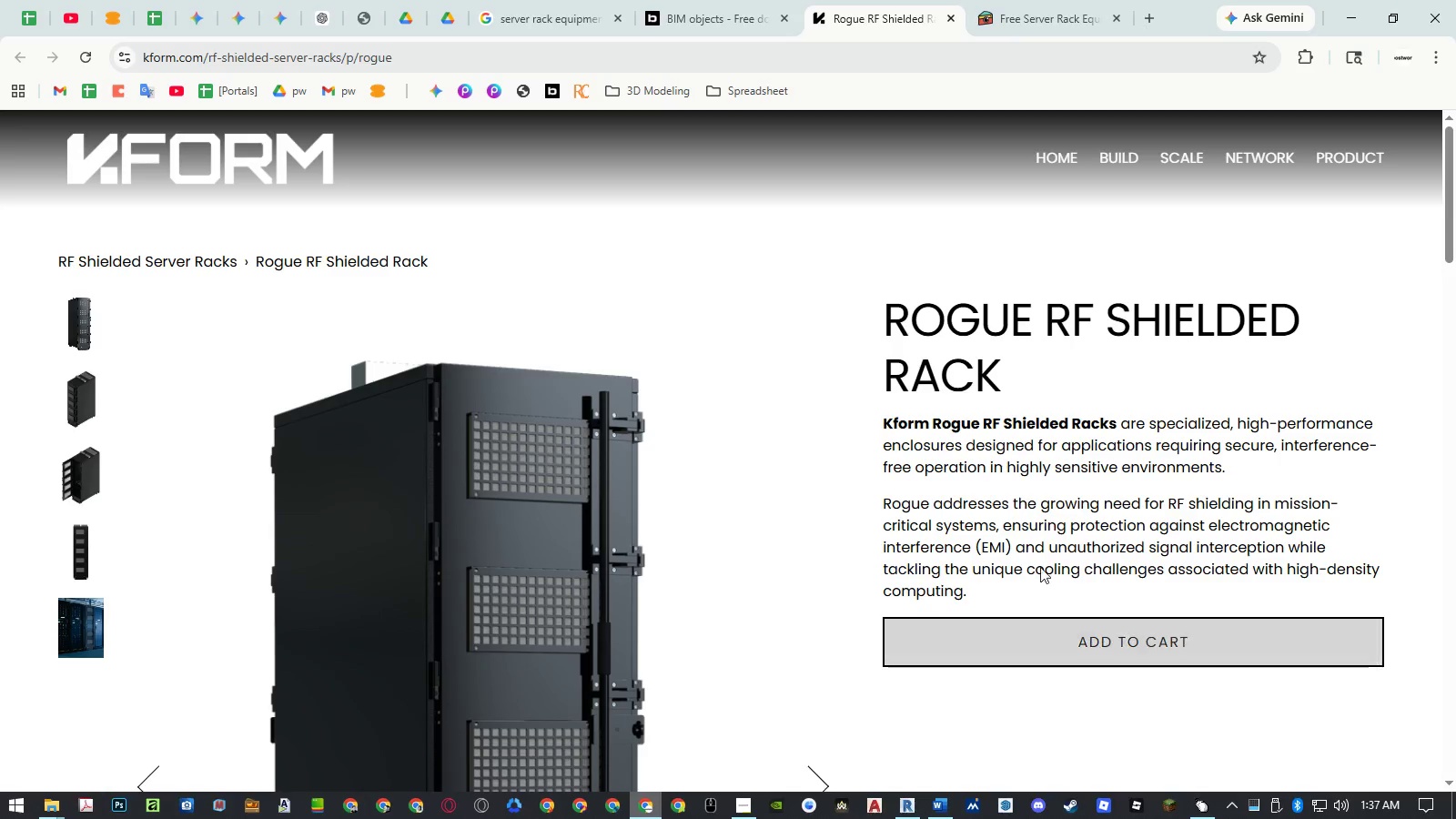 
scroll: coordinate [928, 460], scroll_direction: down, amount: 15.0
 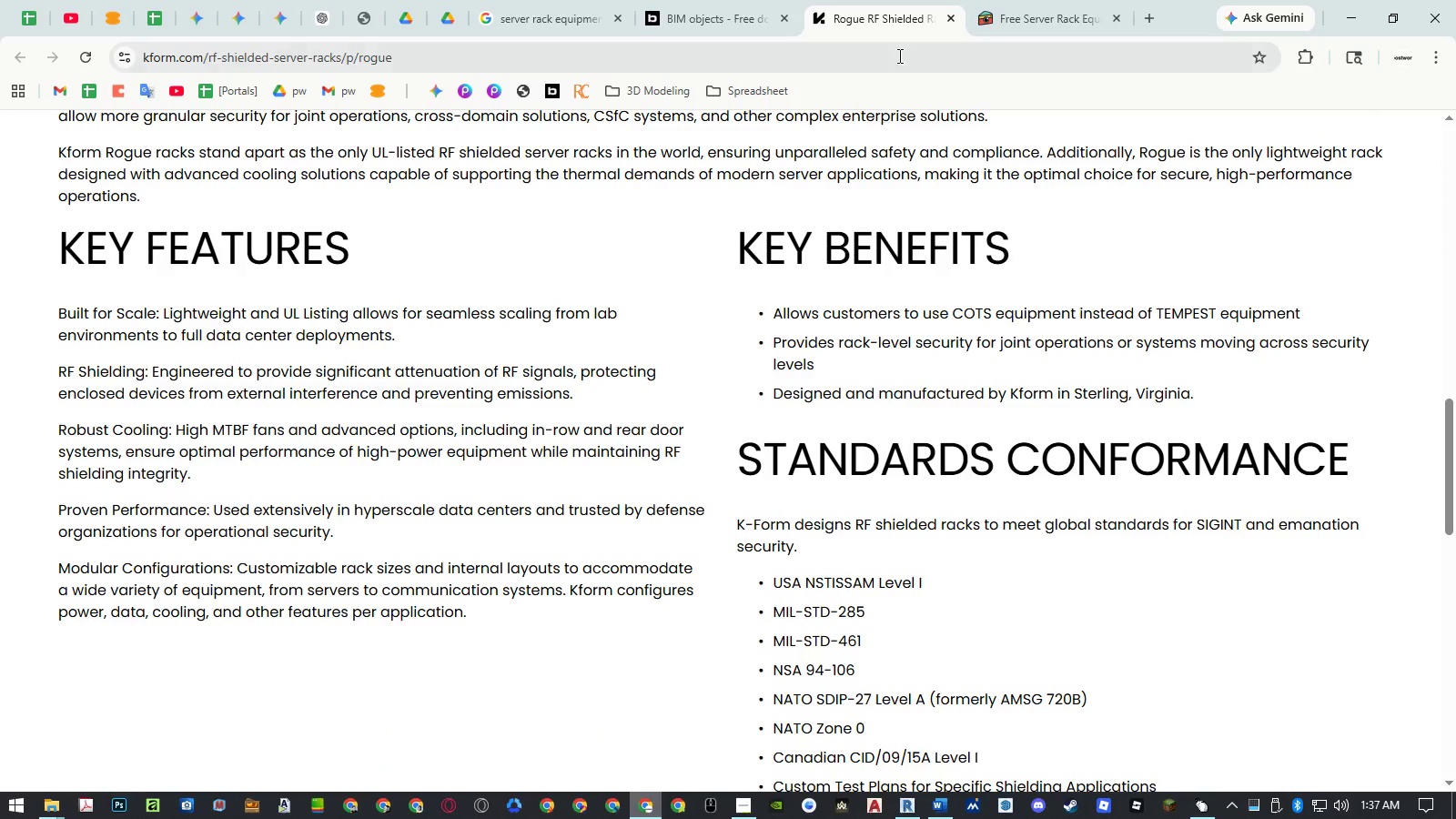 
middle_click([903, 19])
 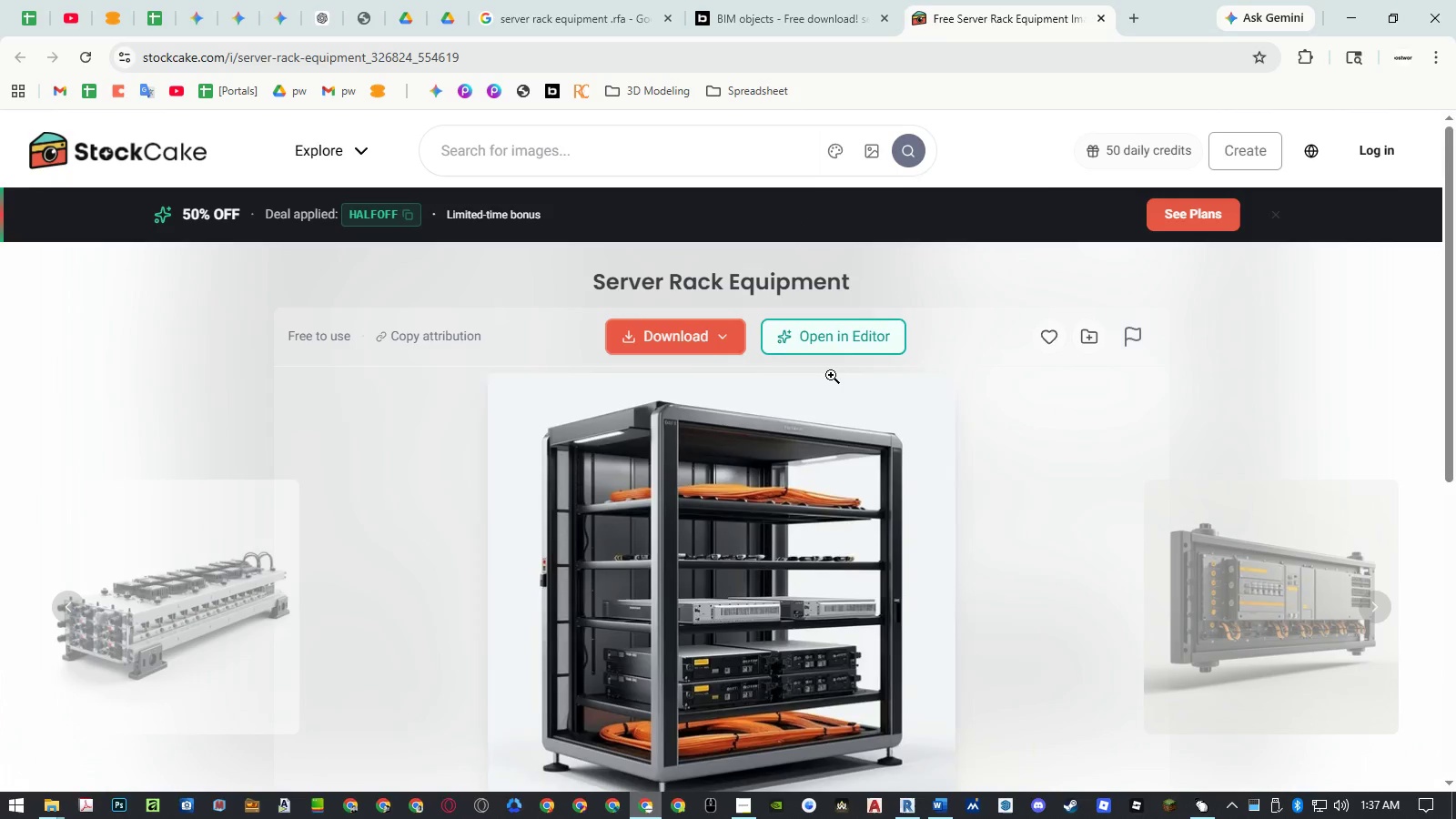 
left_click([676, 336])
 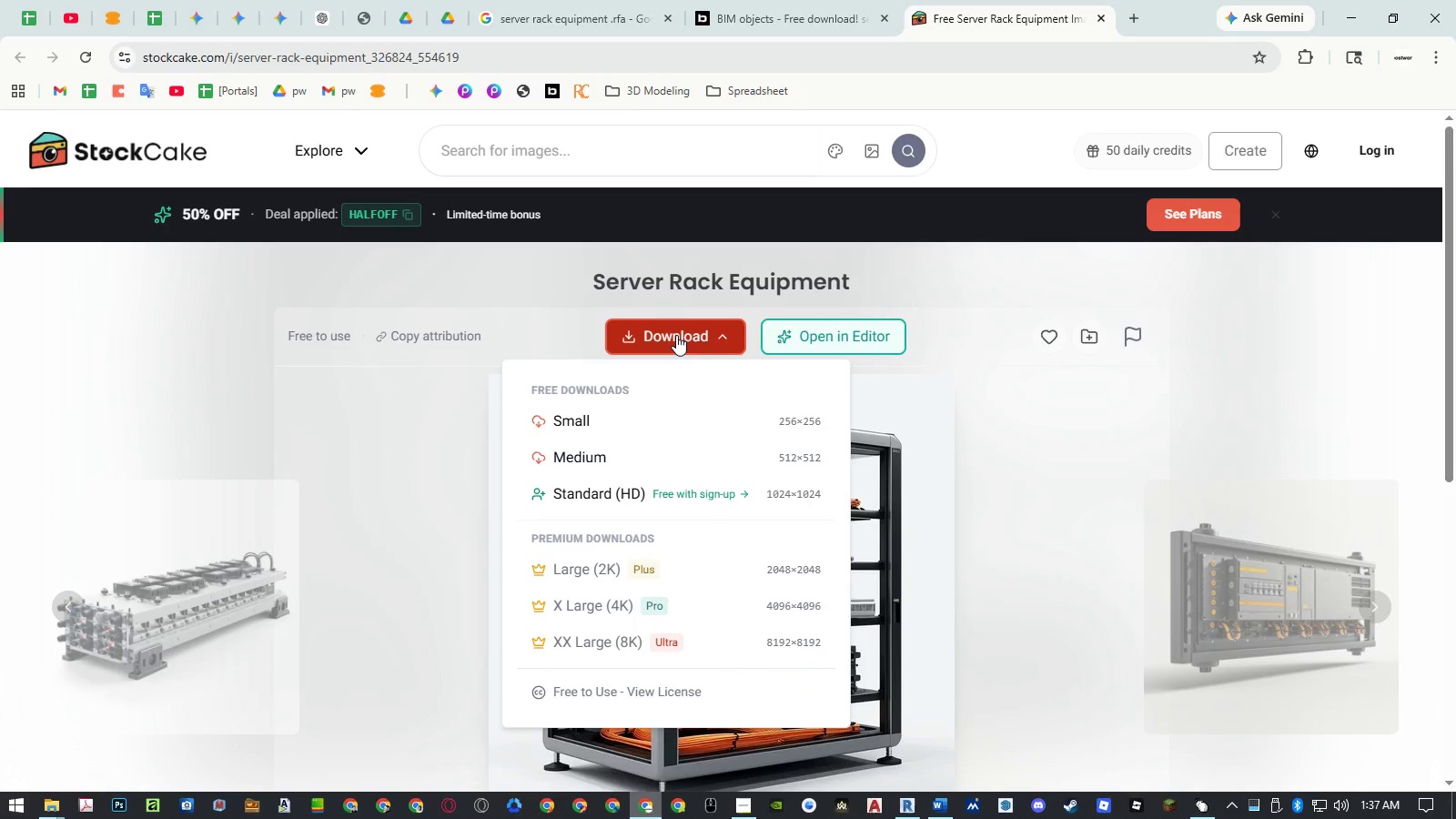 
left_click([1009, 410])
 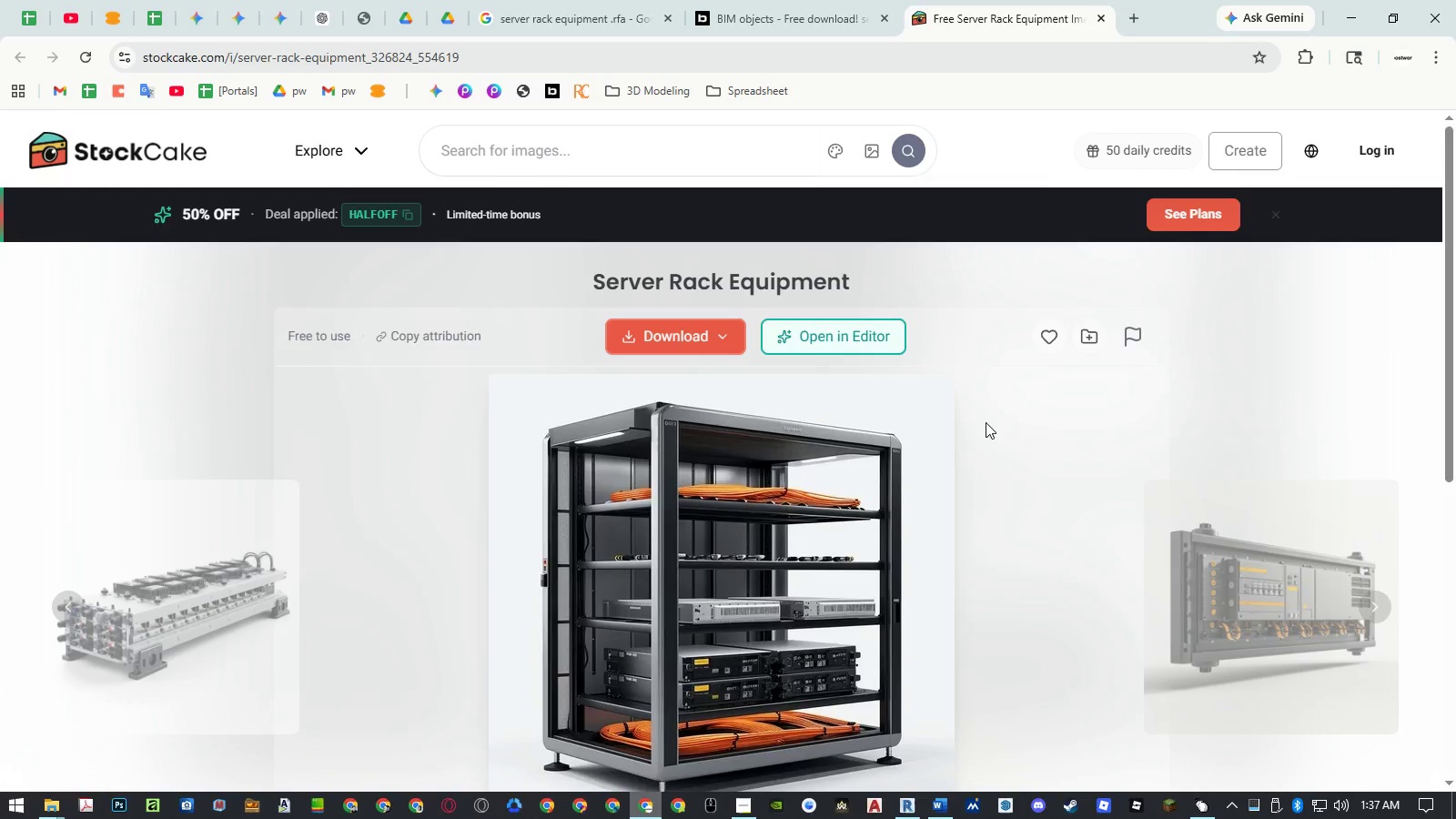 
scroll: coordinate [985, 423], scroll_direction: down, amount: 7.0
 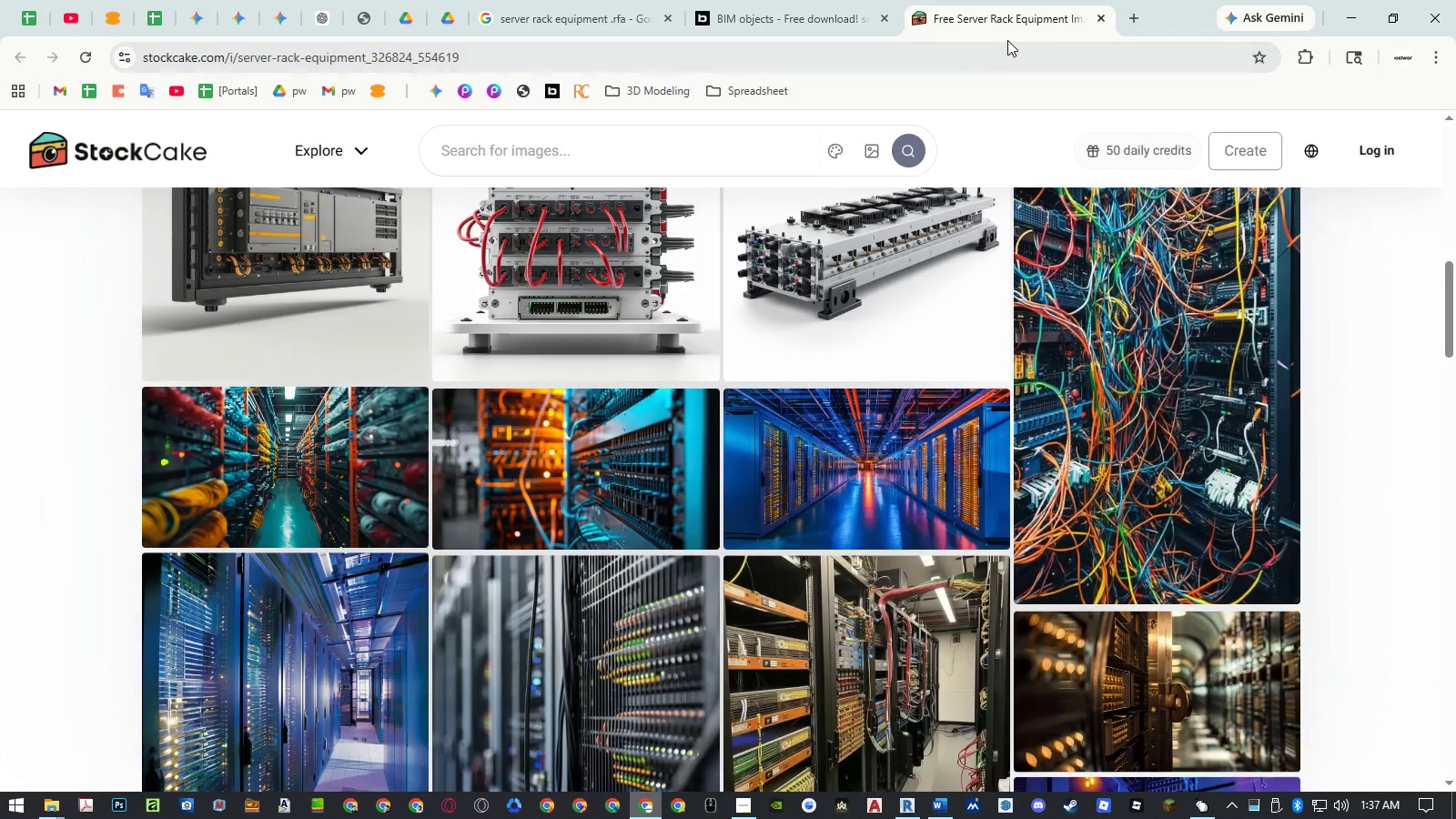 
middle_click([1067, 22])
 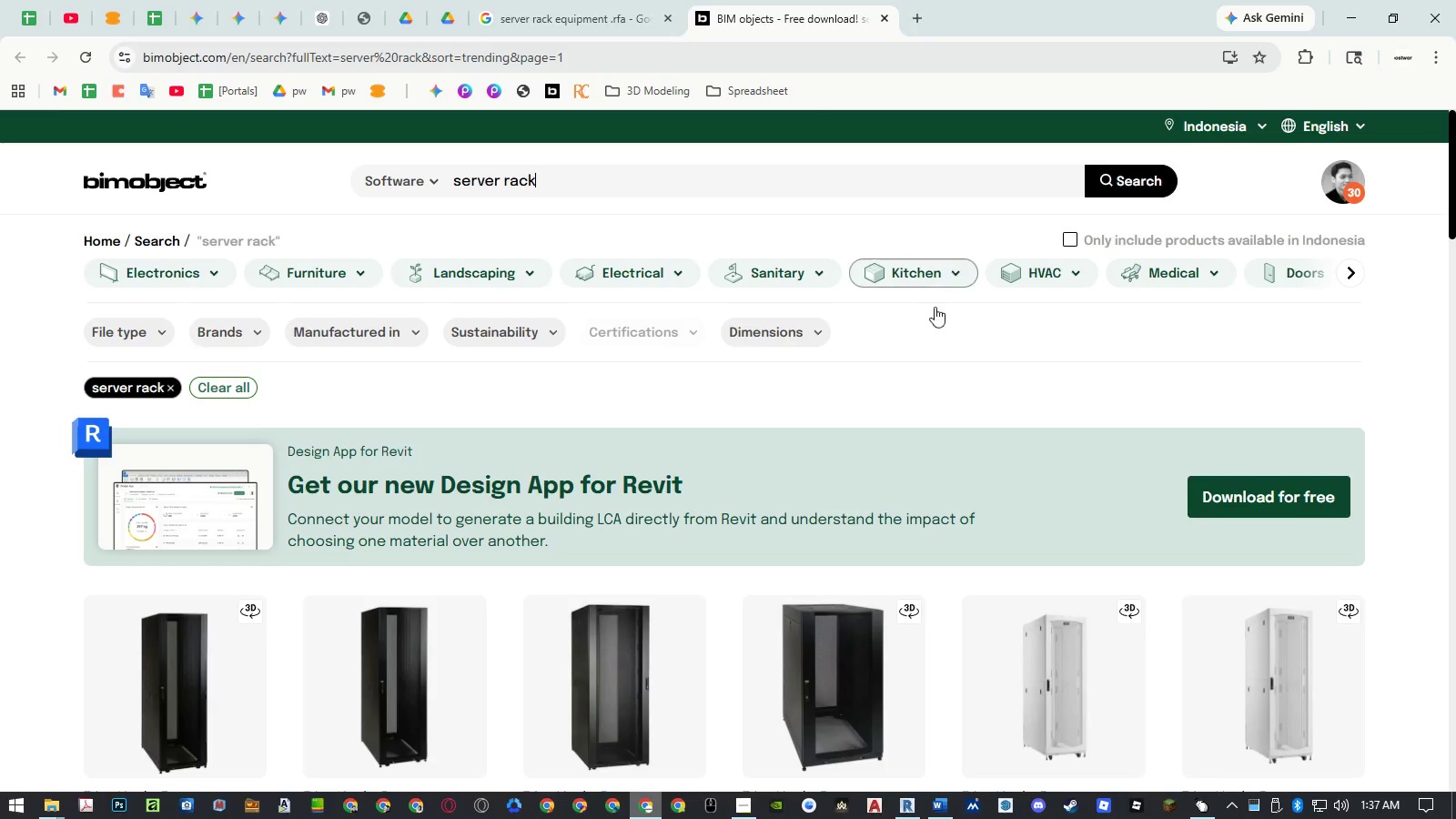 
scroll: coordinate [900, 383], scroll_direction: down, amount: 17.0
 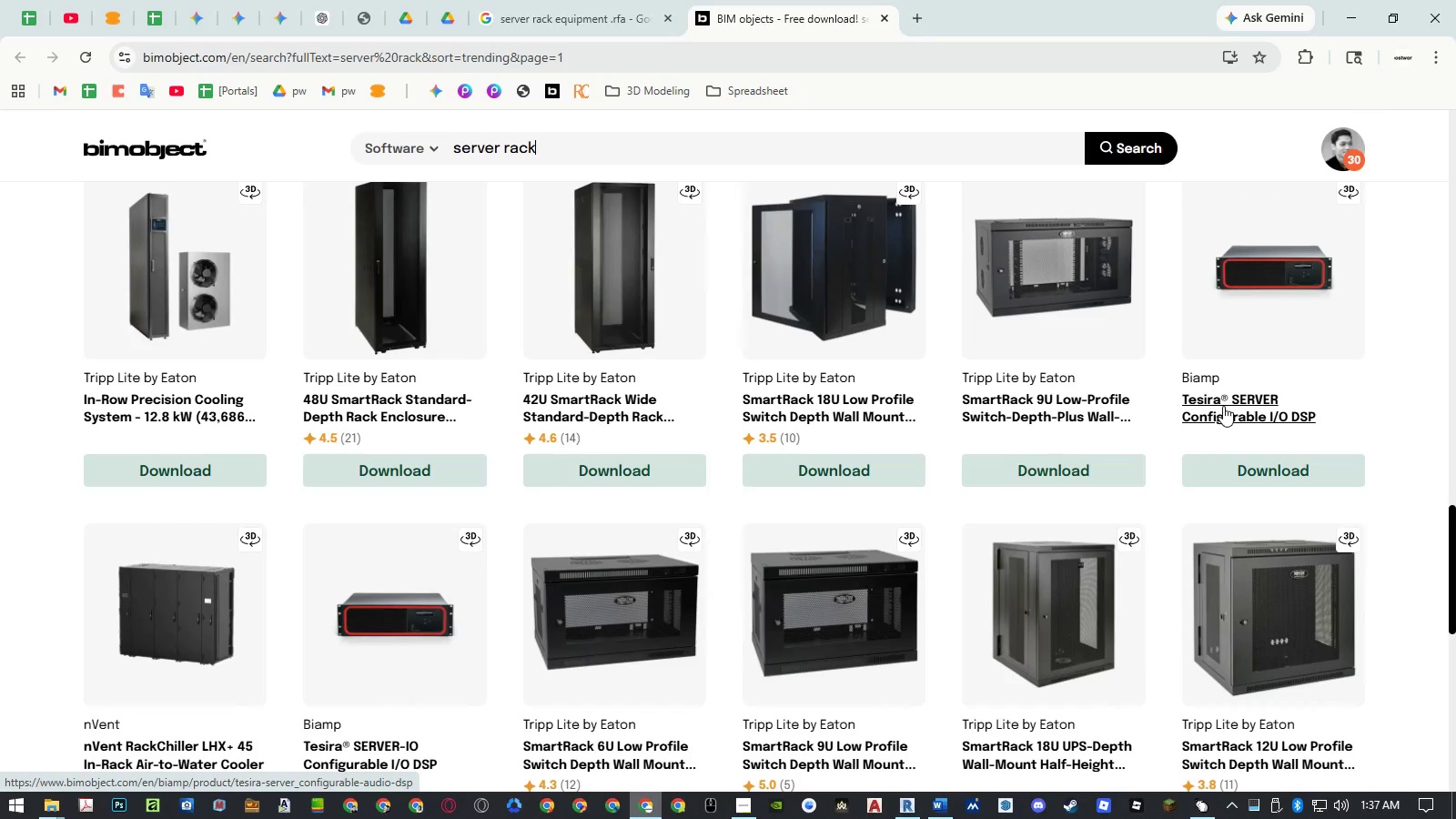 
middle_click([1224, 406])
 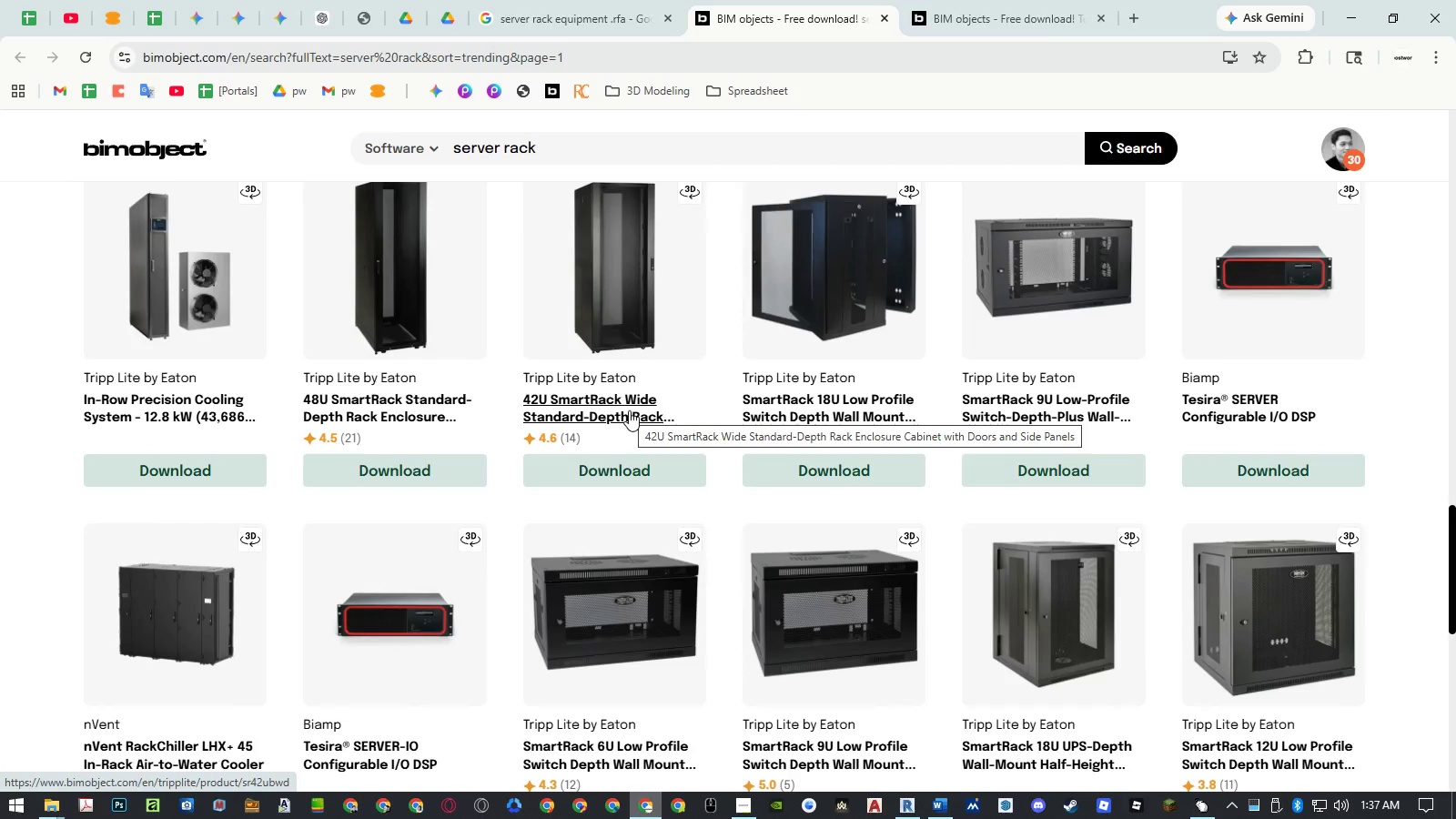 
middle_click([1189, 370])
 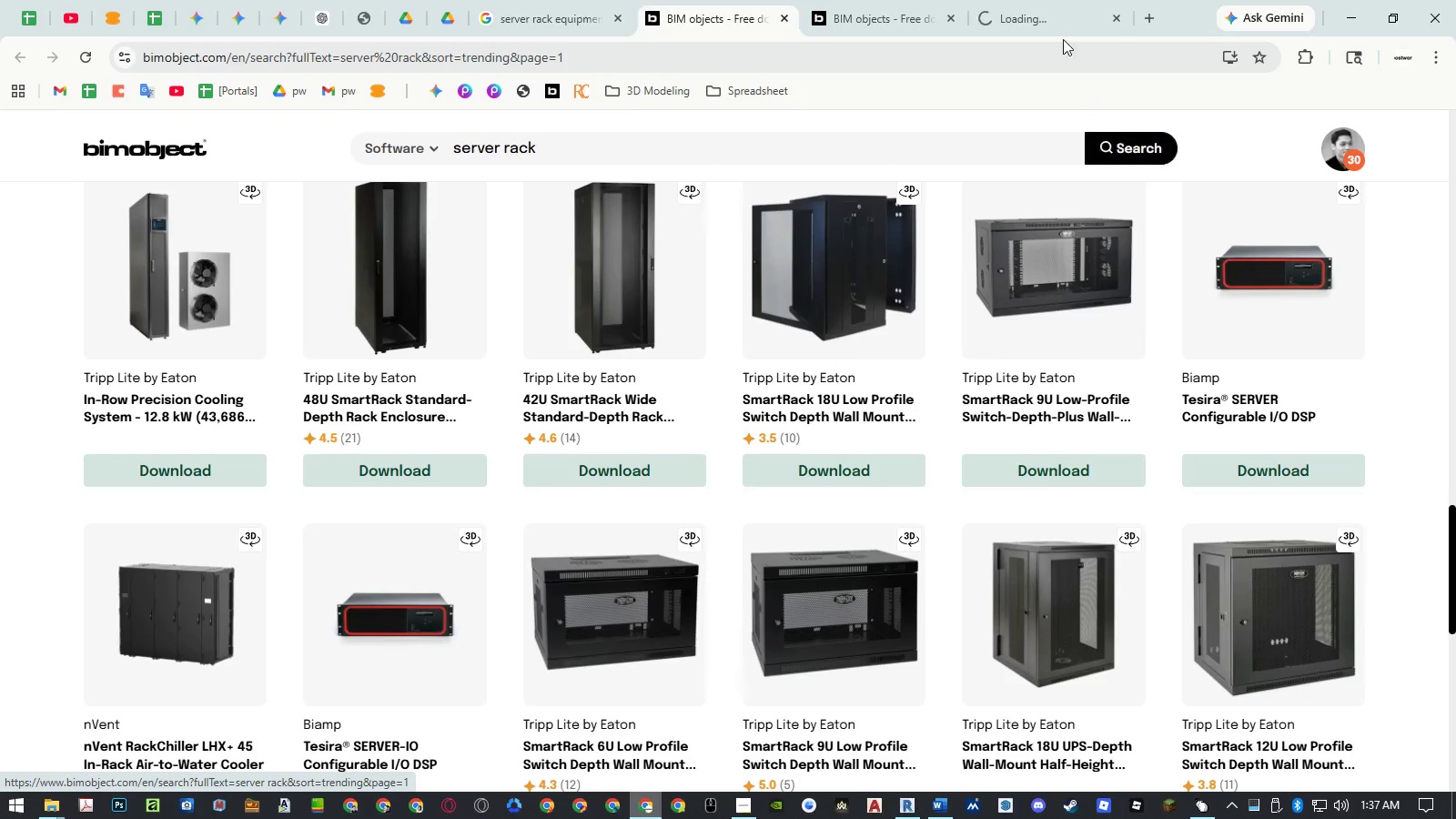 
left_click([1050, 15])
 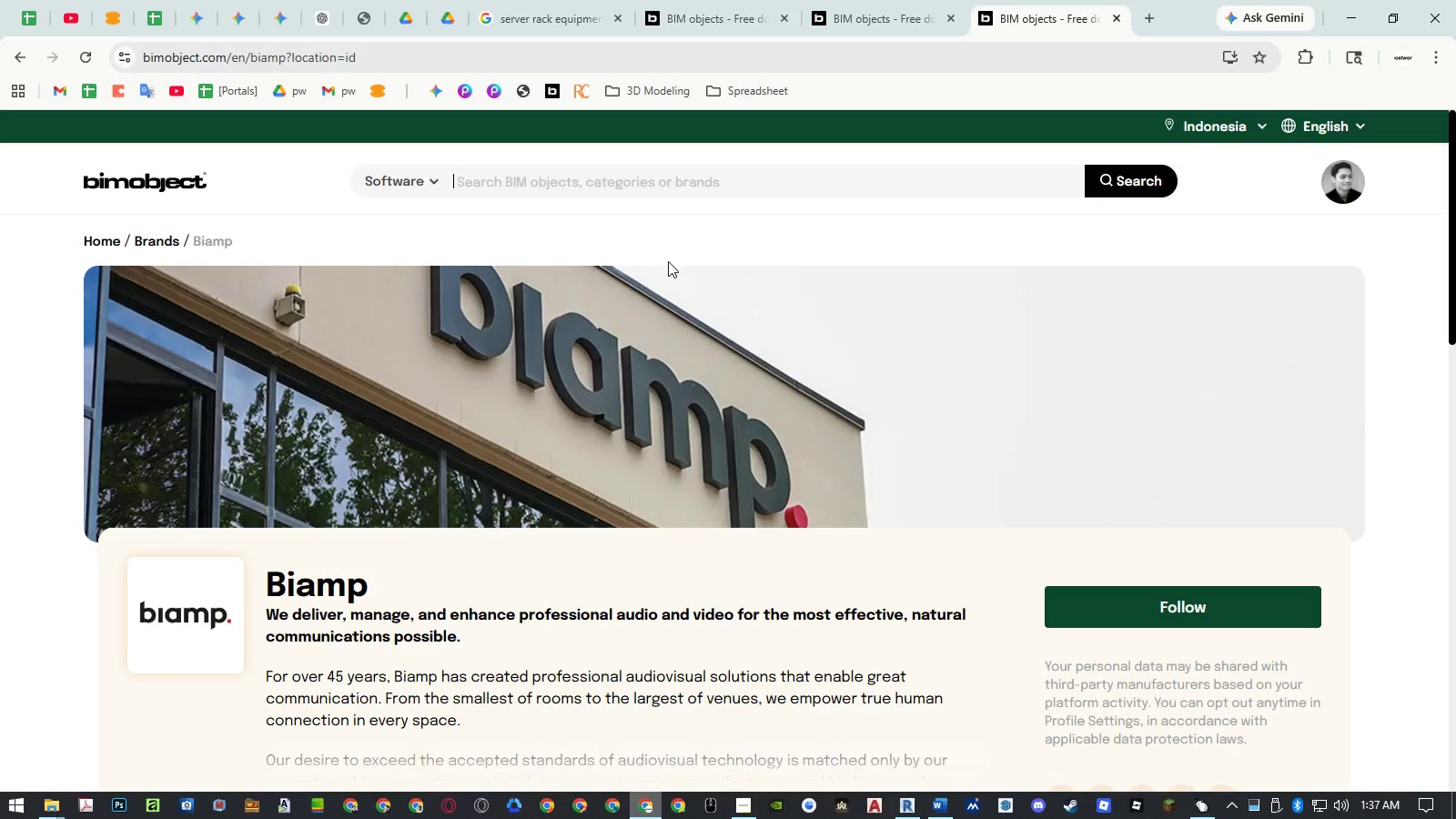 
scroll: coordinate [672, 265], scroll_direction: down, amount: 12.0
 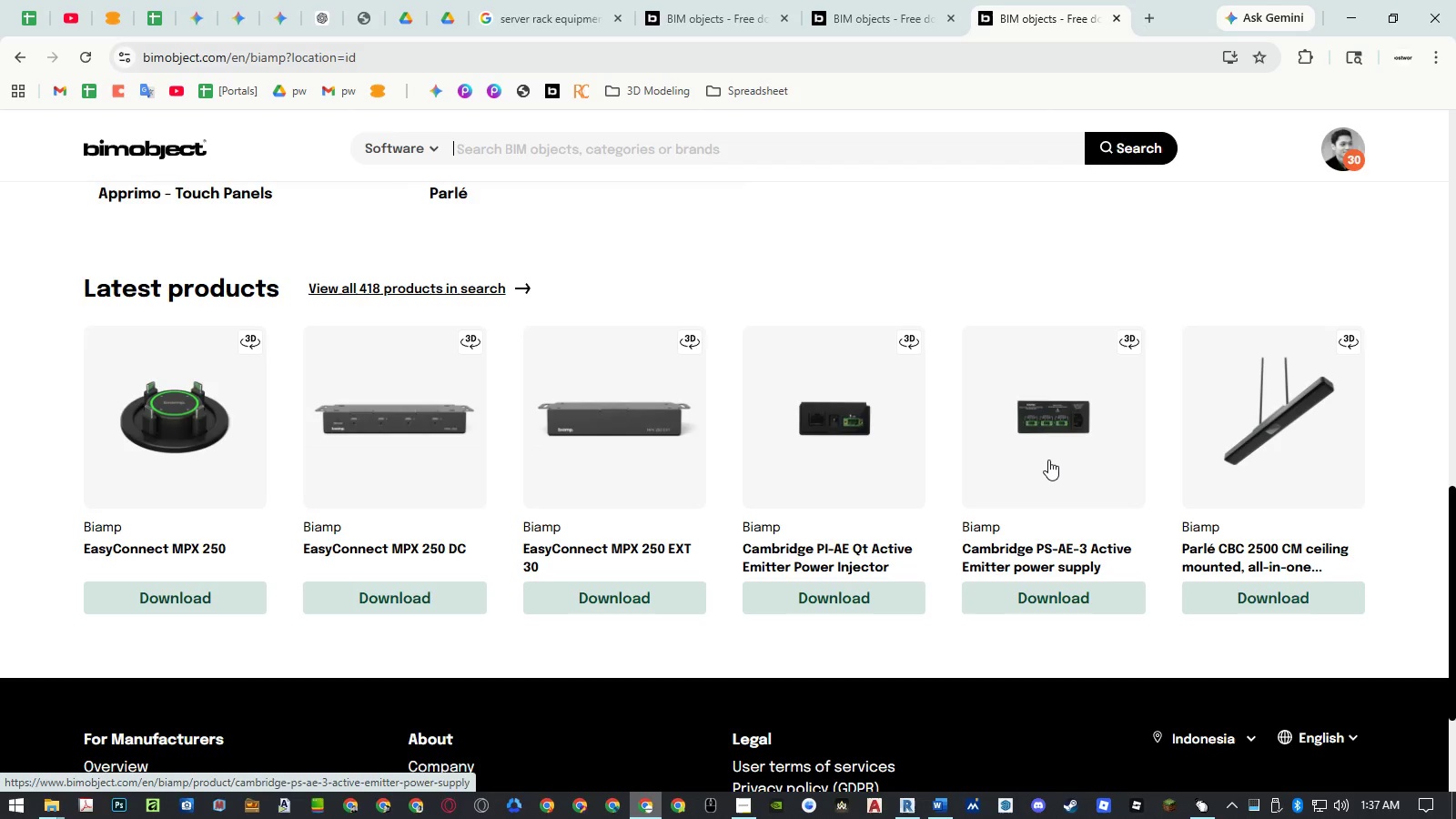 
wait(5.36)
 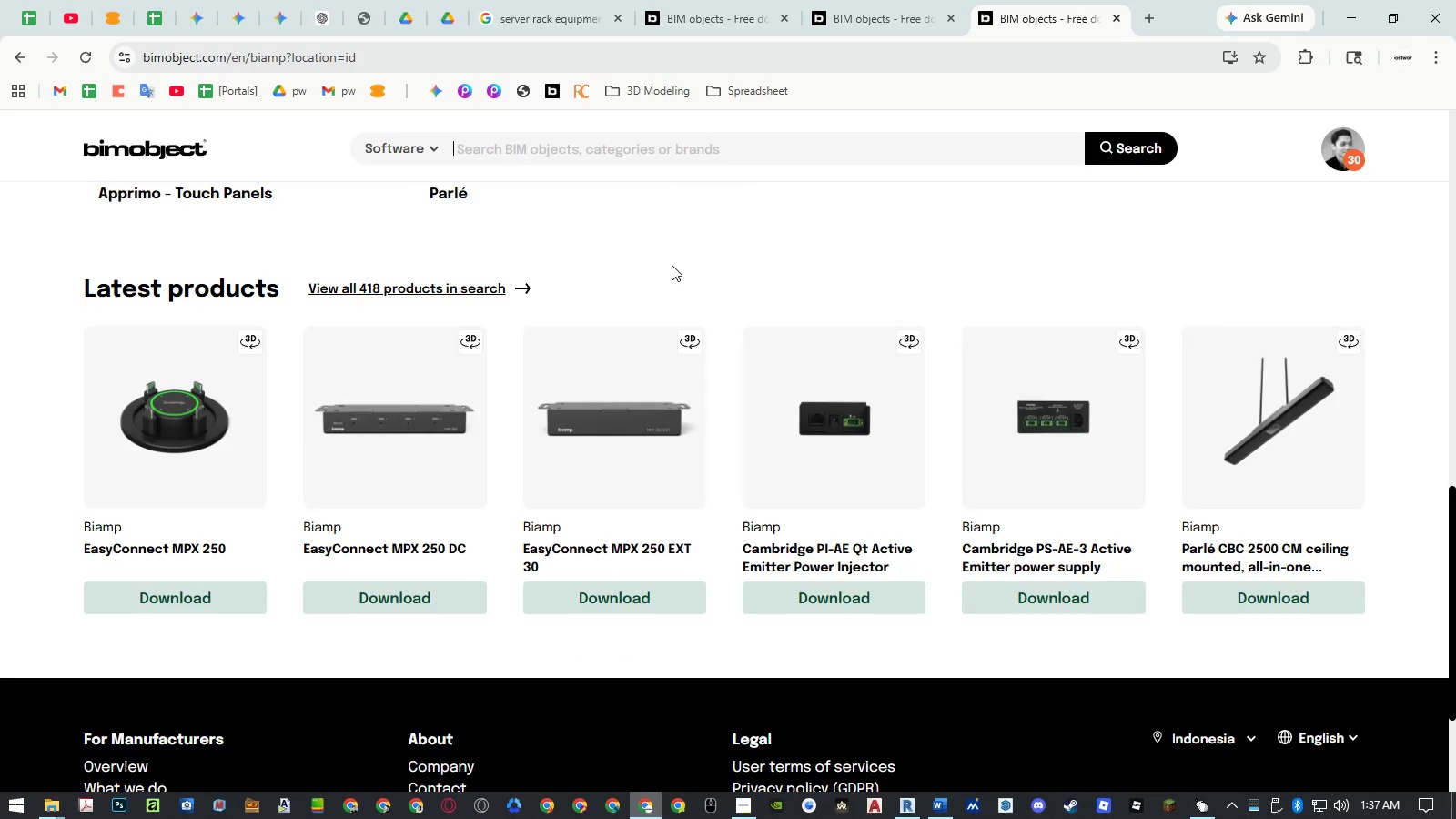 
scroll: coordinate [906, 436], scroll_direction: down, amount: 1.0
 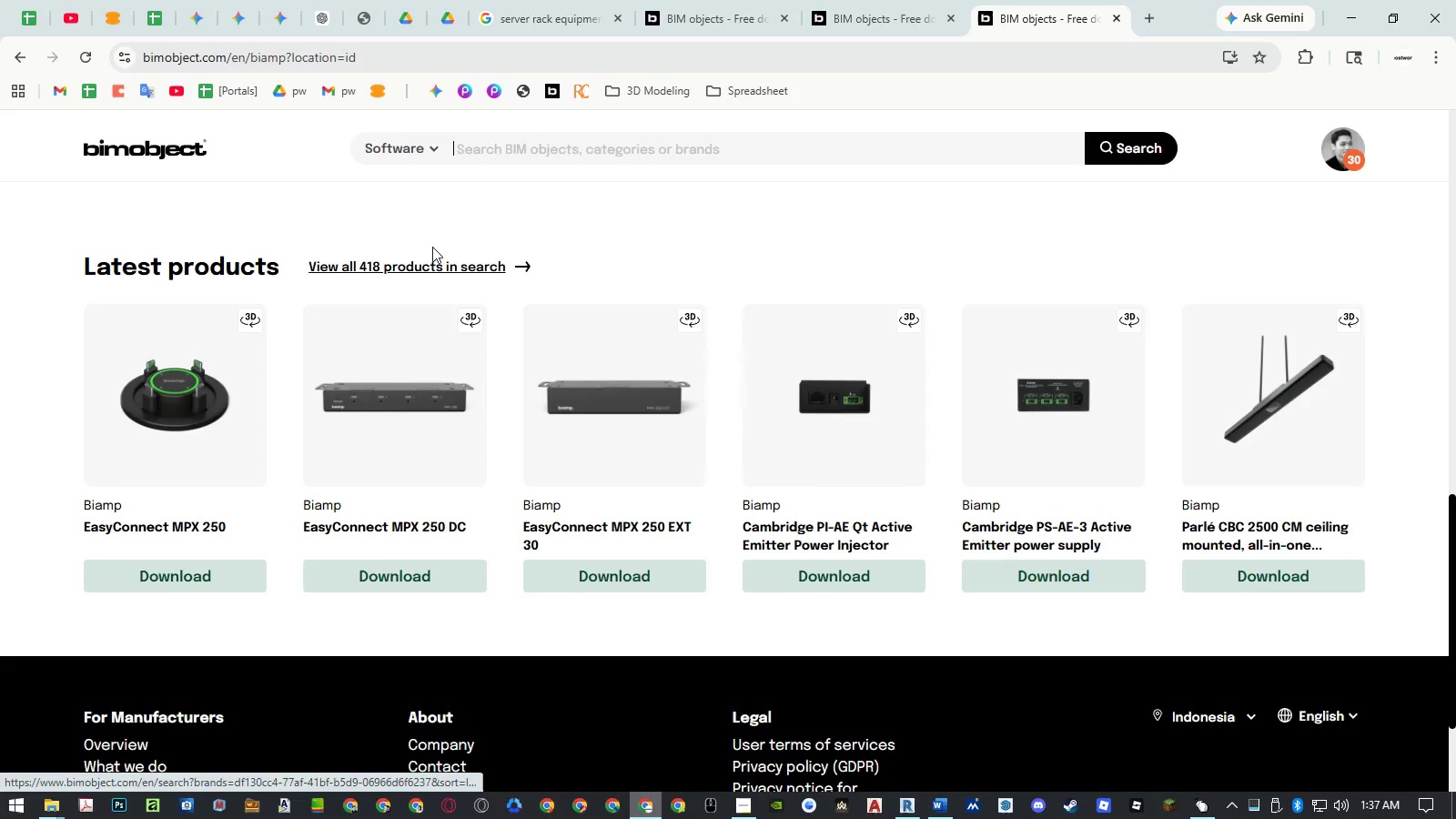 
left_click([430, 261])
 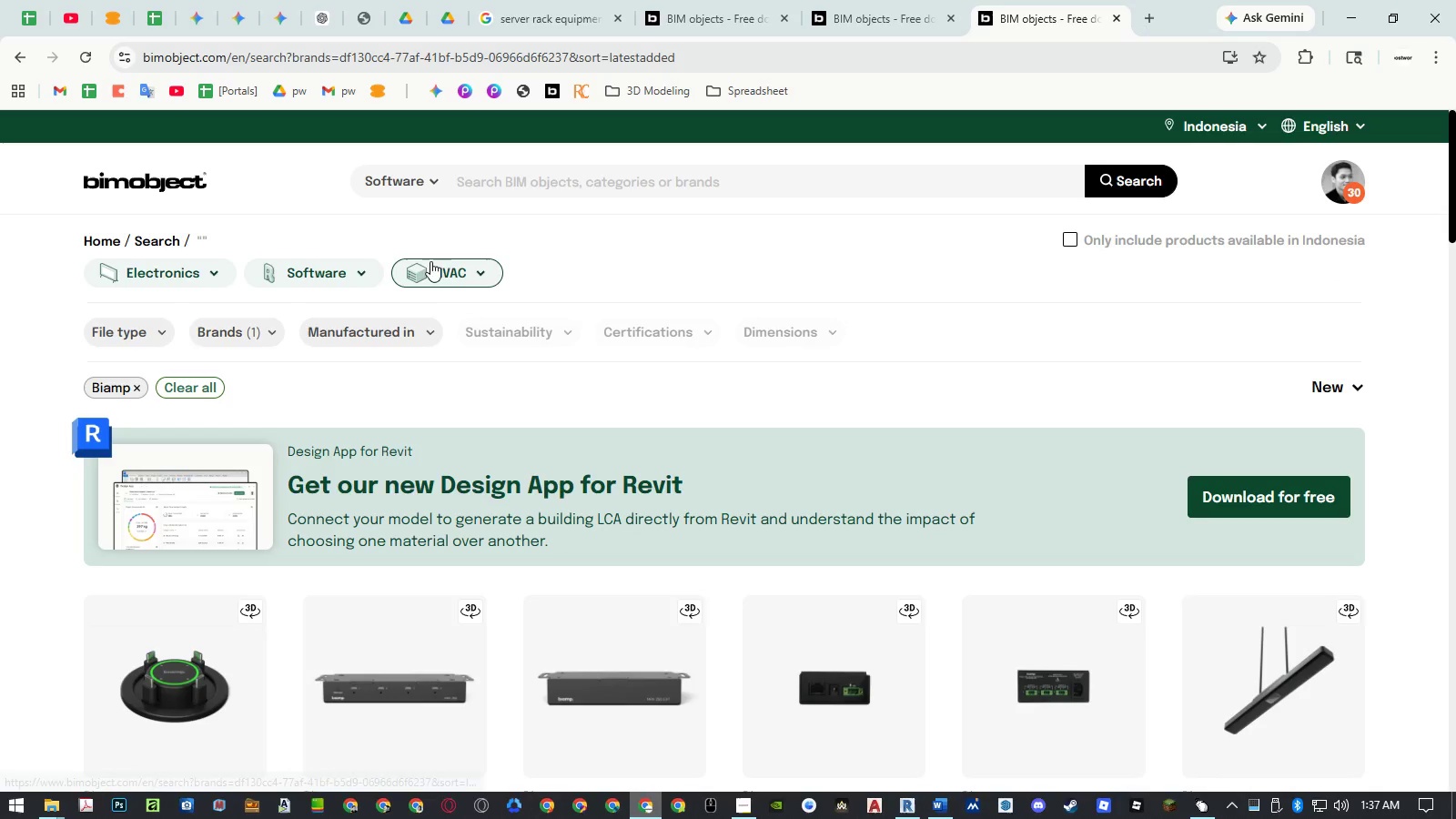 
scroll: coordinate [708, 272], scroll_direction: down, amount: 3.0
 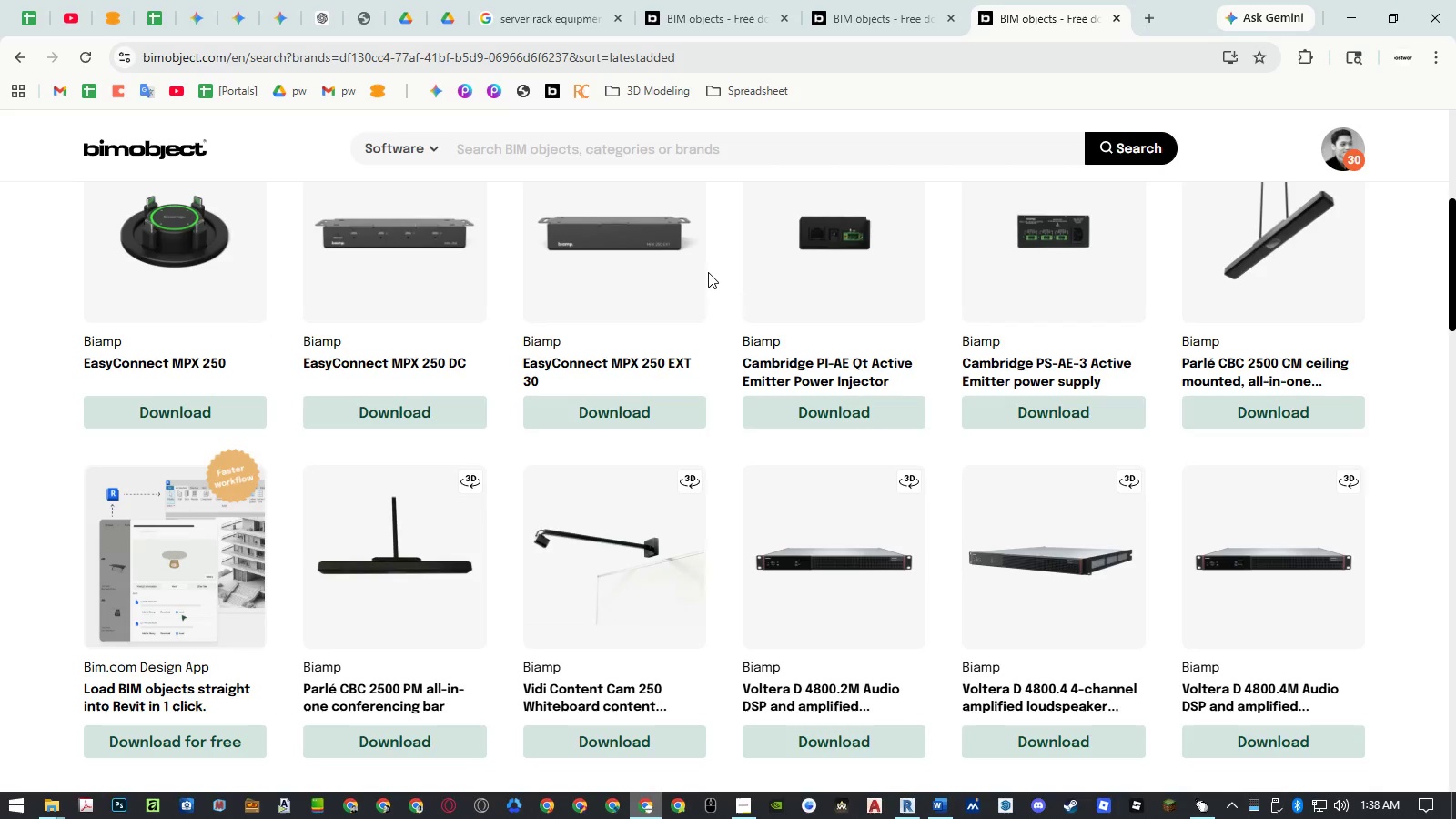 
wait(7.06)
 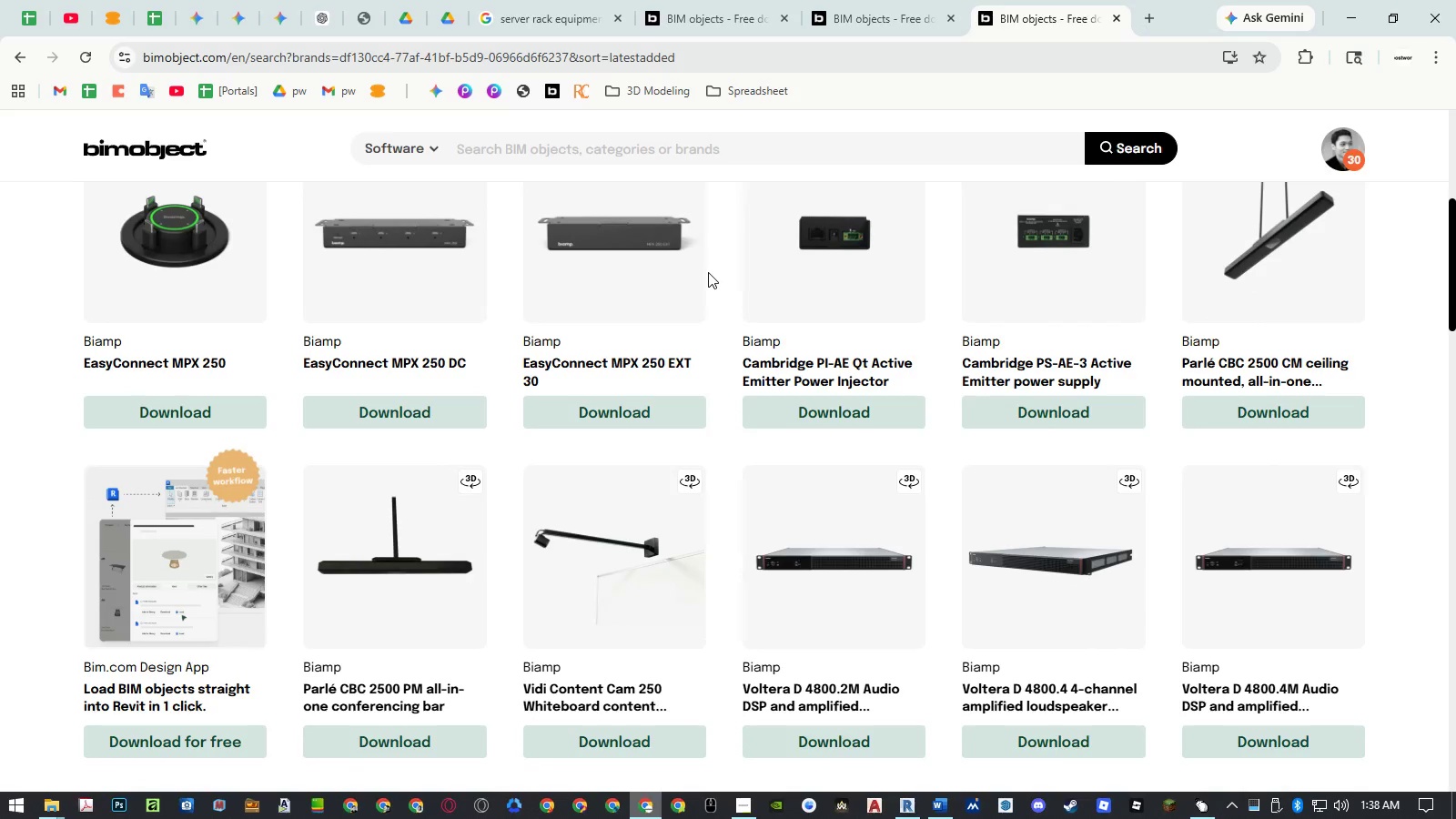 
scroll: coordinate [628, 347], scroll_direction: up, amount: 4.0
 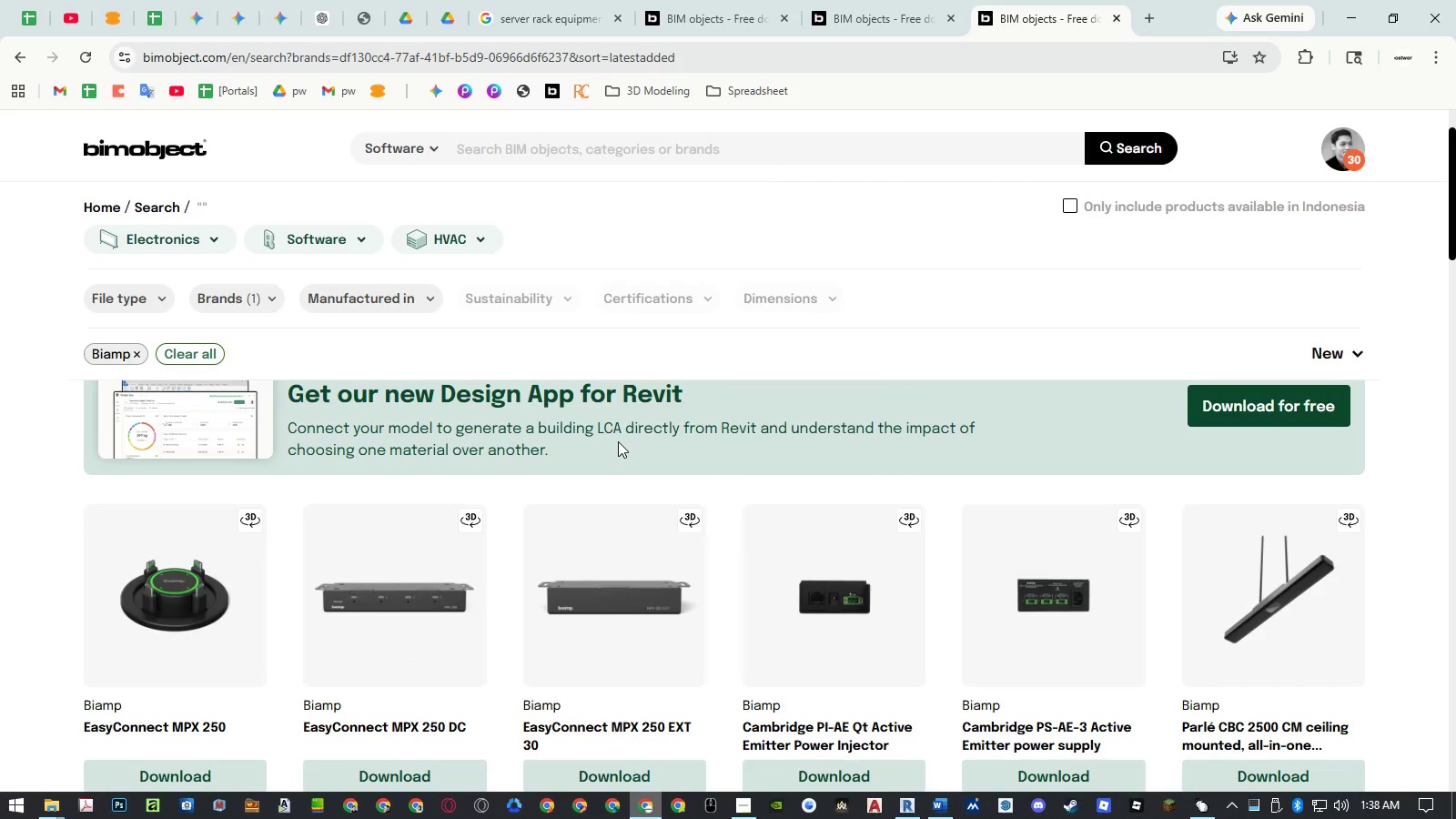 
scroll: coordinate [828, 496], scroll_direction: down, amount: 22.0
 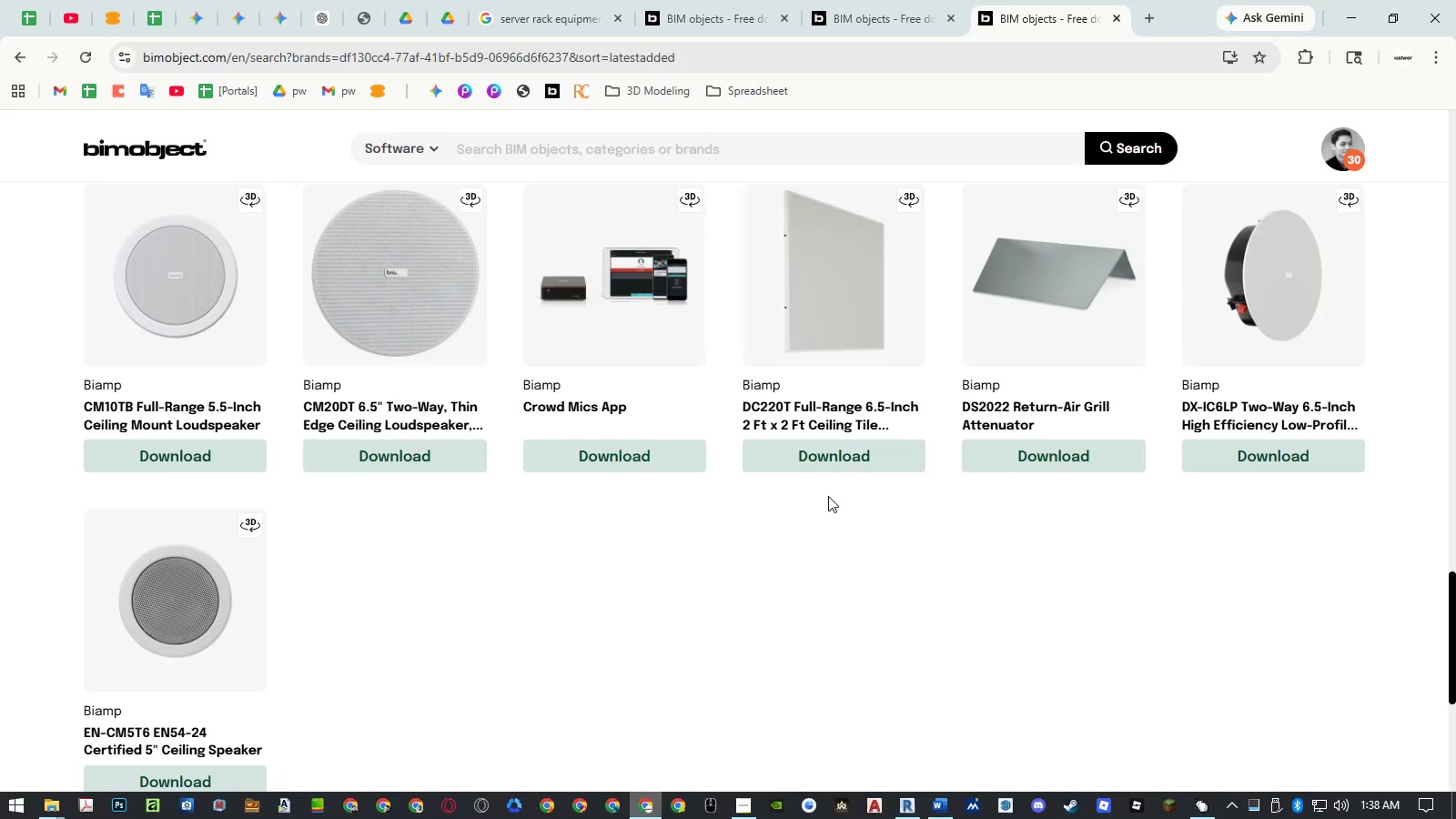 
scroll: coordinate [867, 408], scroll_direction: up, amount: 6.0
 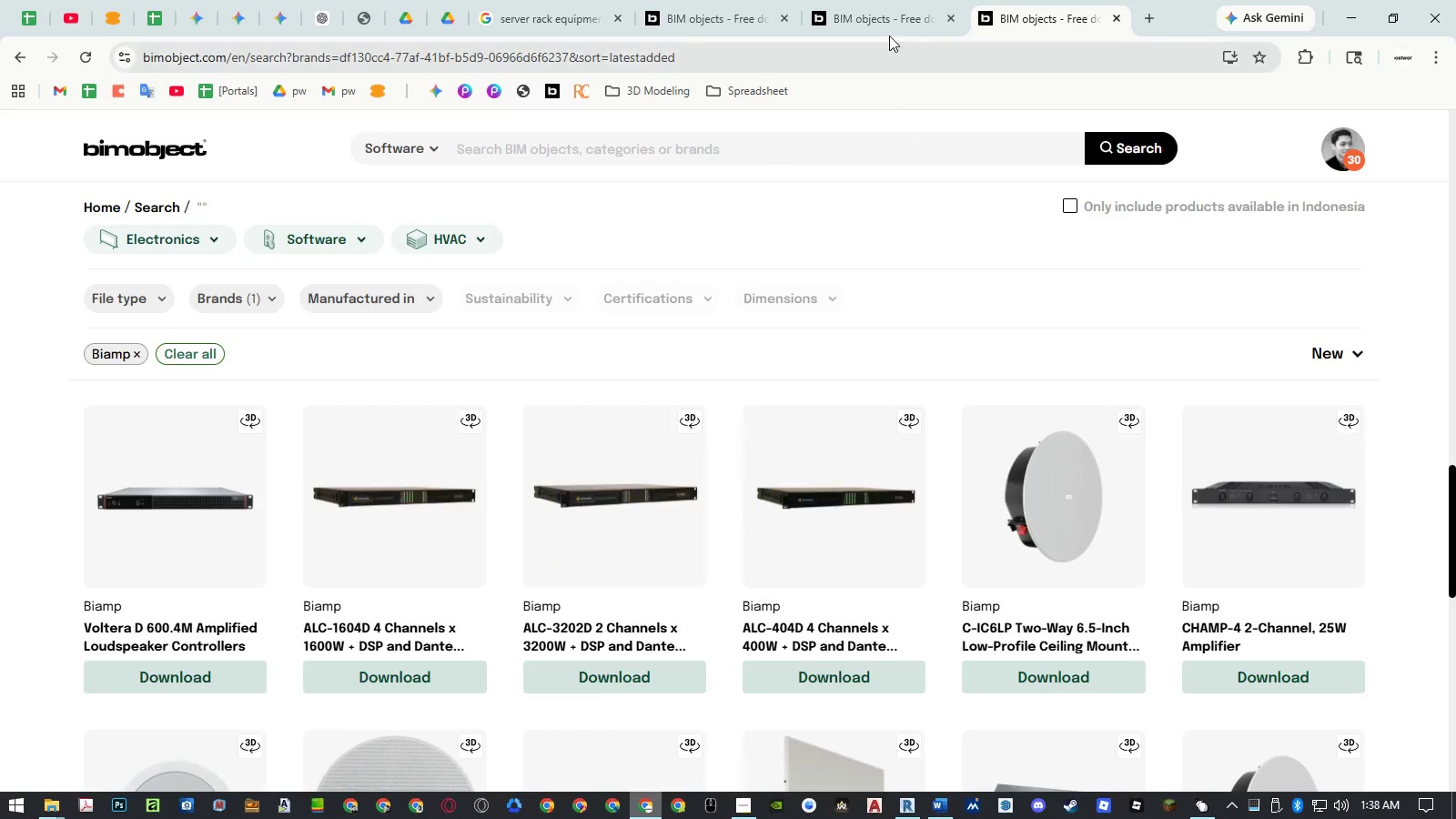 
left_click([888, 26])
 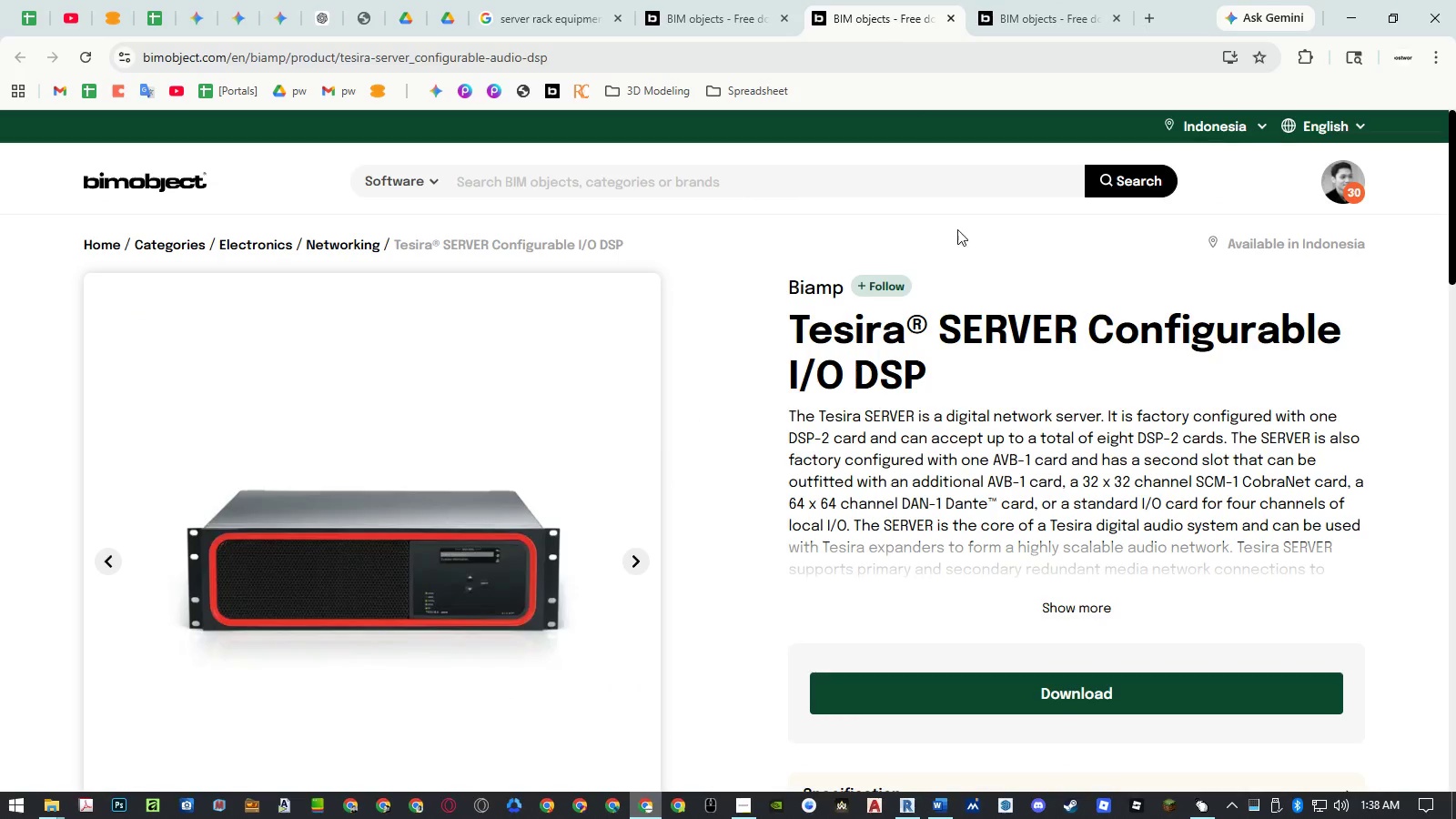 
left_click([997, 337])
 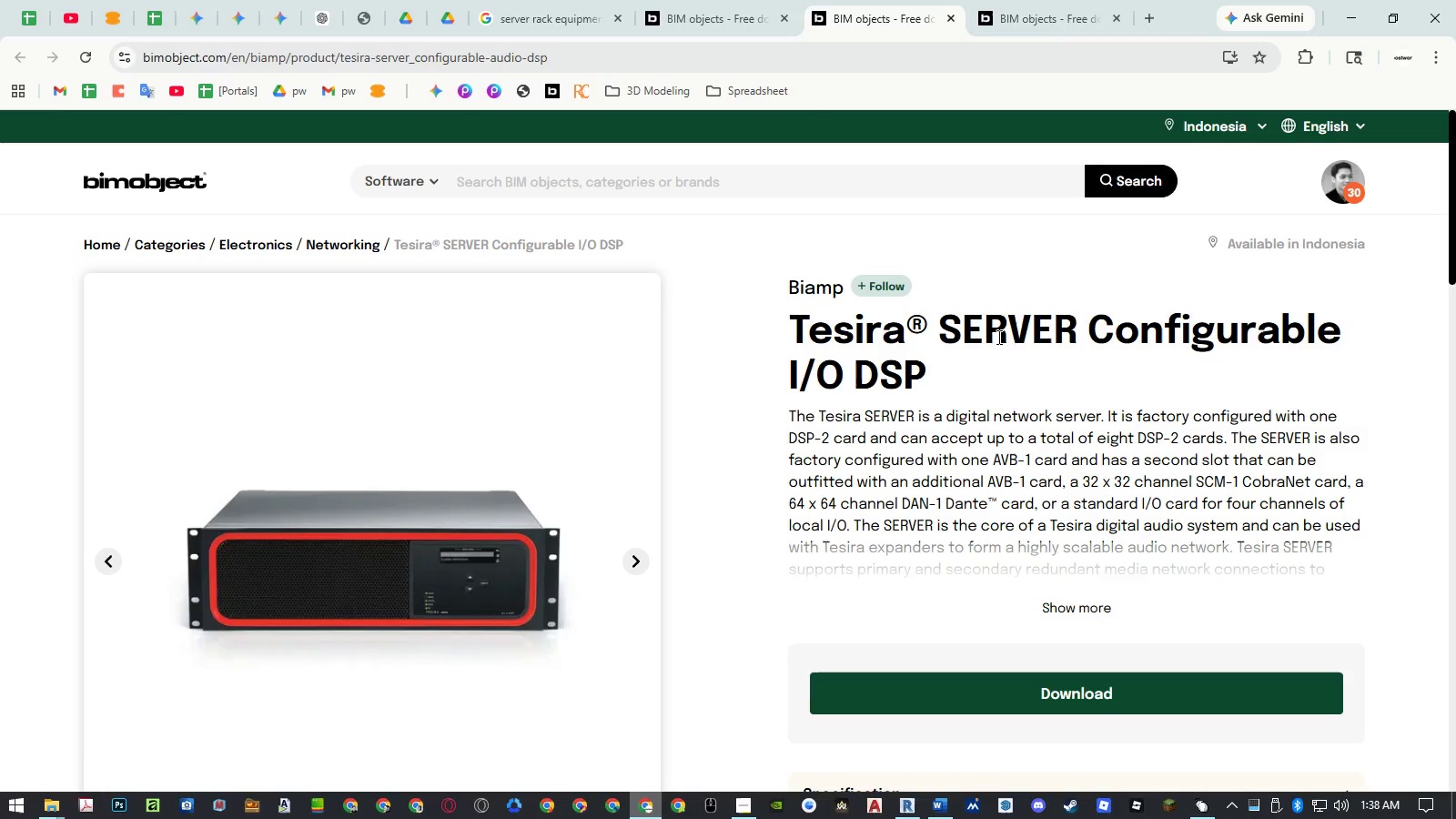 
left_click_drag(start_coordinate=[997, 337], to_coordinate=[1026, 336])
 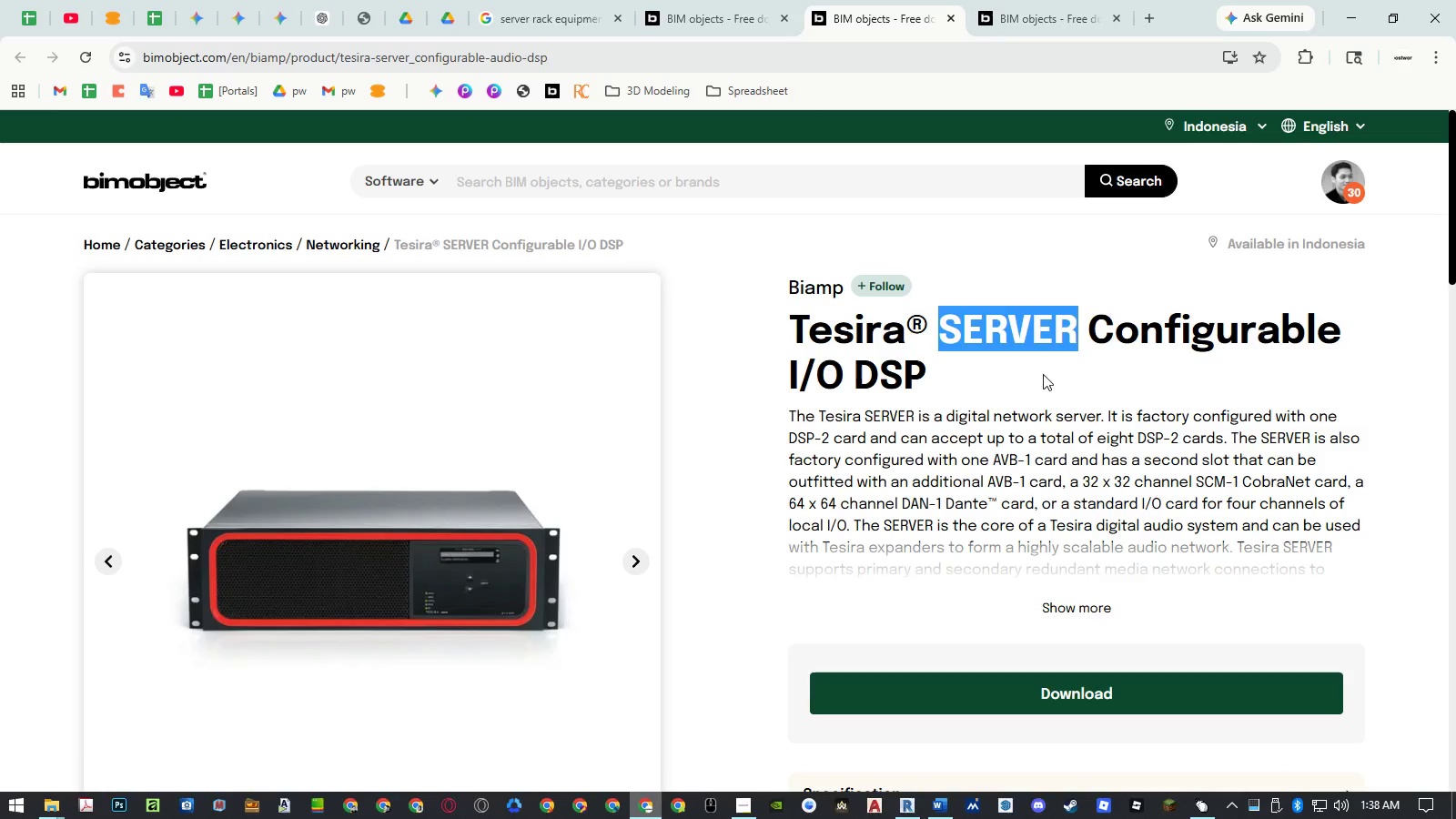 
key(Control+ControlLeft)
 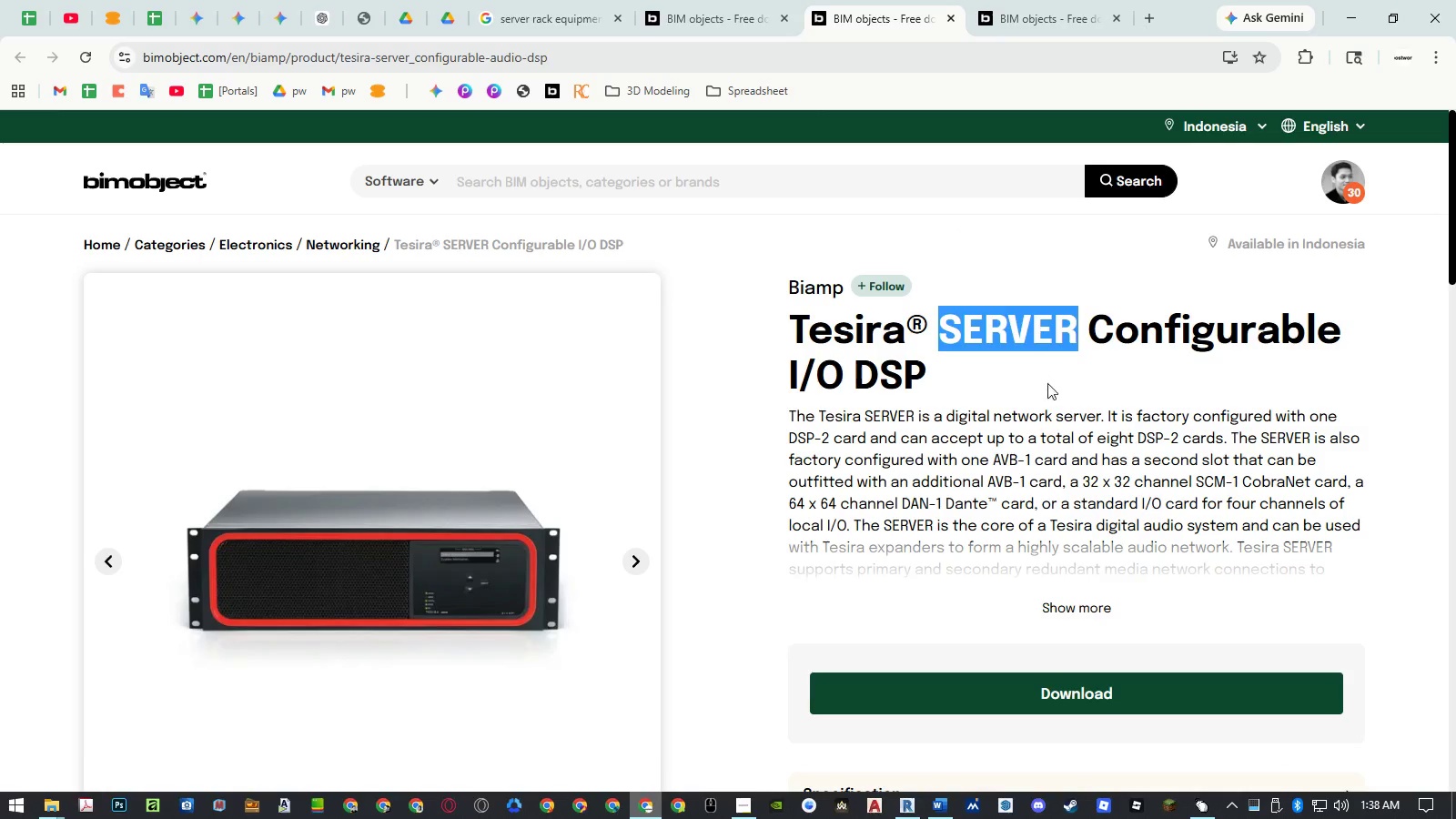 
key(Control+C)
 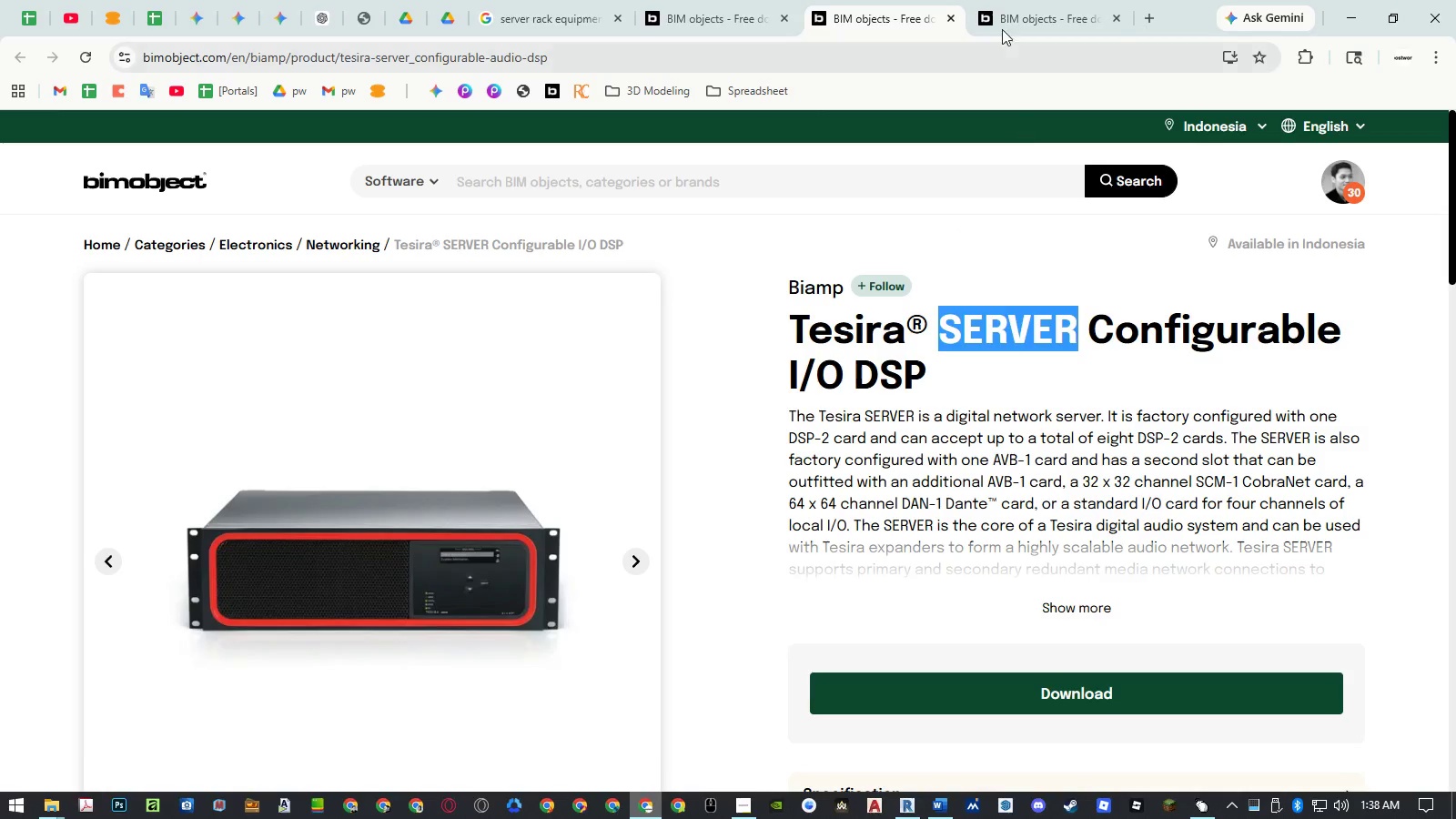 
left_click([1002, 15])
 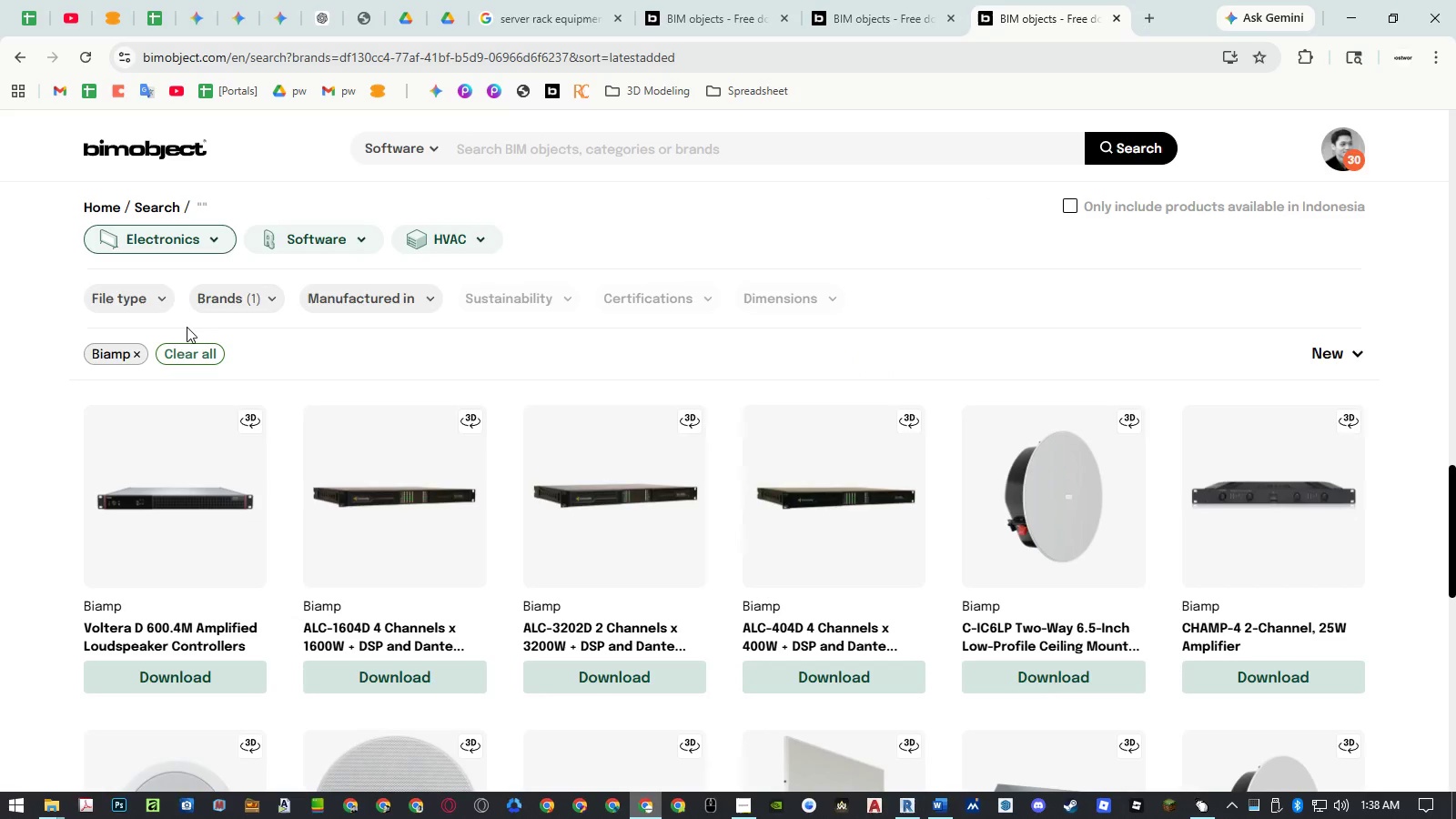 
left_click([641, 147])
 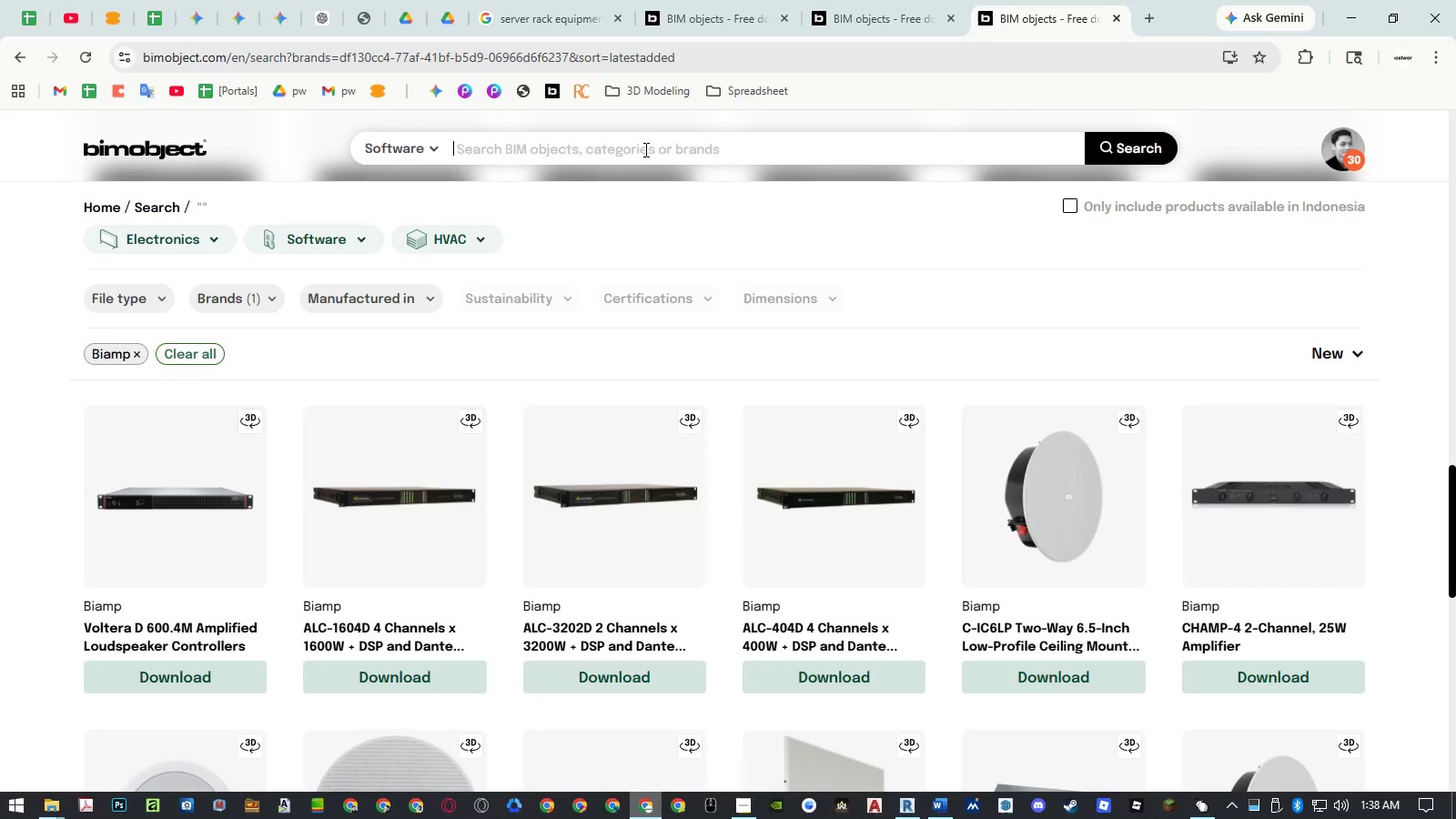 
key(Control+ControlLeft)
 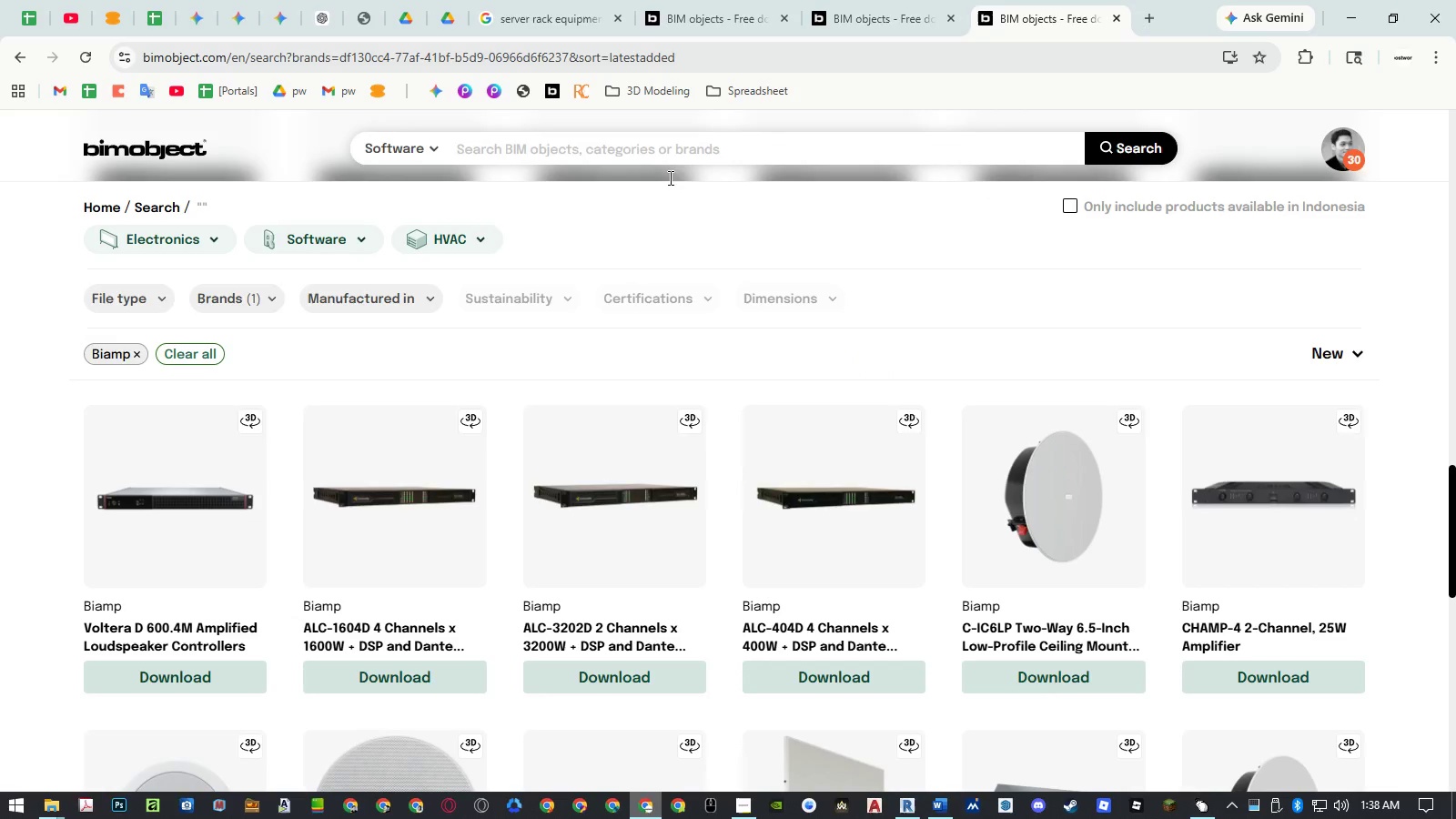 
key(Control+V)
 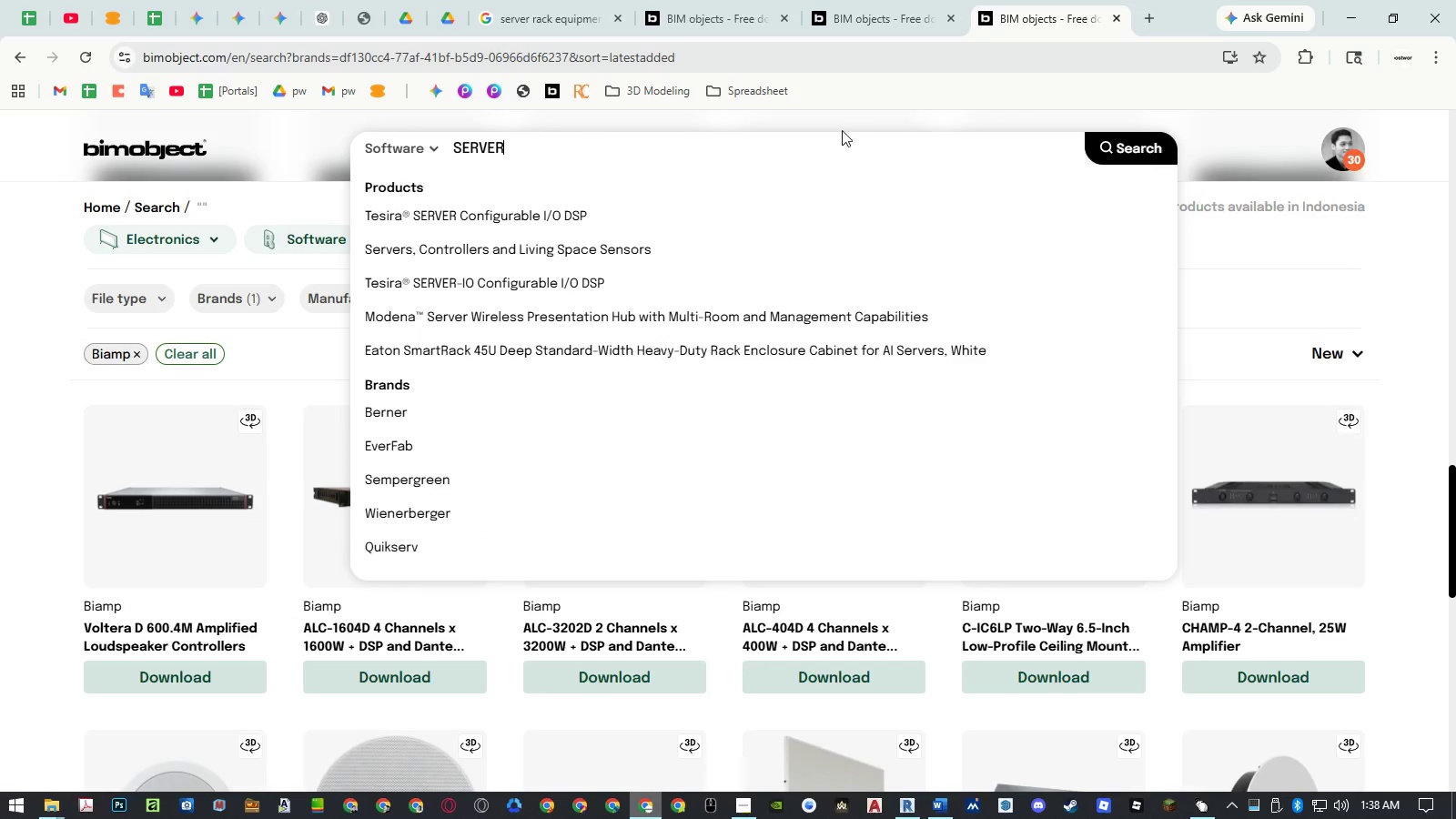 
left_click([1108, 147])
 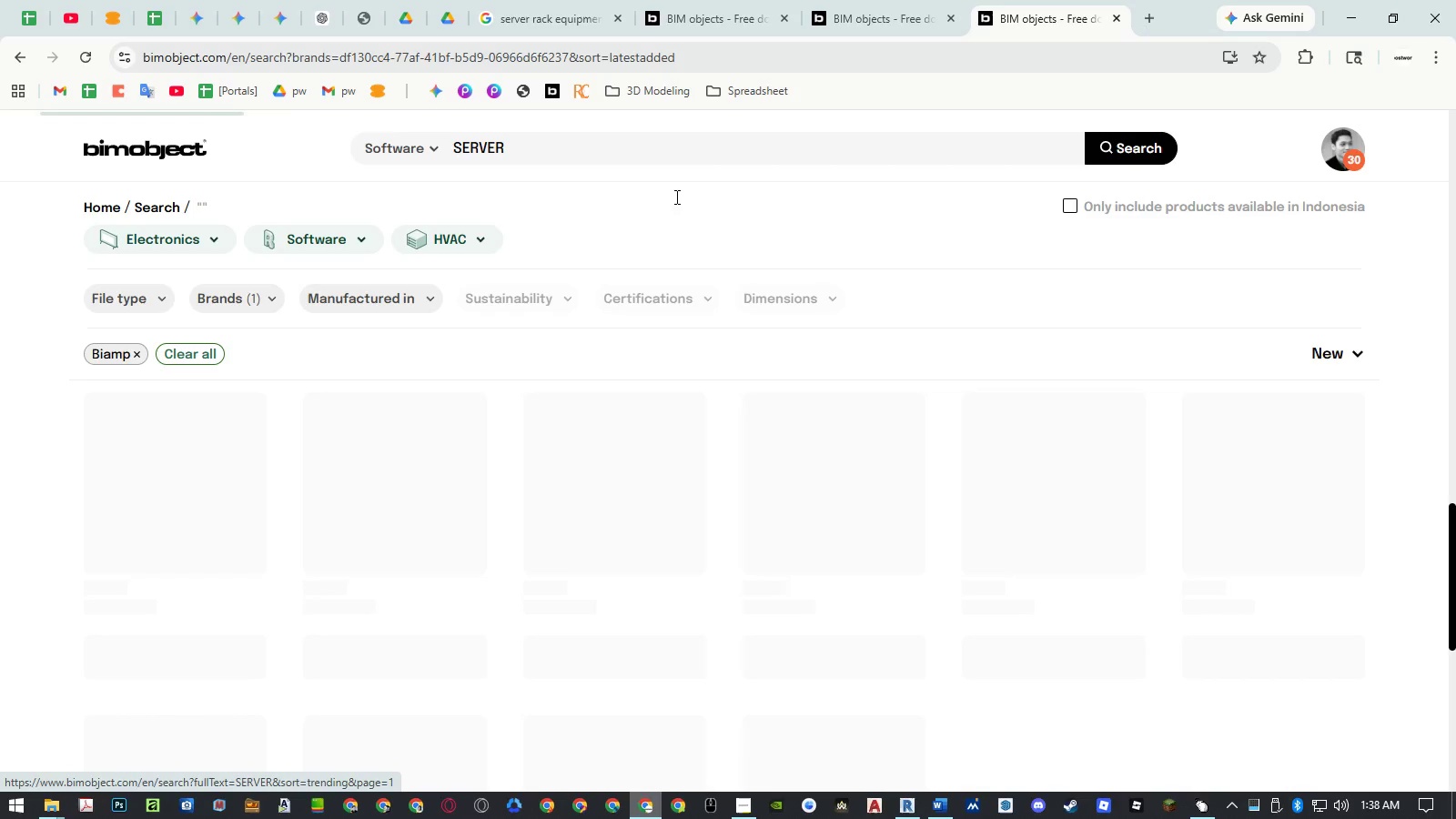 
mouse_move([529, 237])
 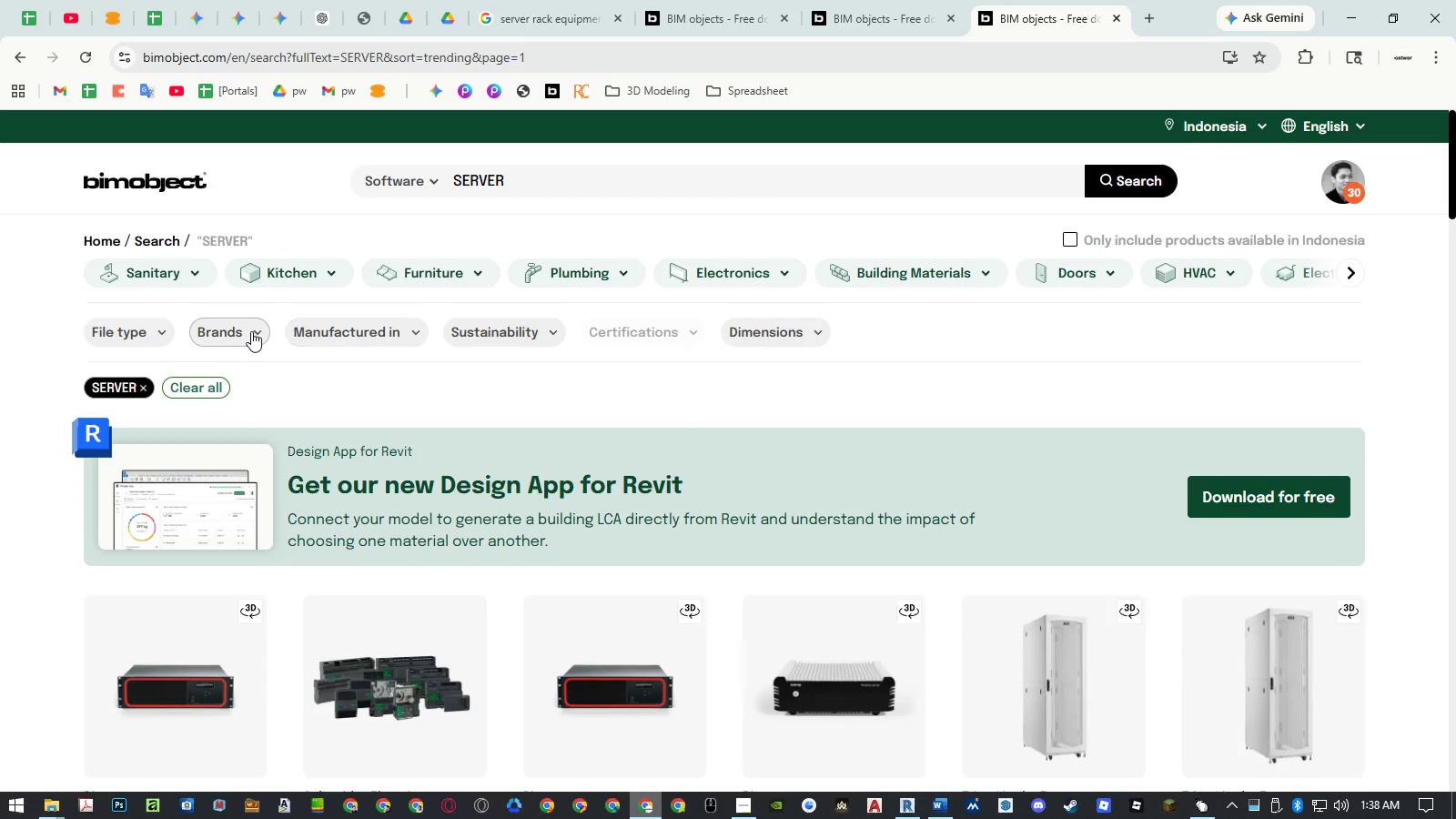 
left_click([251, 331])
 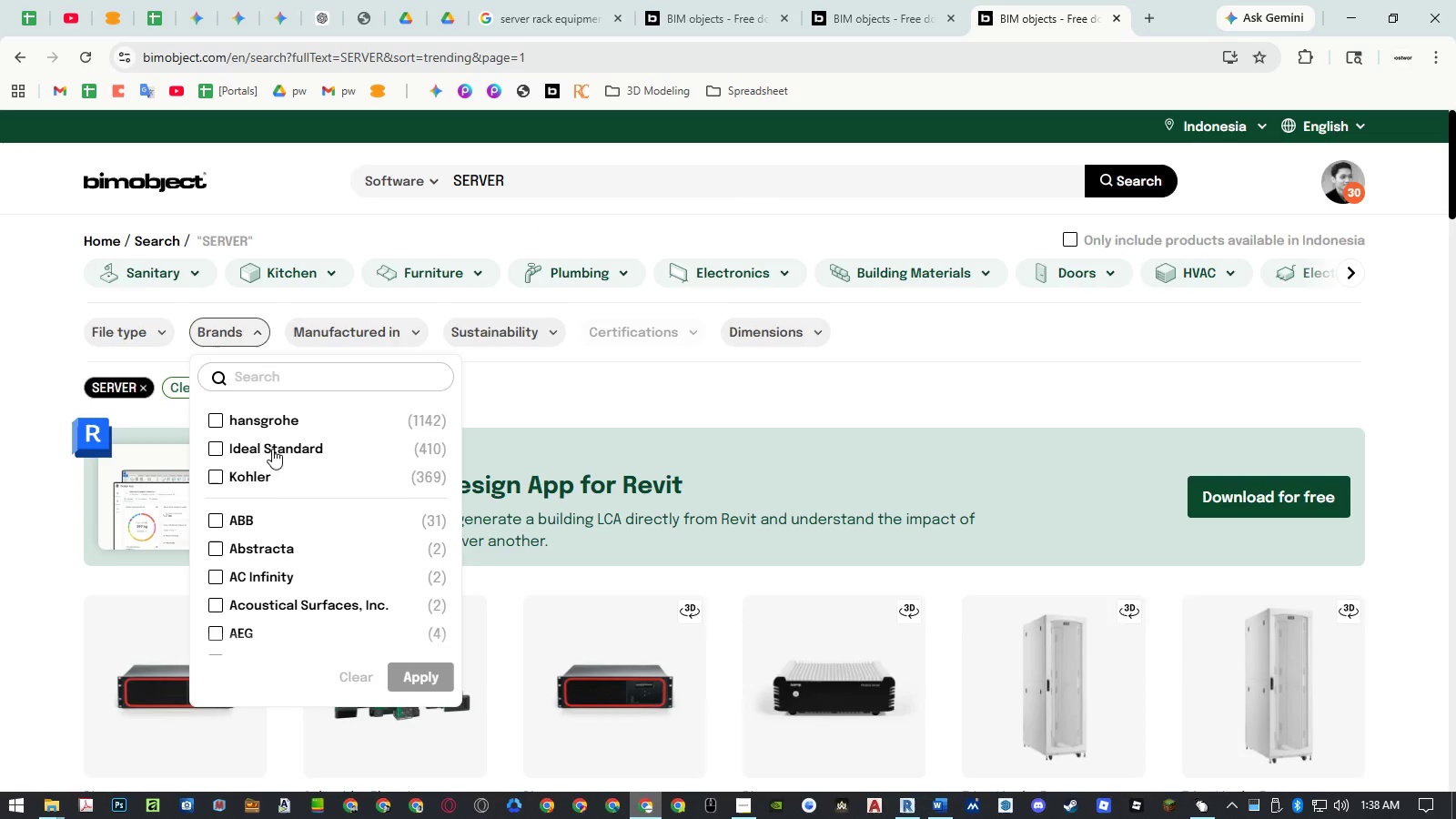 
scroll: coordinate [292, 552], scroll_direction: down, amount: 2.0
 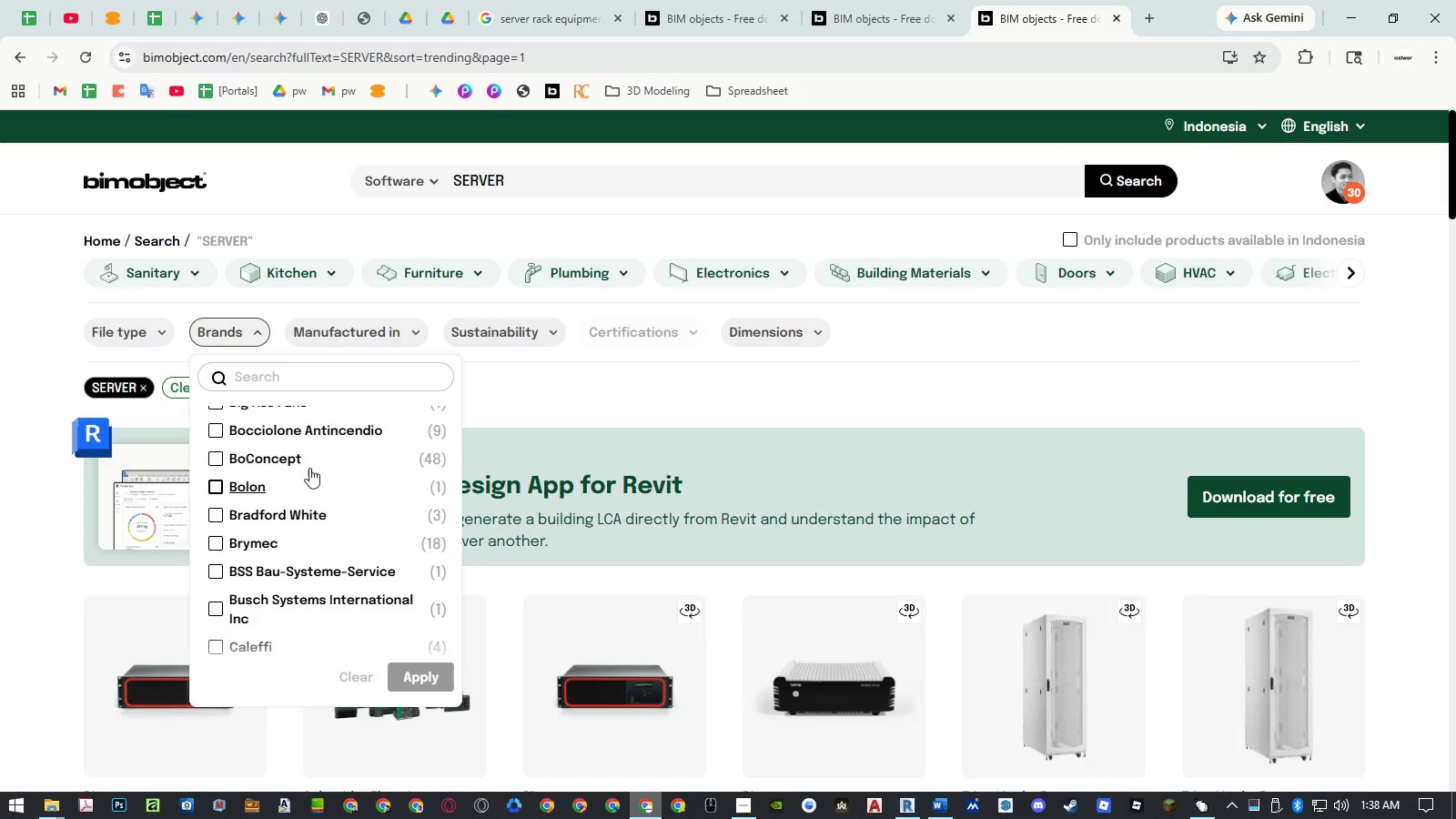 
left_click([327, 380])
 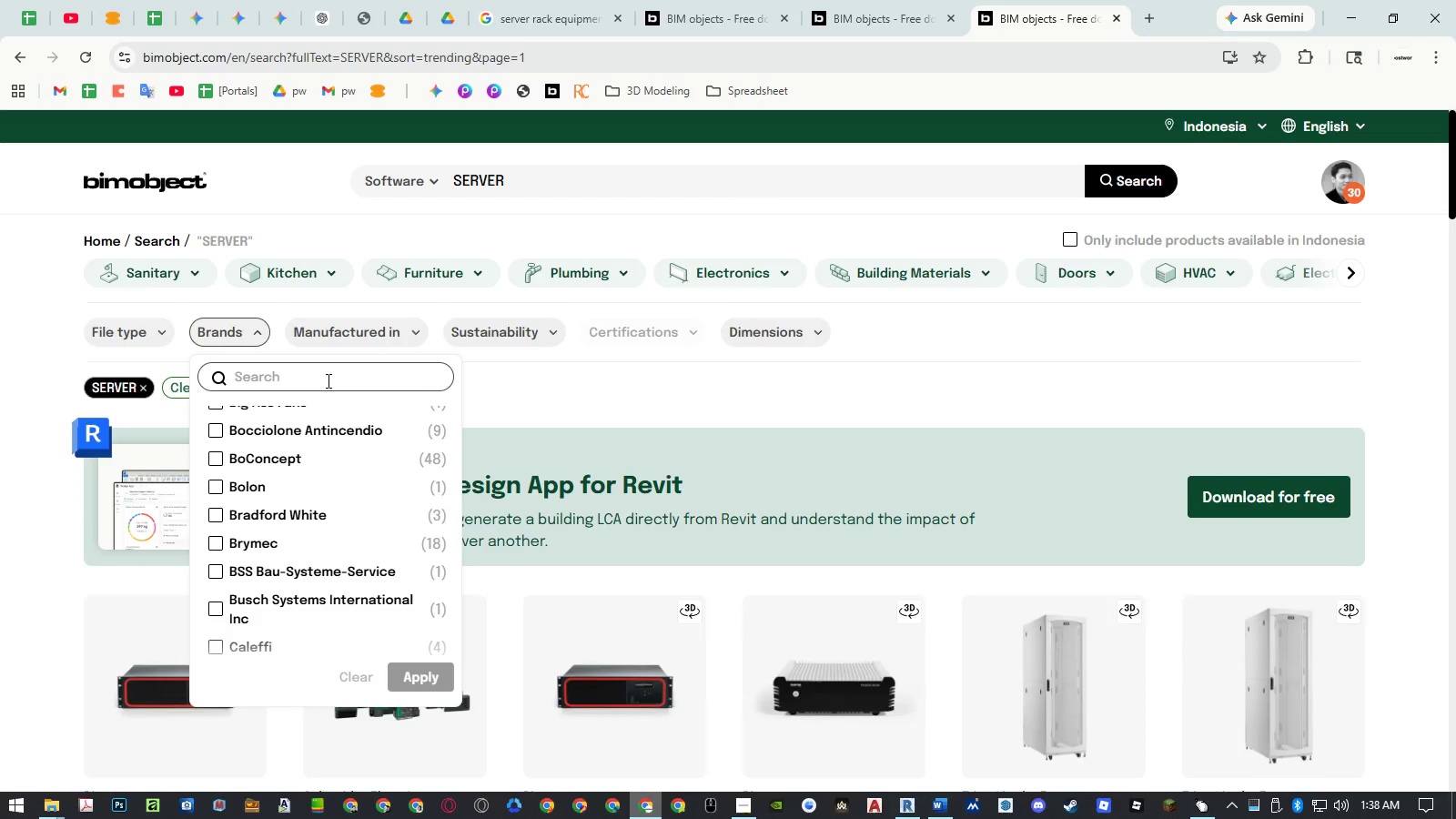 
type(biam)
 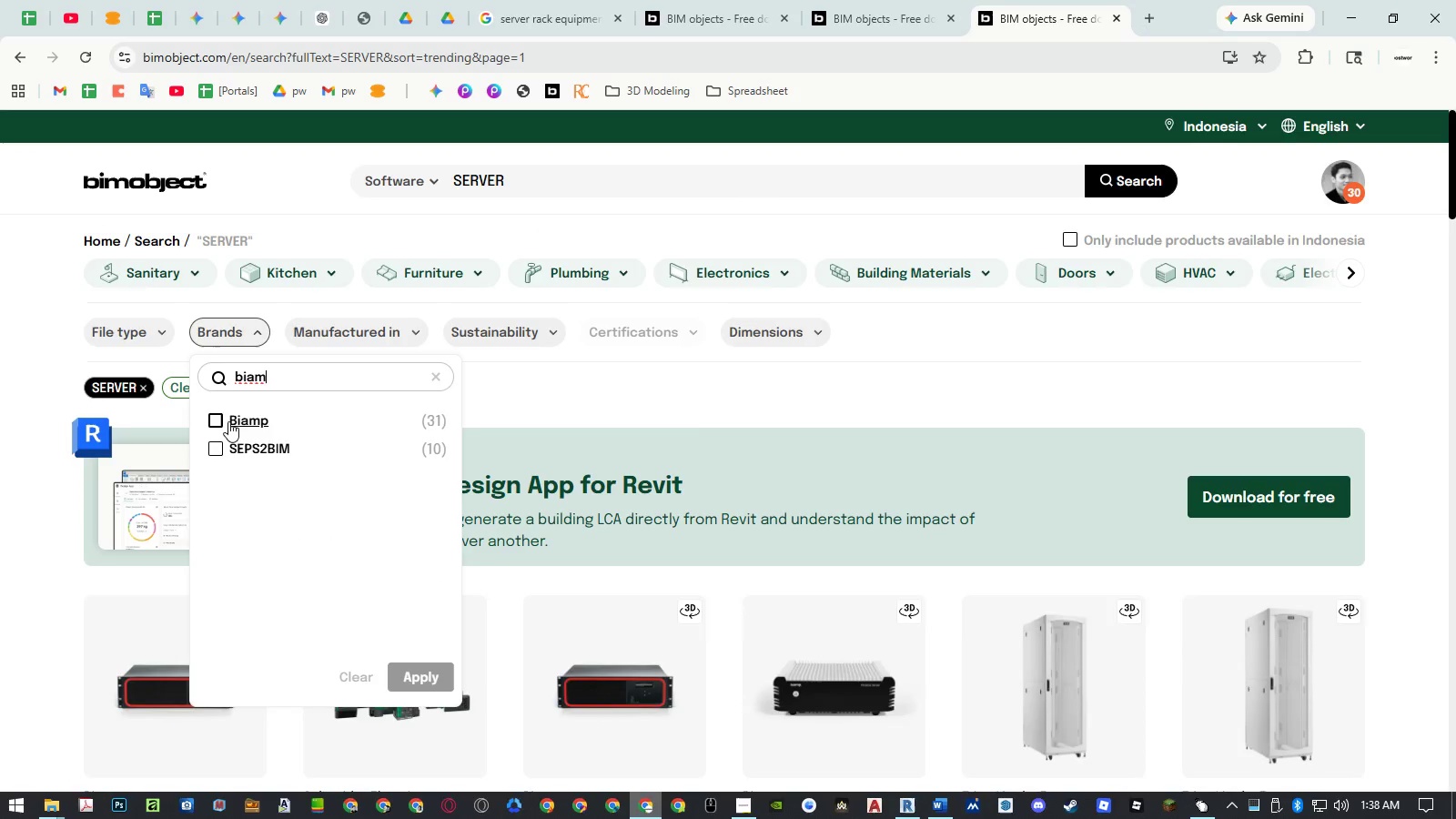 
left_click([216, 415])
 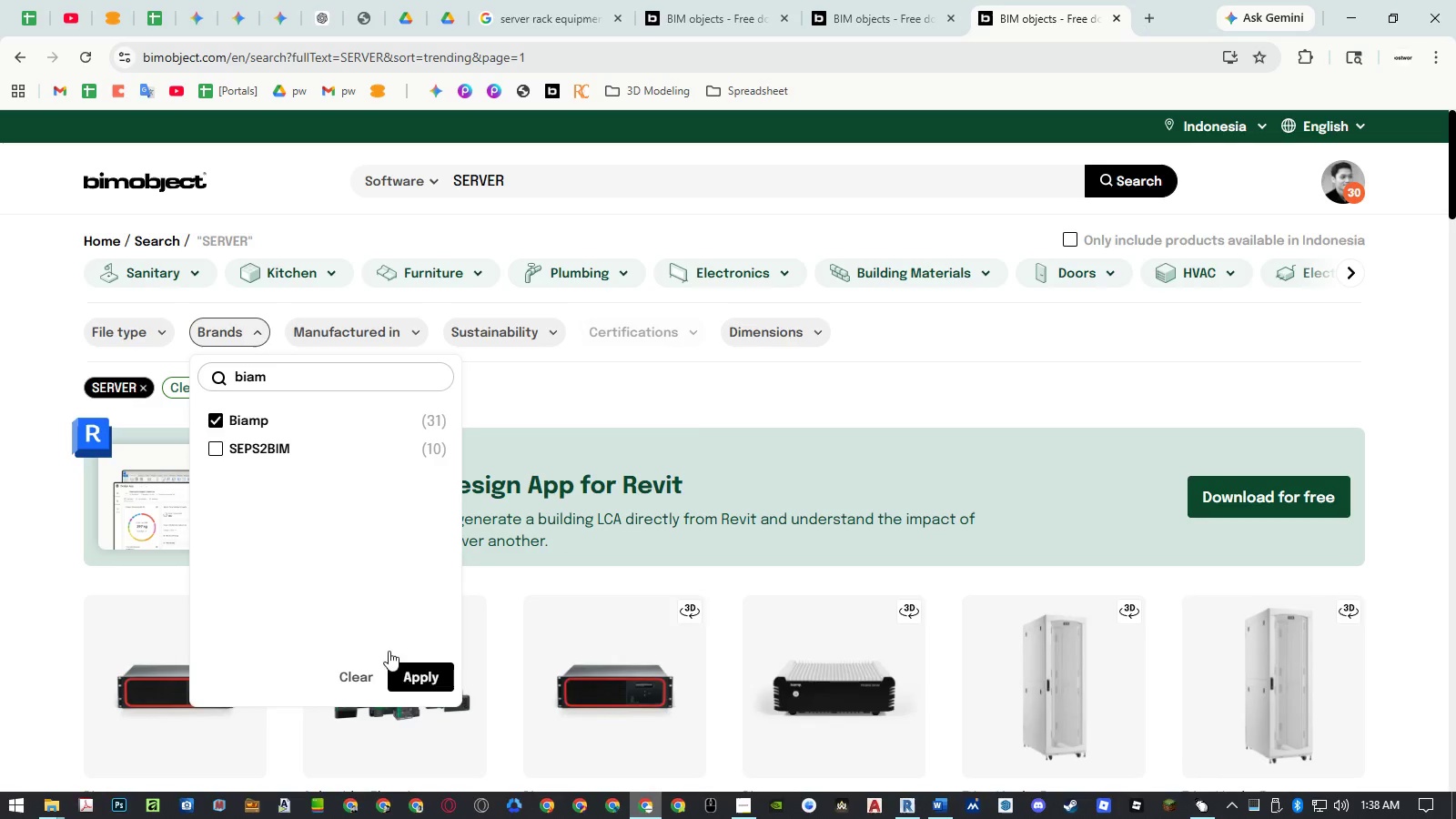 
left_click([415, 672])
 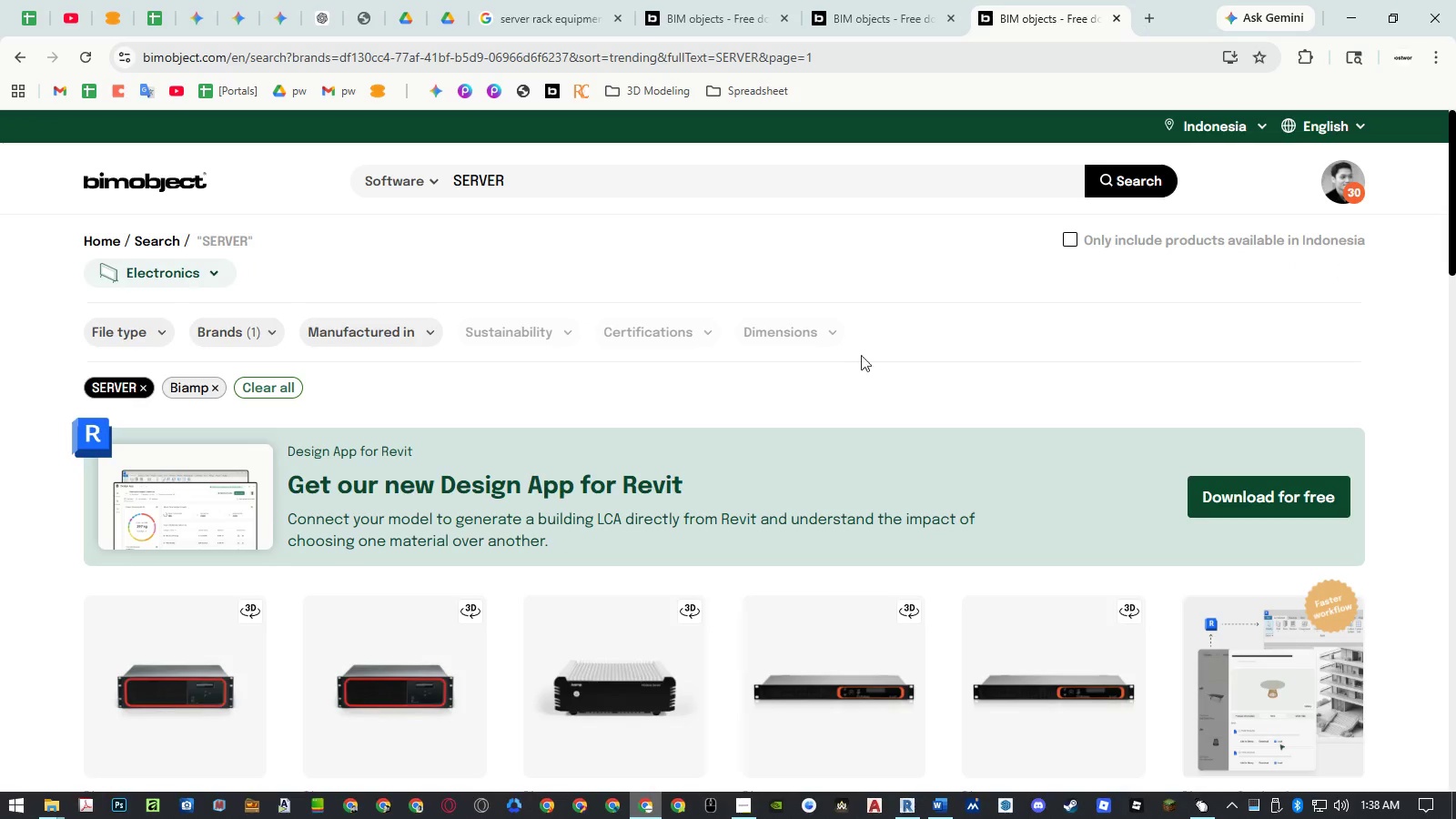 
scroll: coordinate [883, 353], scroll_direction: down, amount: 4.0
 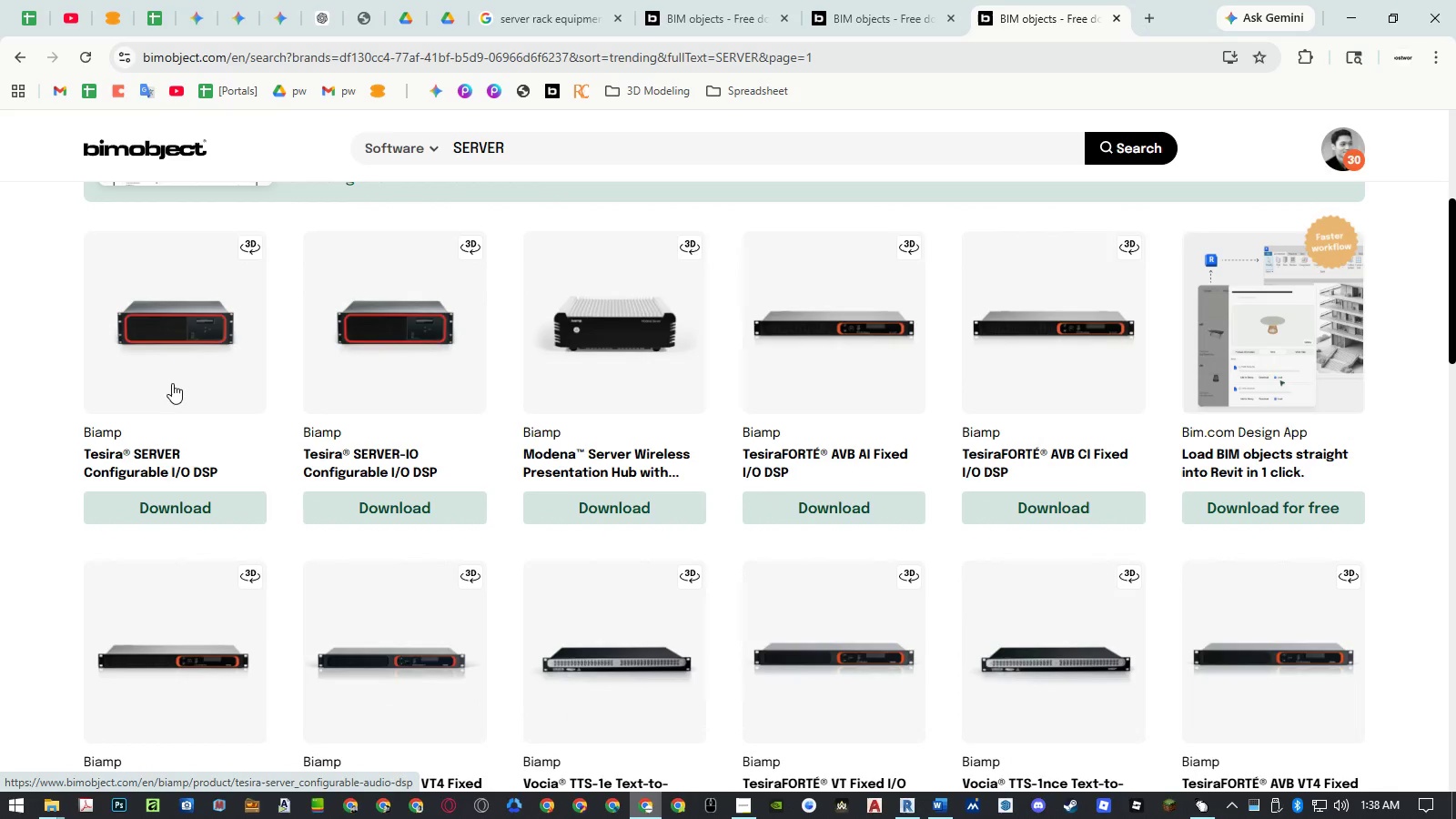 
mouse_move([819, 46])
 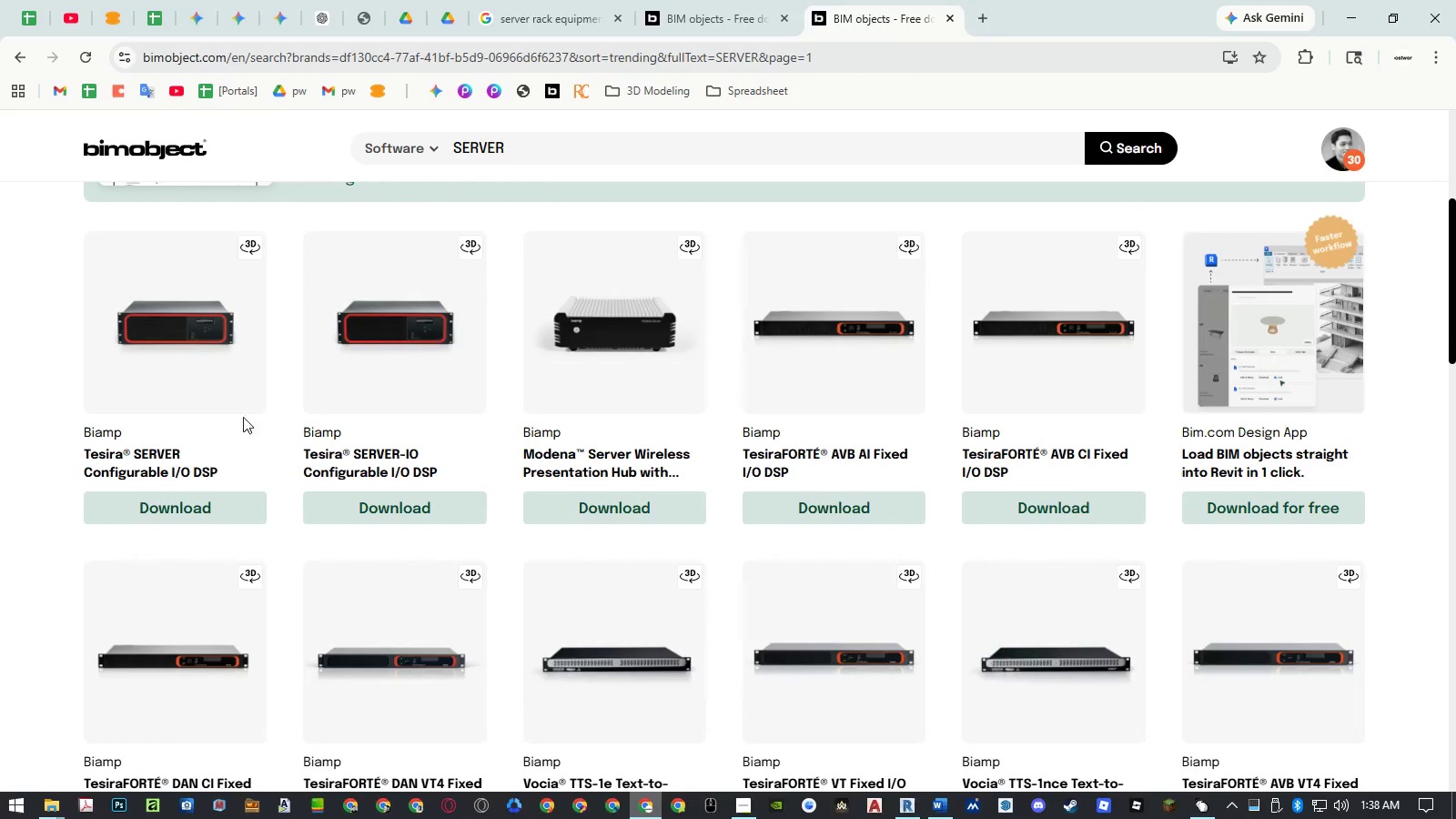 
mouse_move([150, 493])
 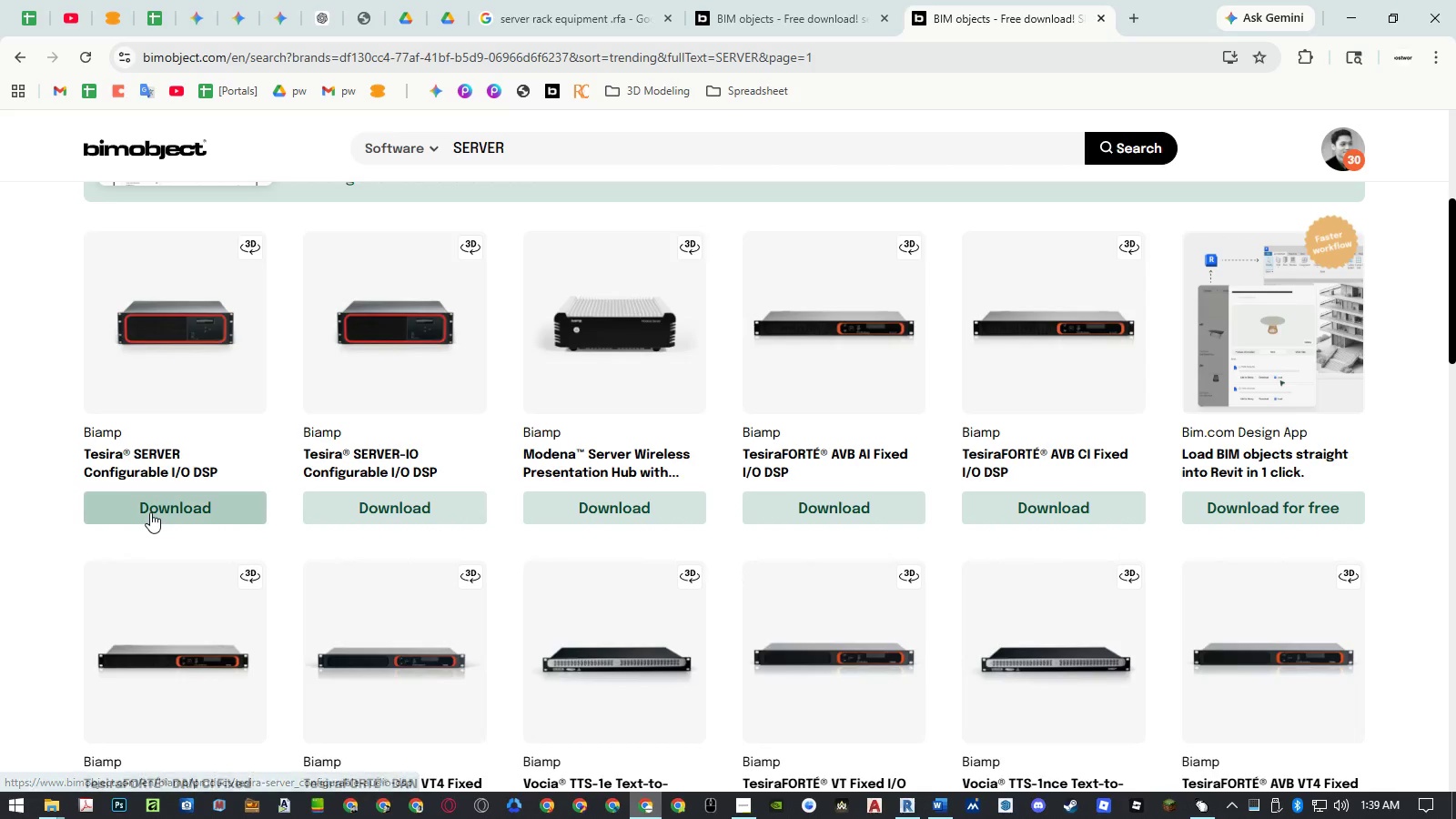 
left_click([151, 512])
 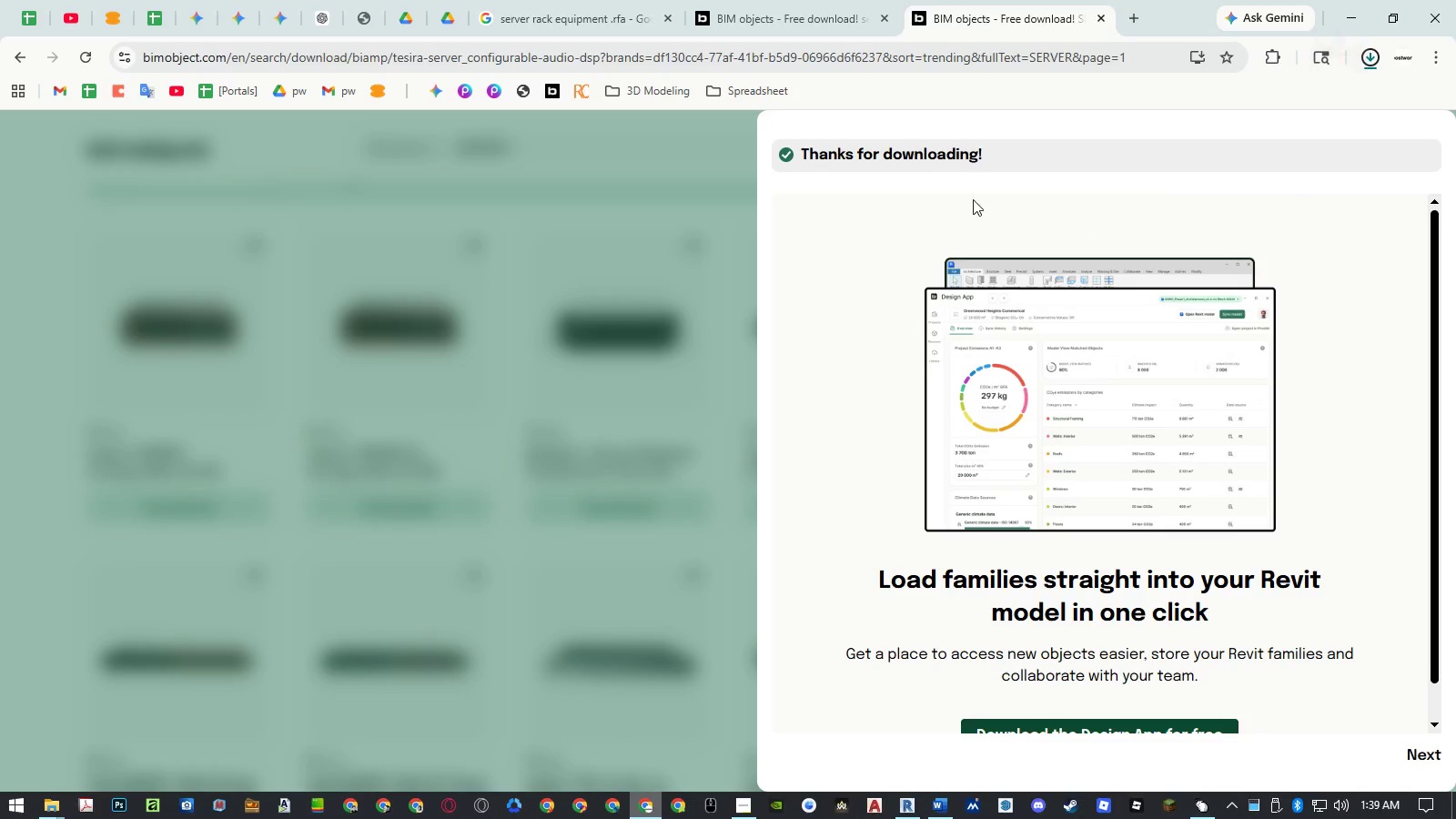 
wait(6.55)
 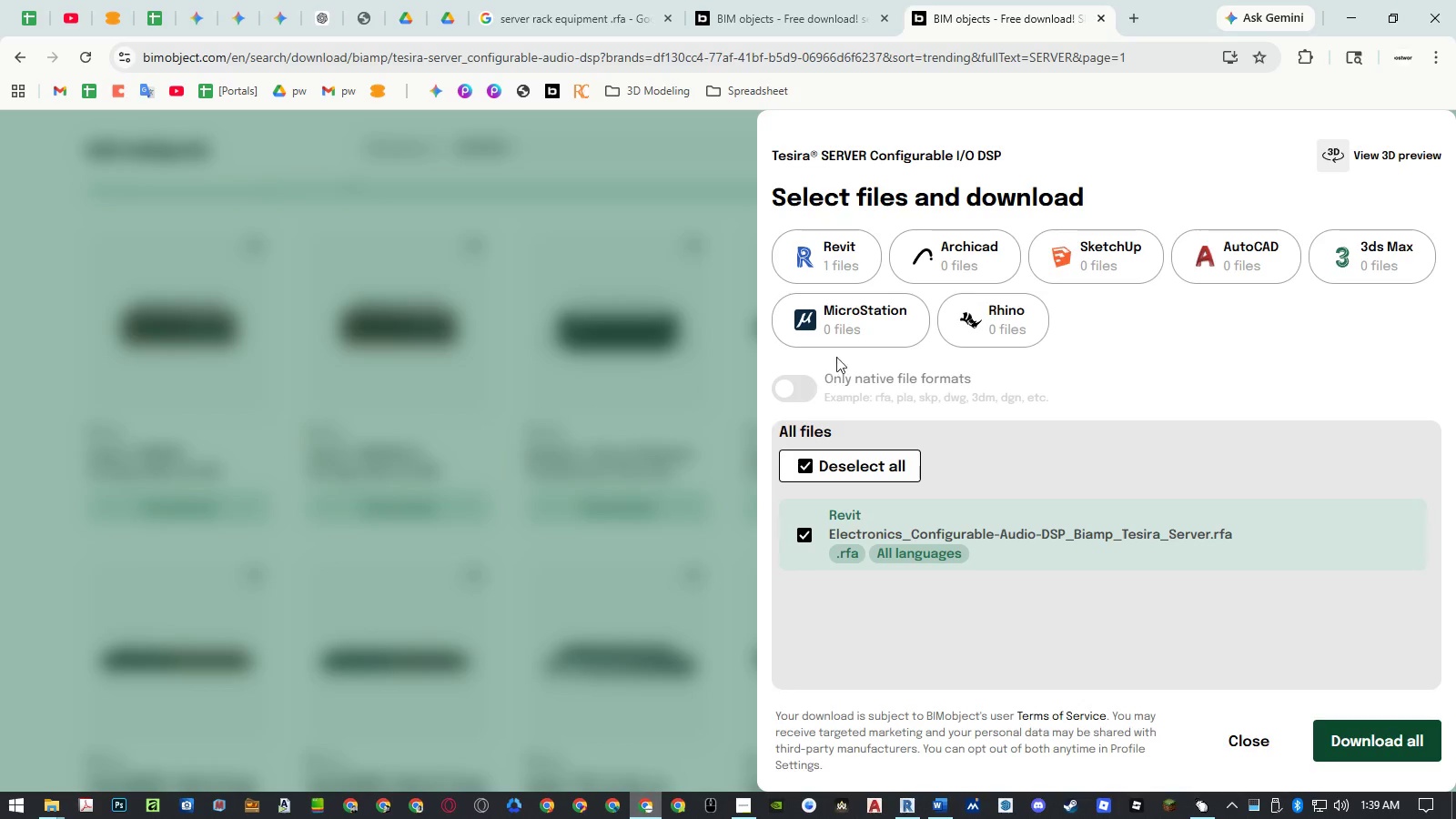 
left_click([702, 189])
 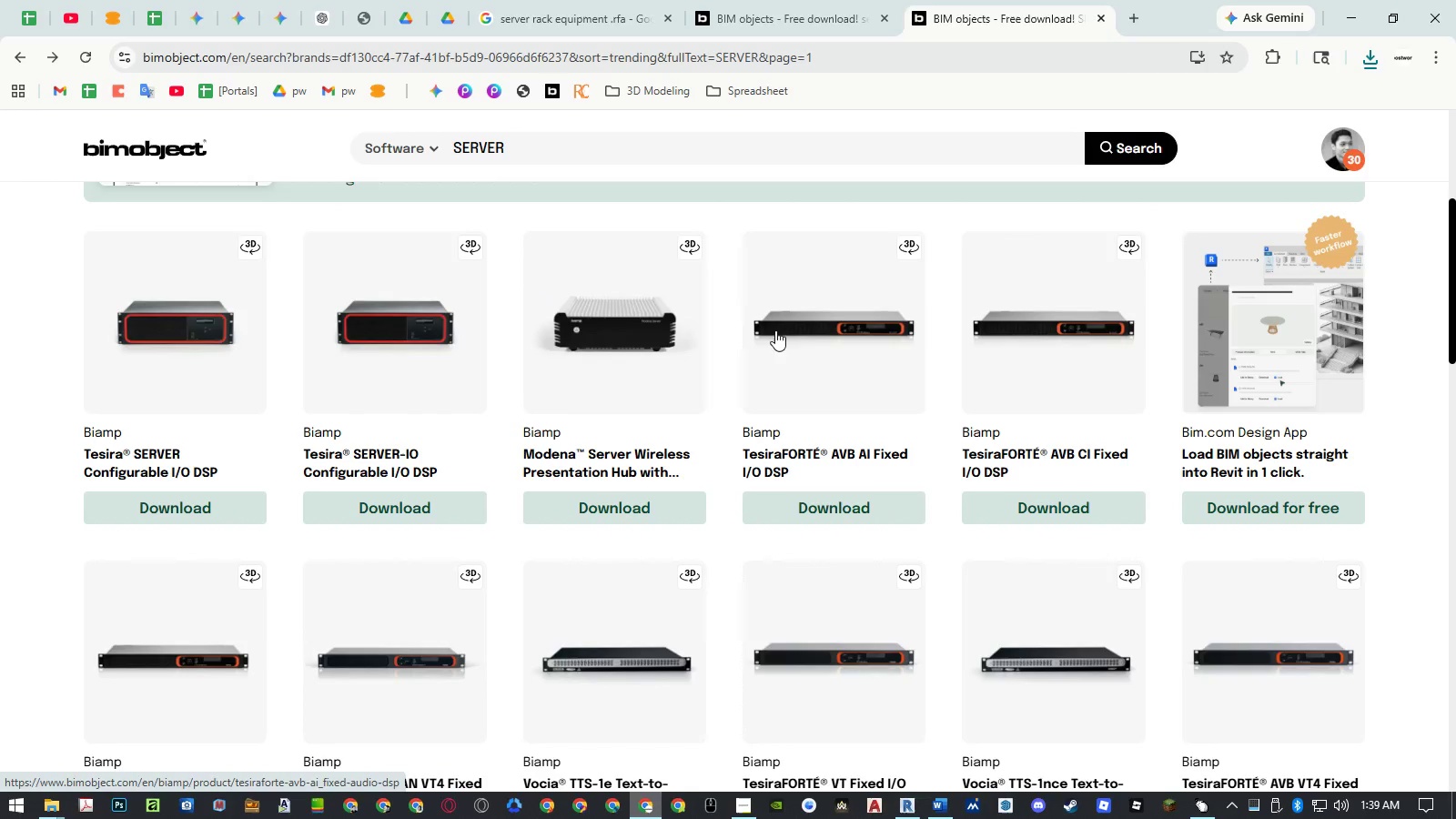 
wait(11.81)
 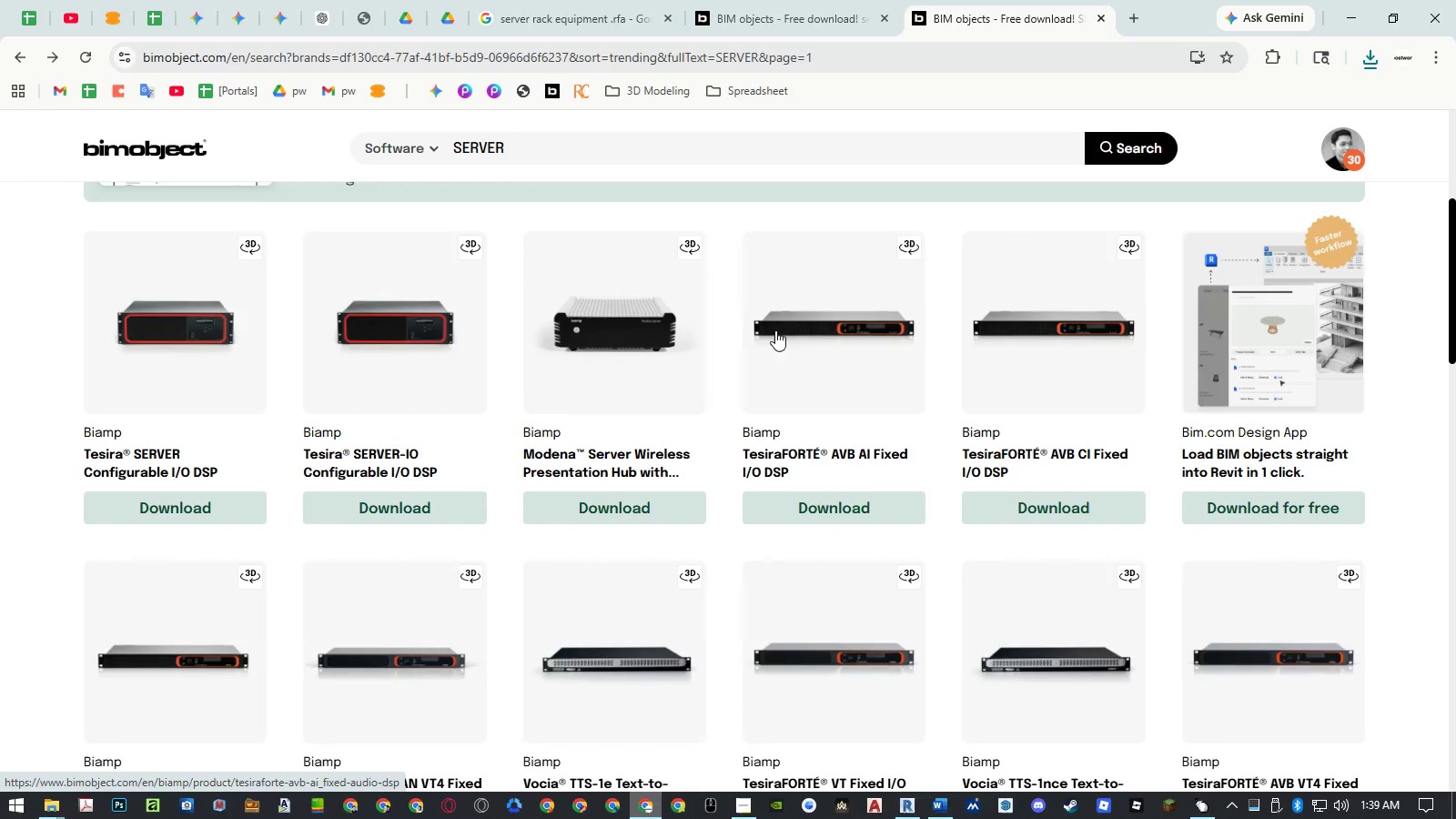 
left_click([55, 803])
 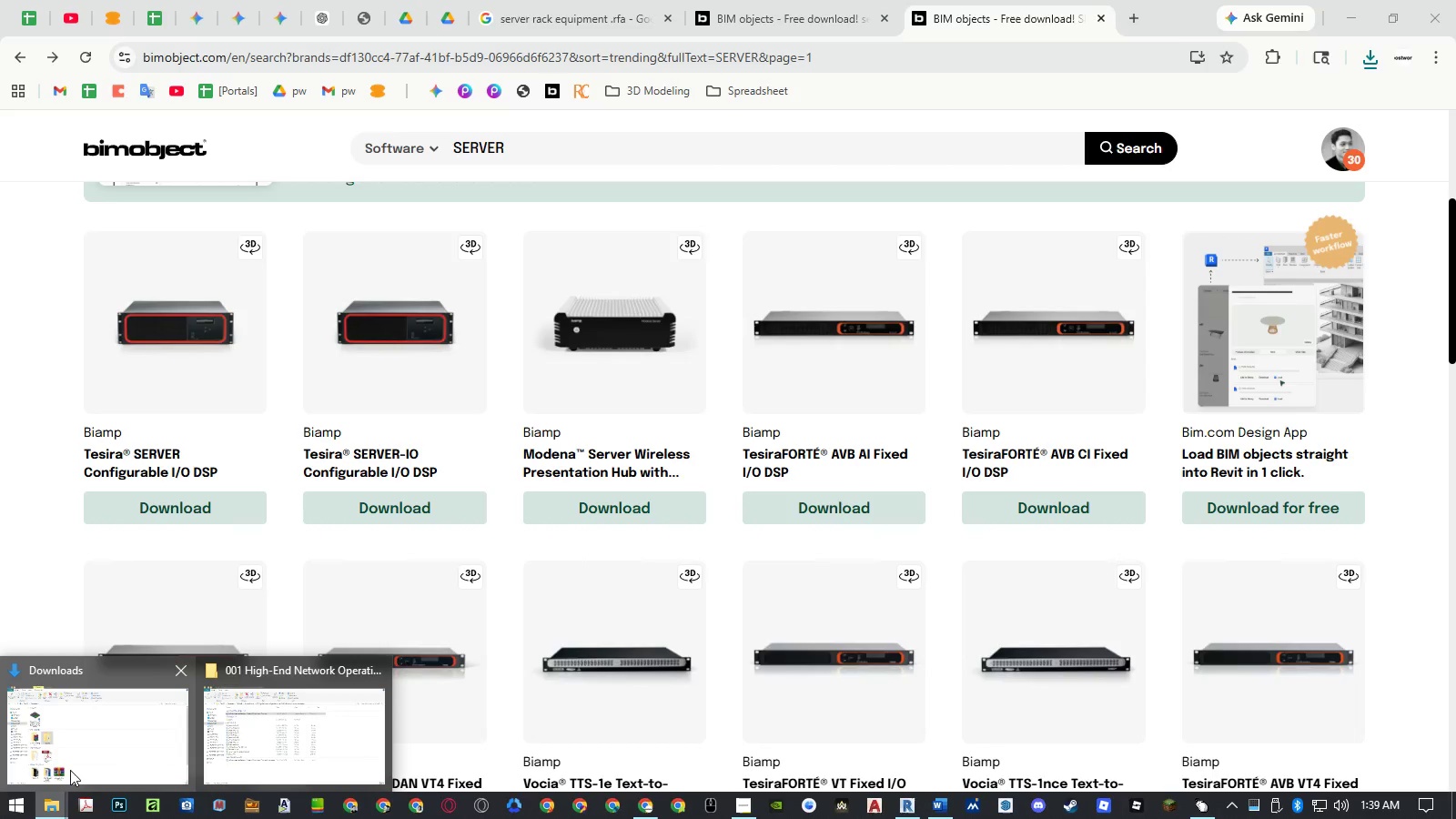 
double_click([72, 766])
 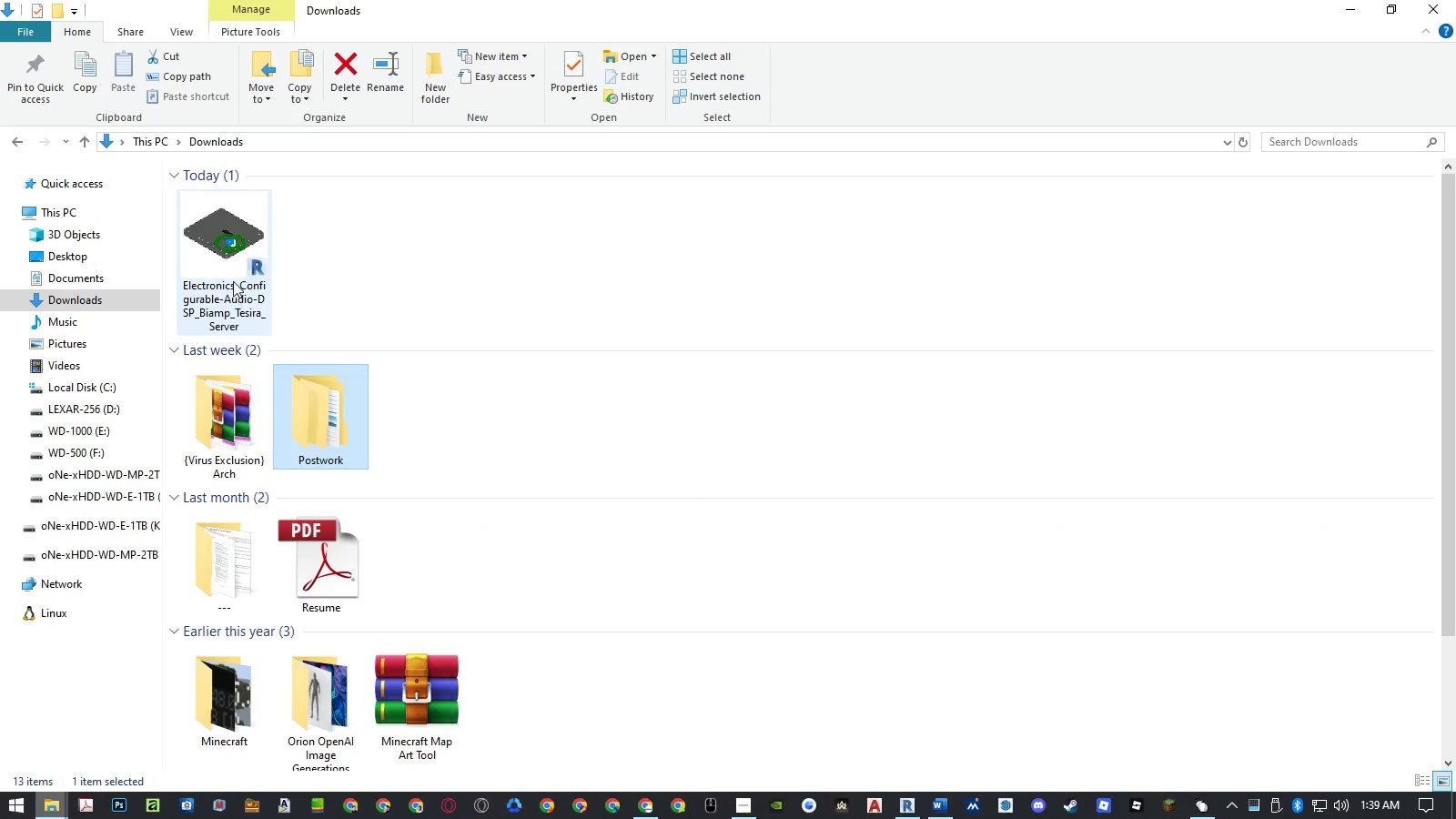 
double_click([233, 275])
 